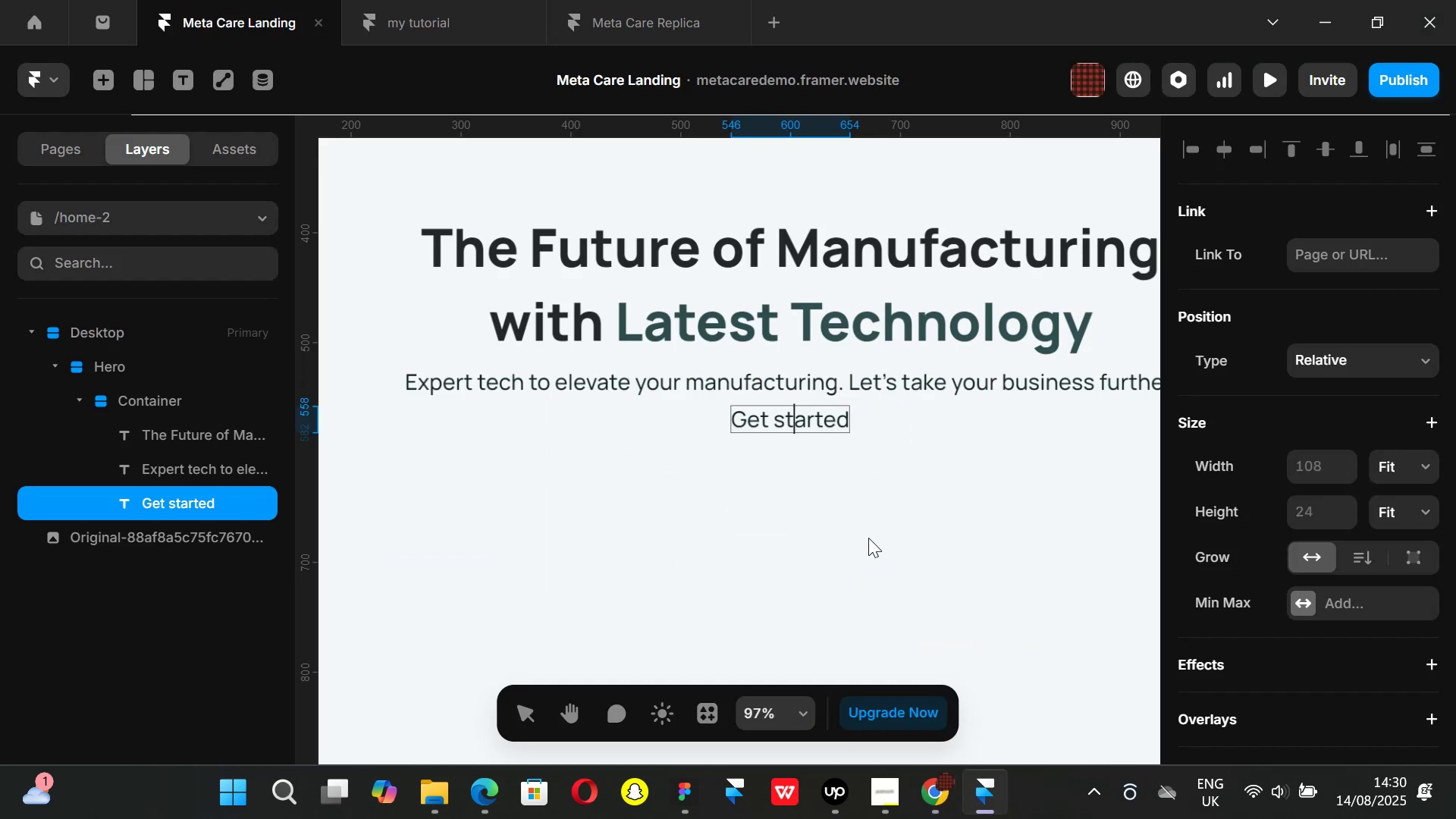 
key(ArrowLeft)
 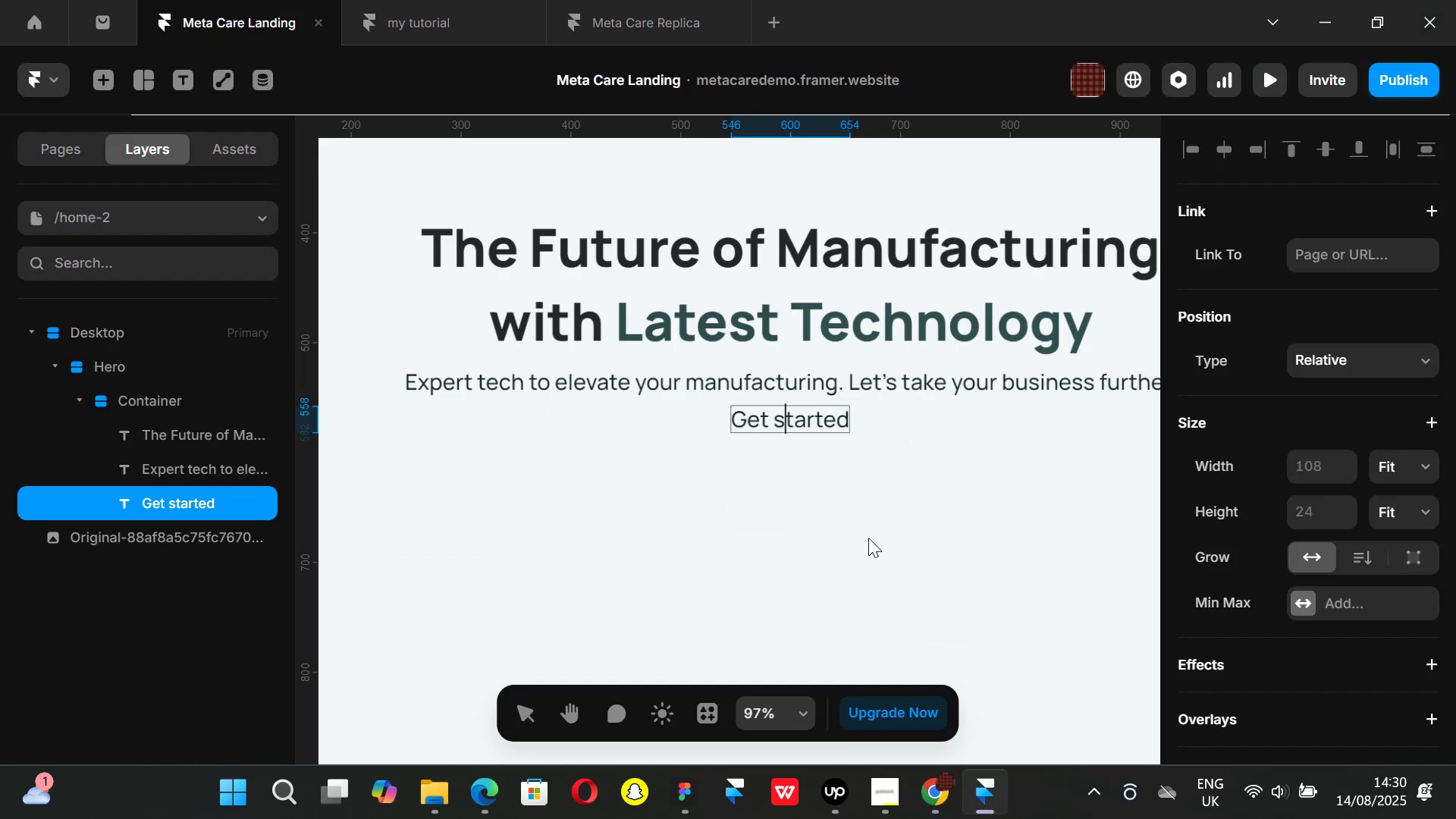 
key(Backspace)
 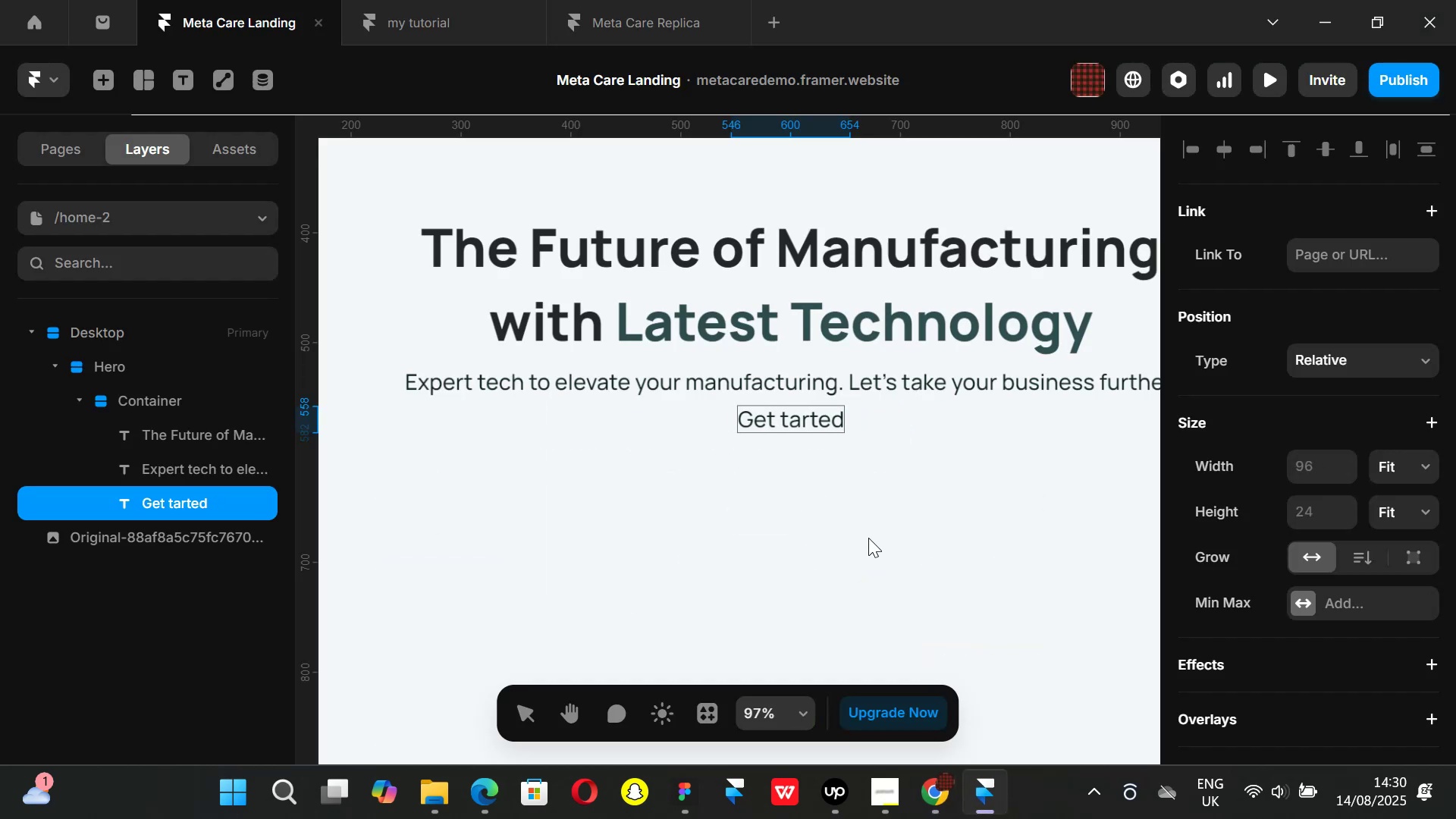 
key(CapsLock)
 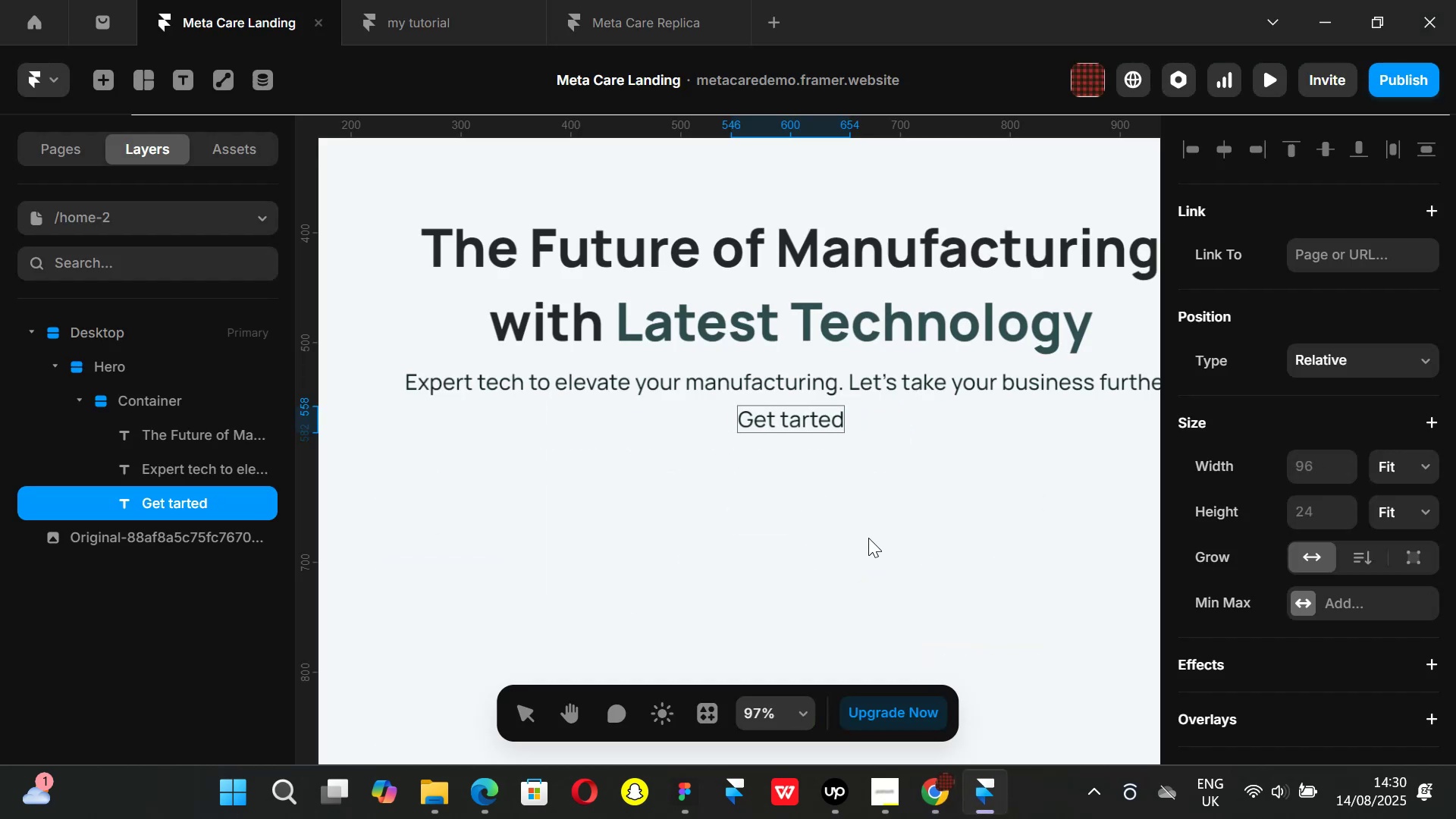 
key(S)
 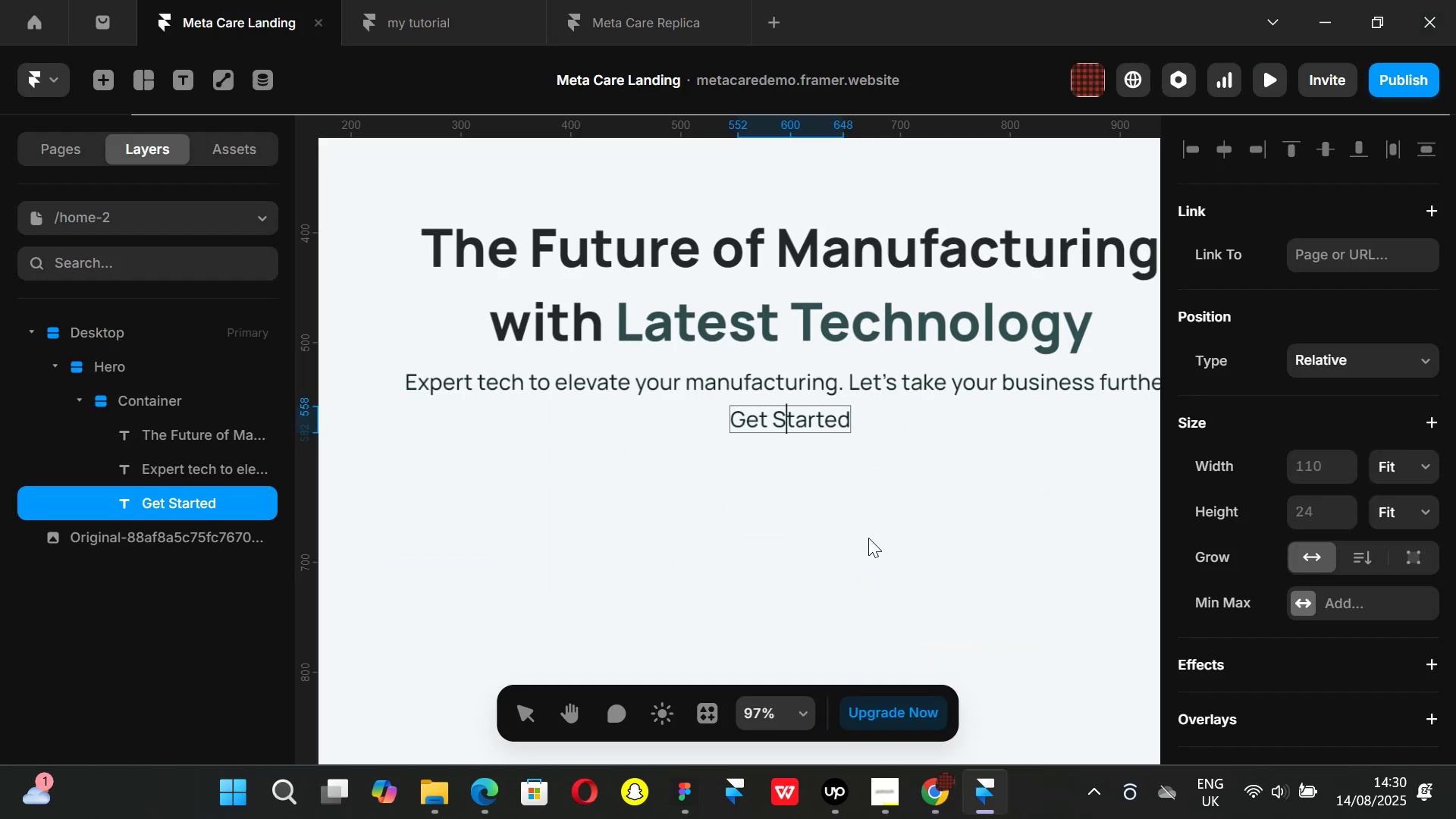 
key(CapsLock)
 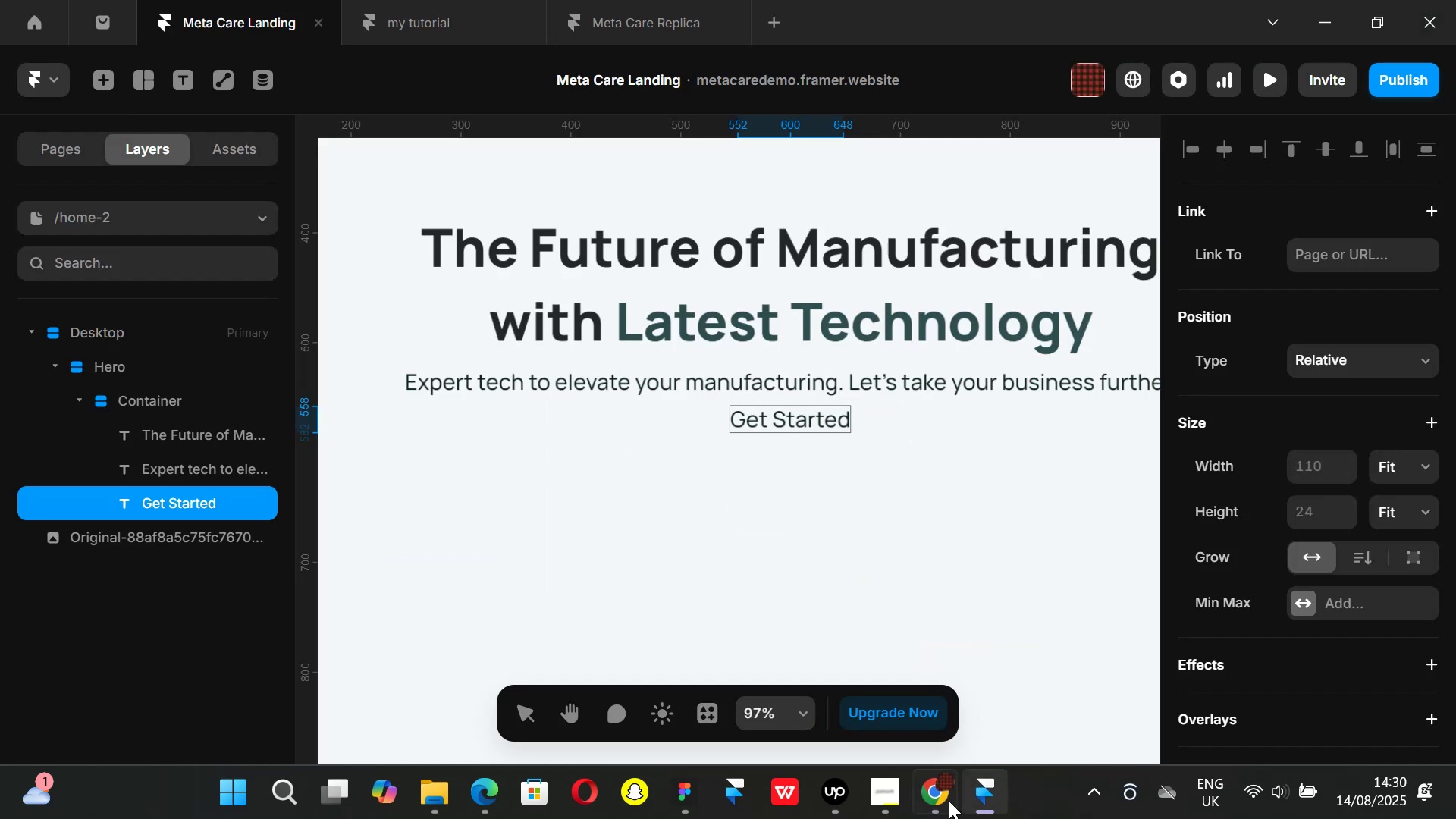 
left_click([945, 803])
 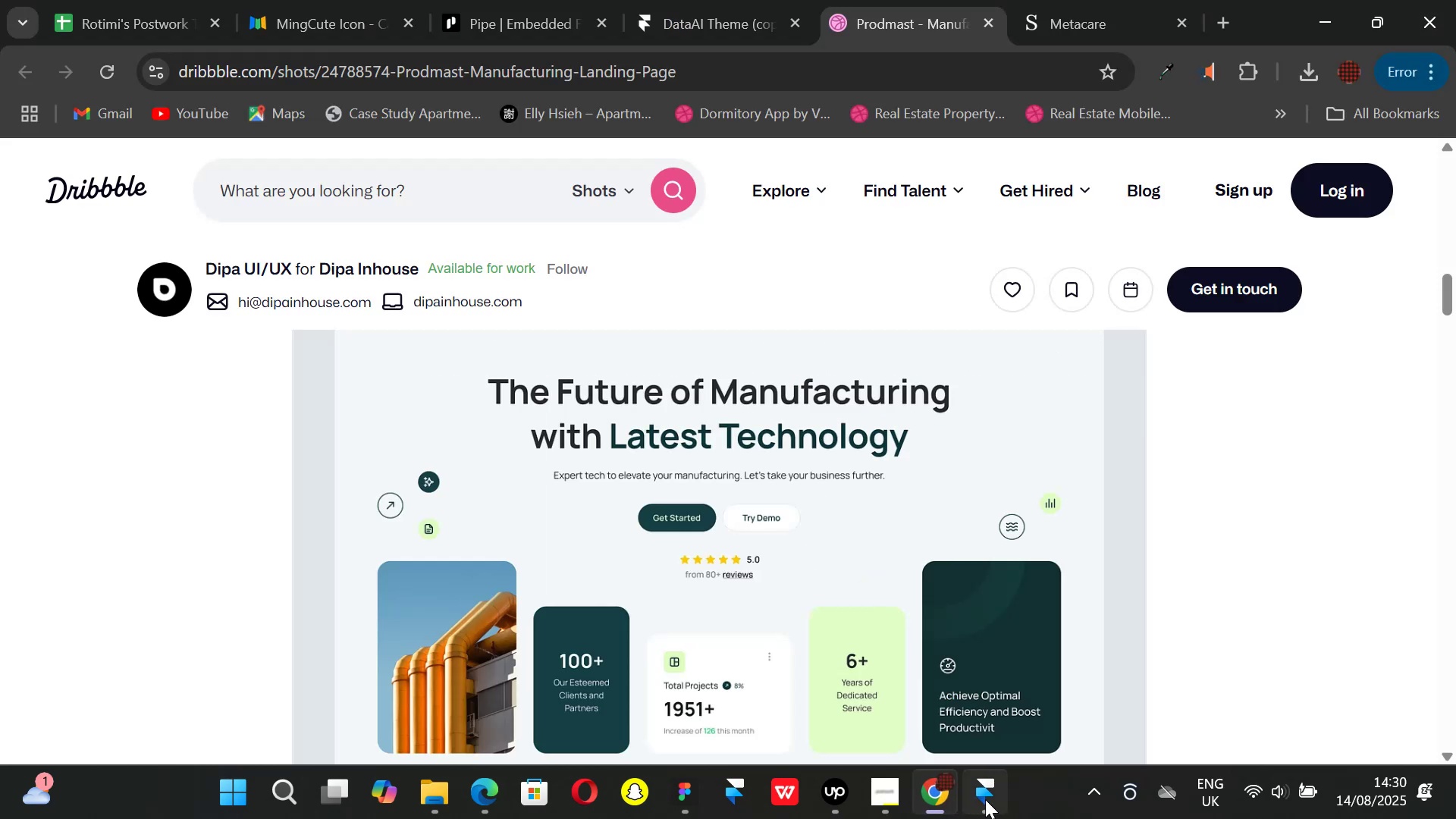 
left_click([985, 799])
 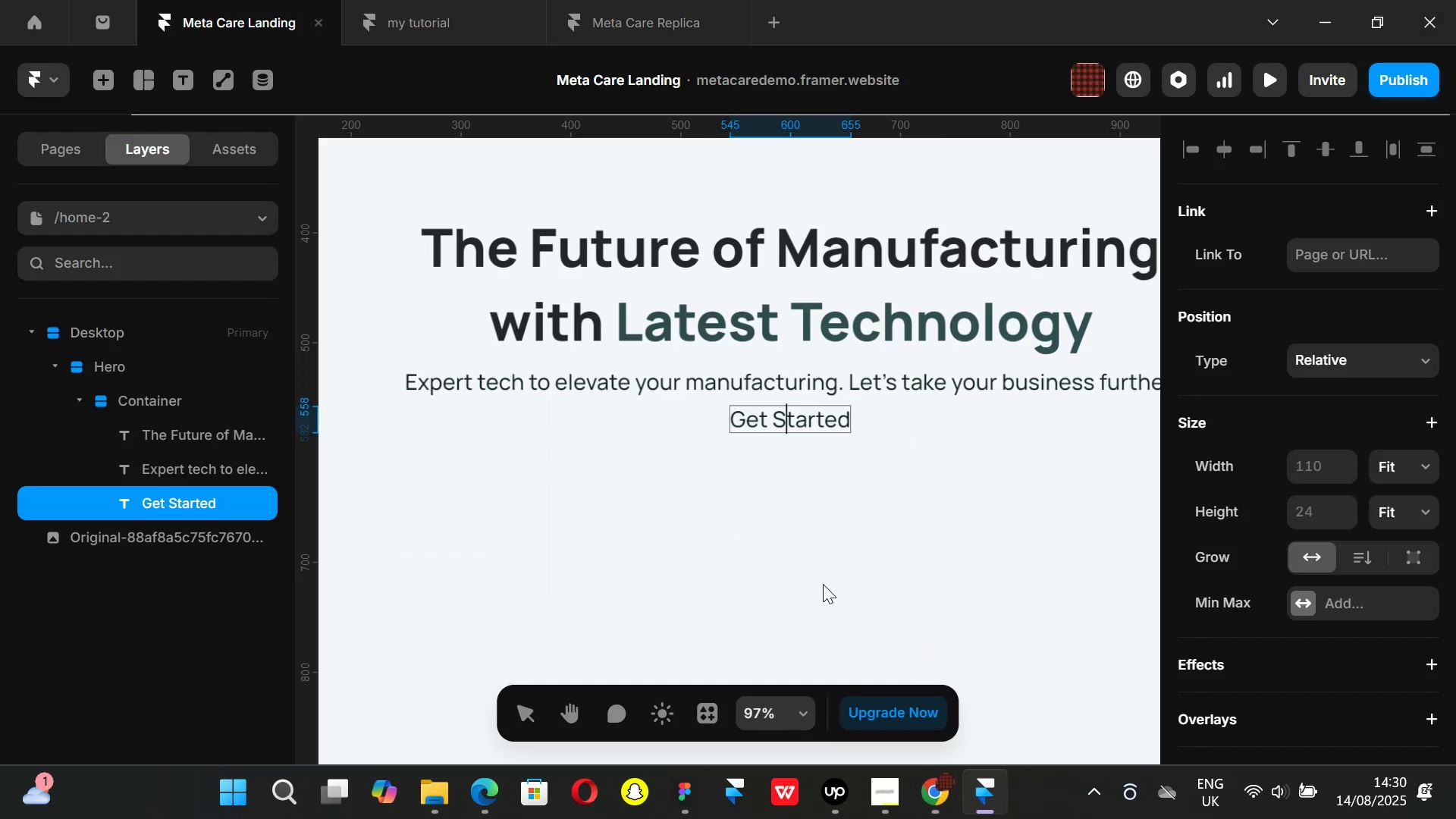 
left_click([823, 583])
 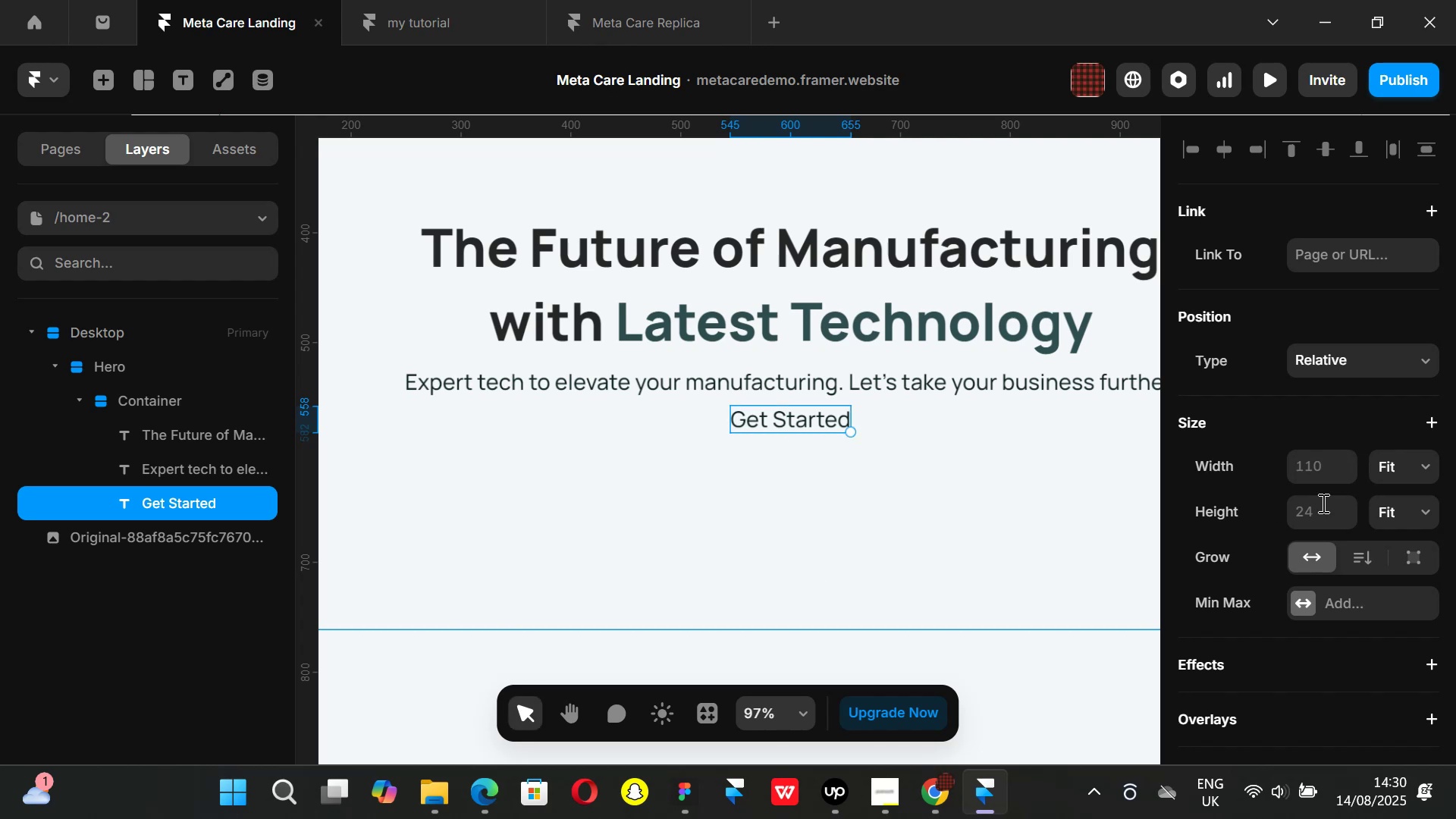 
scroll: coordinate [1337, 535], scroll_direction: down, amount: 3.0
 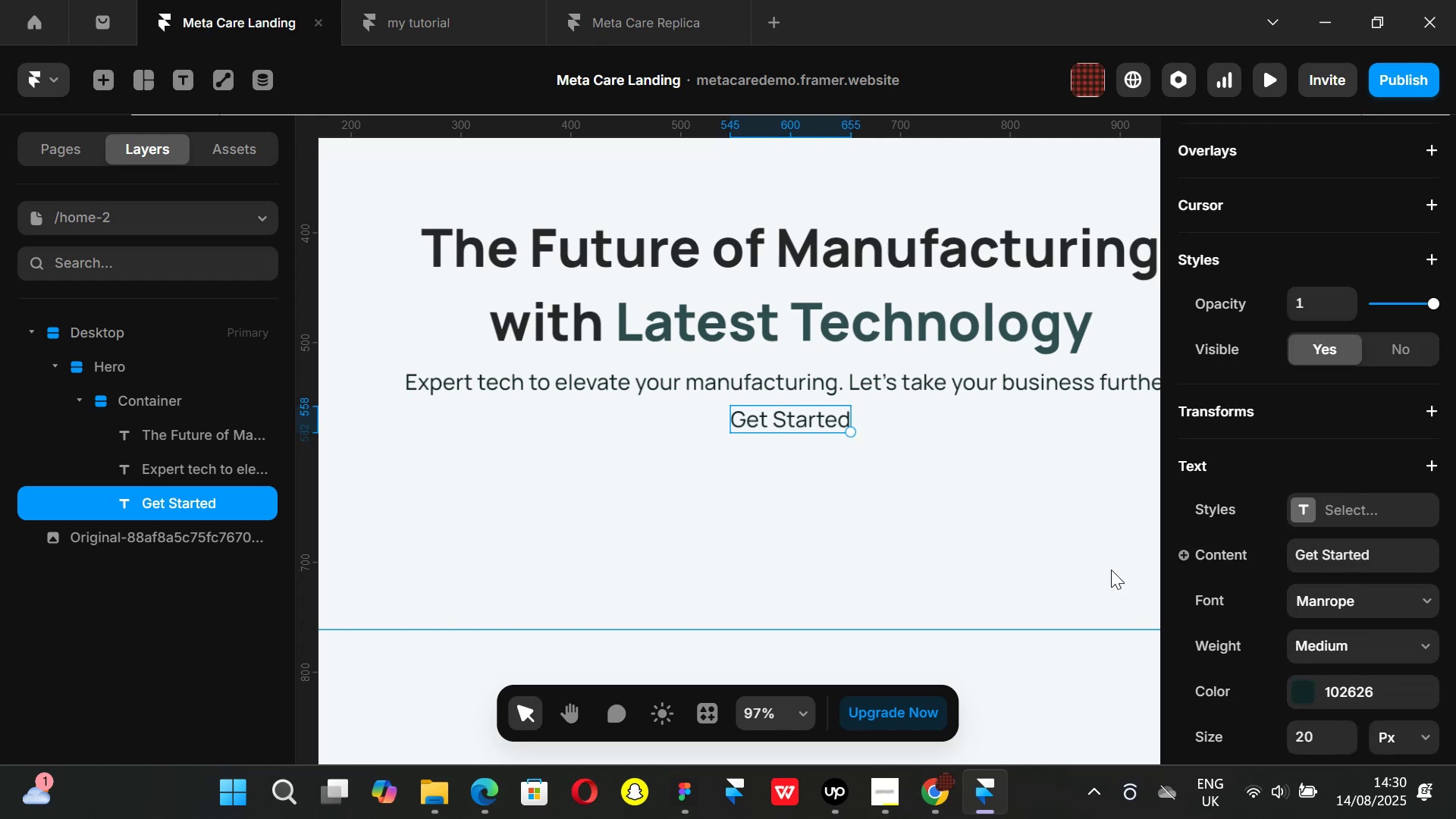 
hold_key(key=ControlLeft, duration=0.96)
scroll: coordinate [844, 466], scroll_direction: down, amount: 1.0
 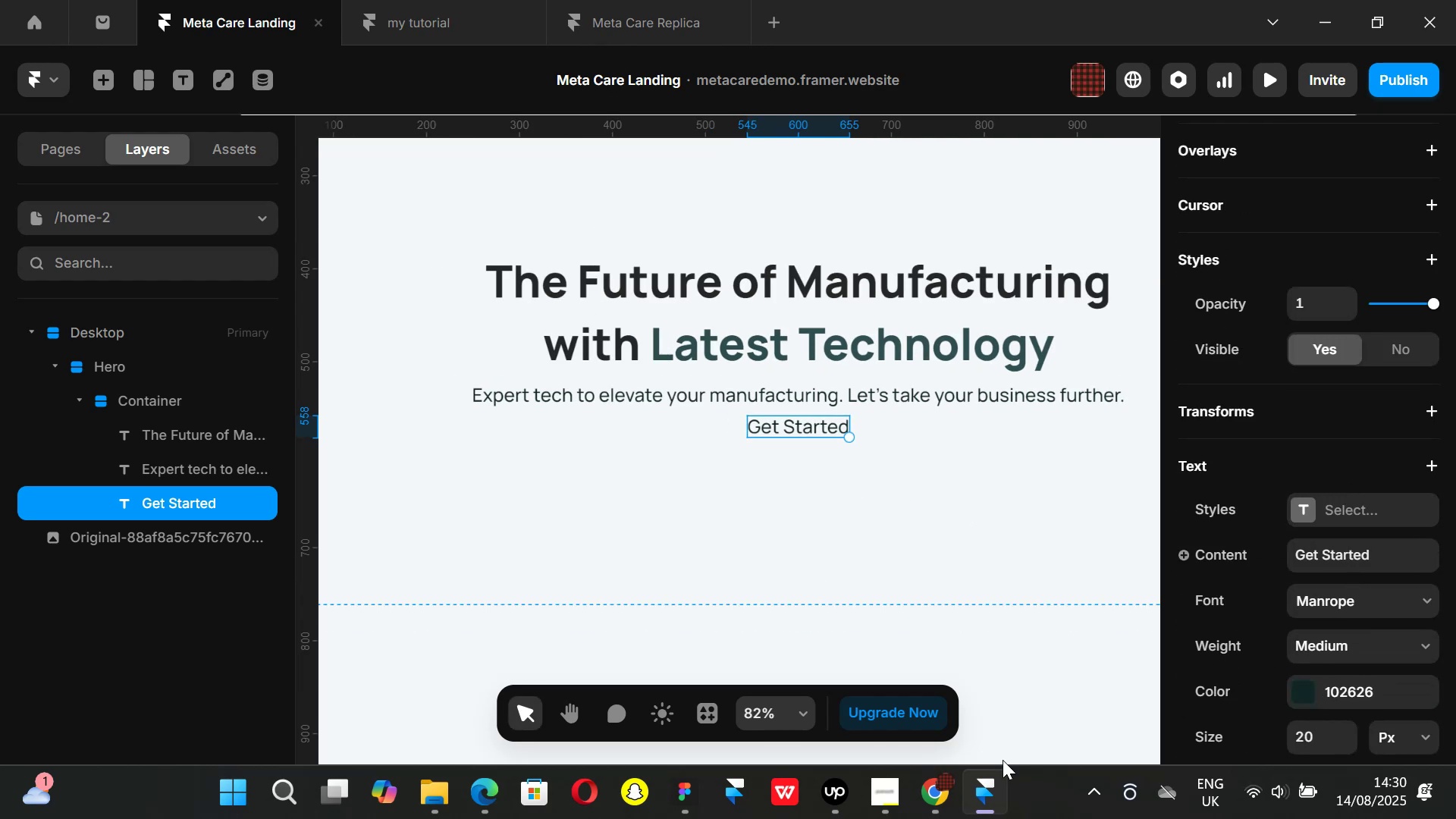 
left_click([943, 795])
 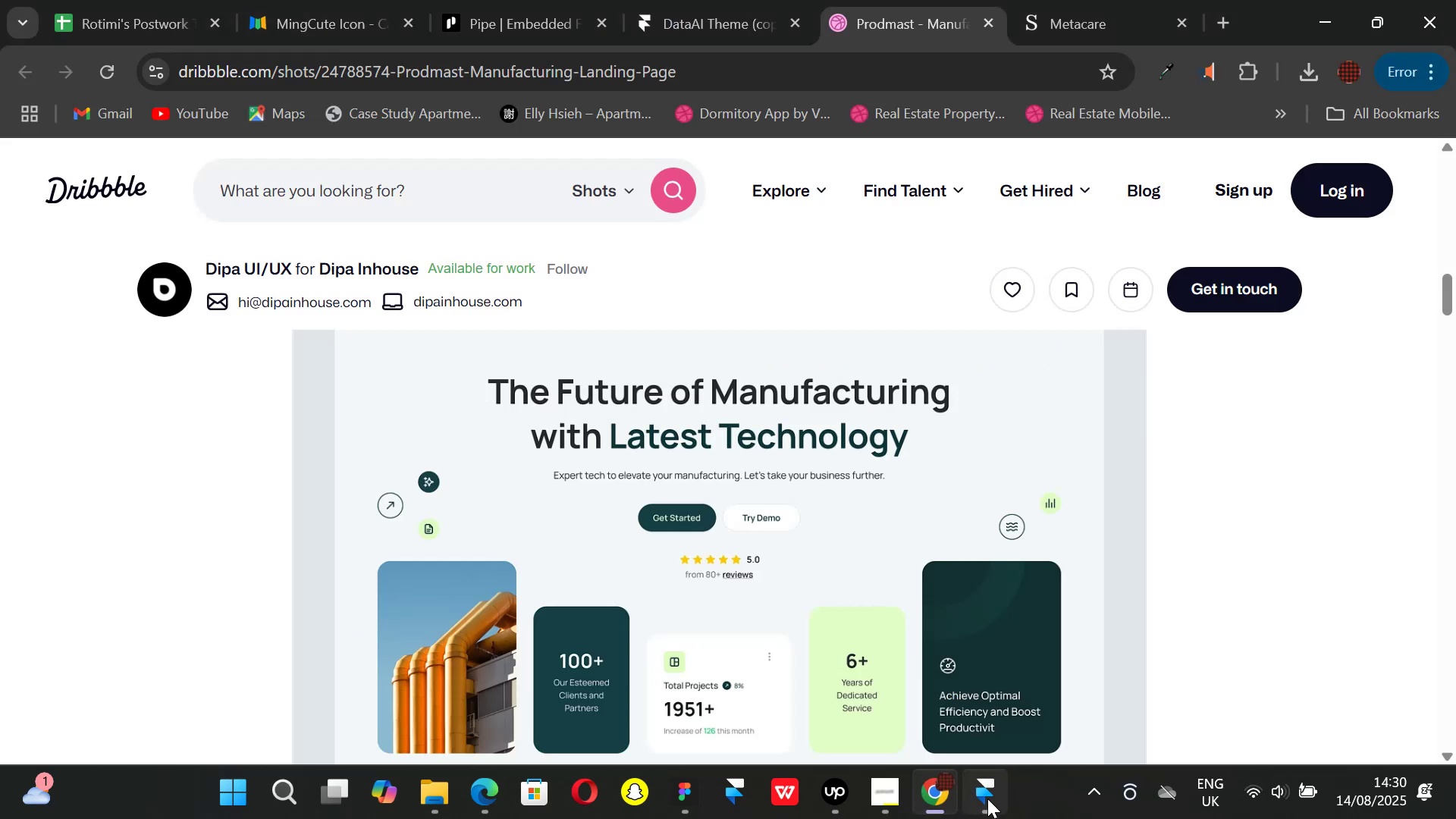 
left_click([987, 799])
 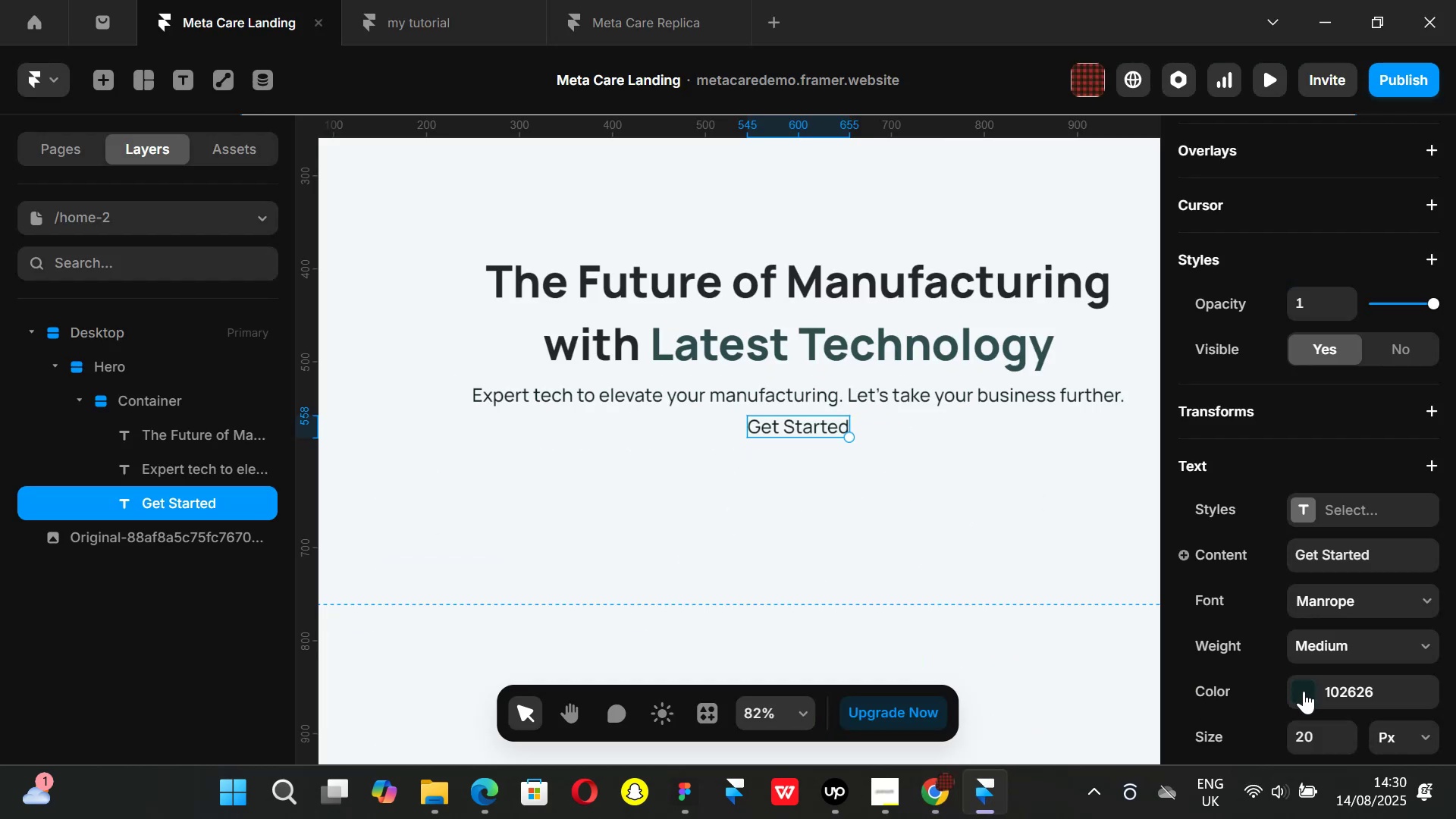 
left_click([1309, 695])
 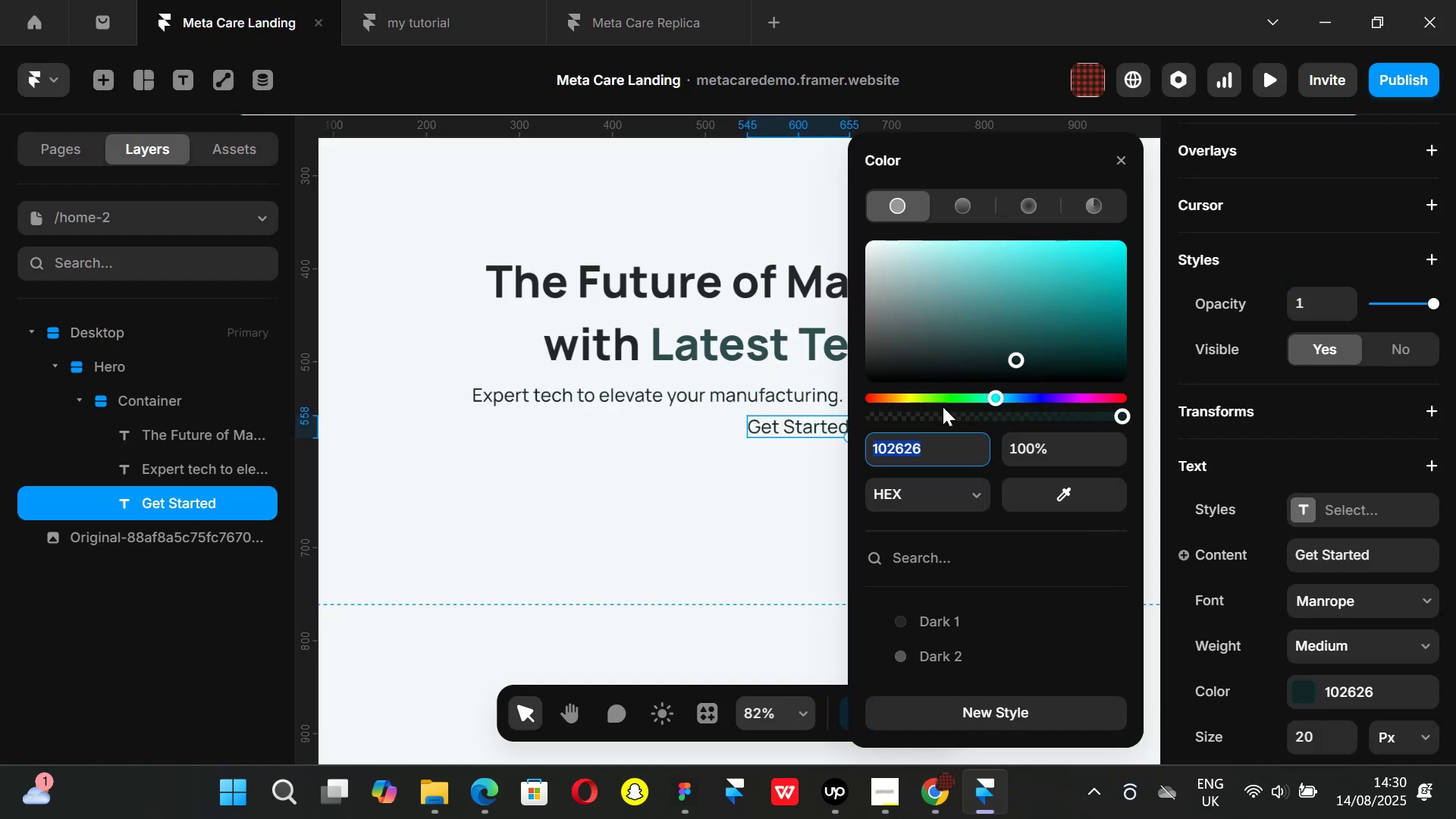 
left_click_drag(start_coordinate=[940, 325], to_coordinate=[778, 138])
 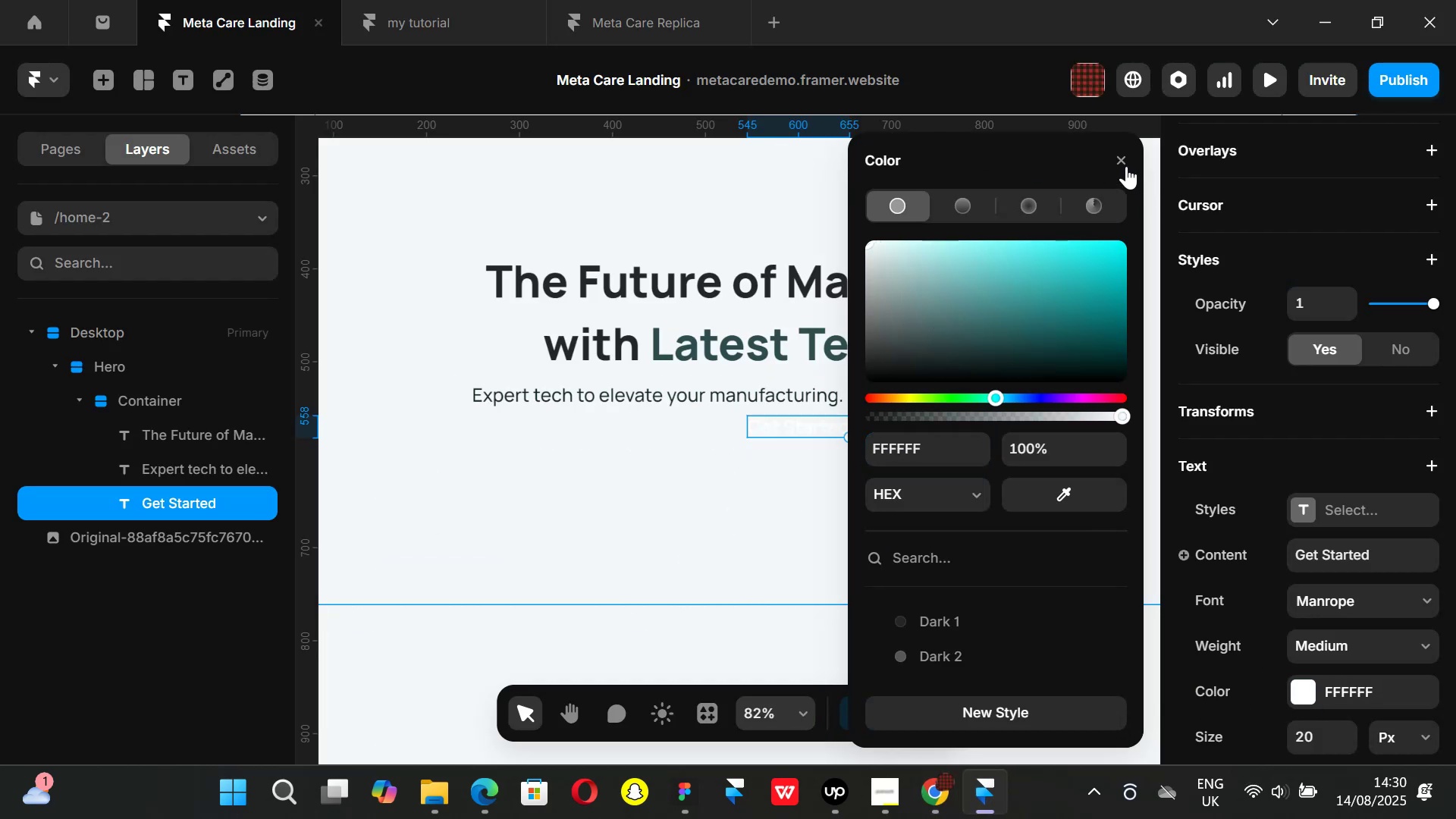 
left_click([1123, 158])
 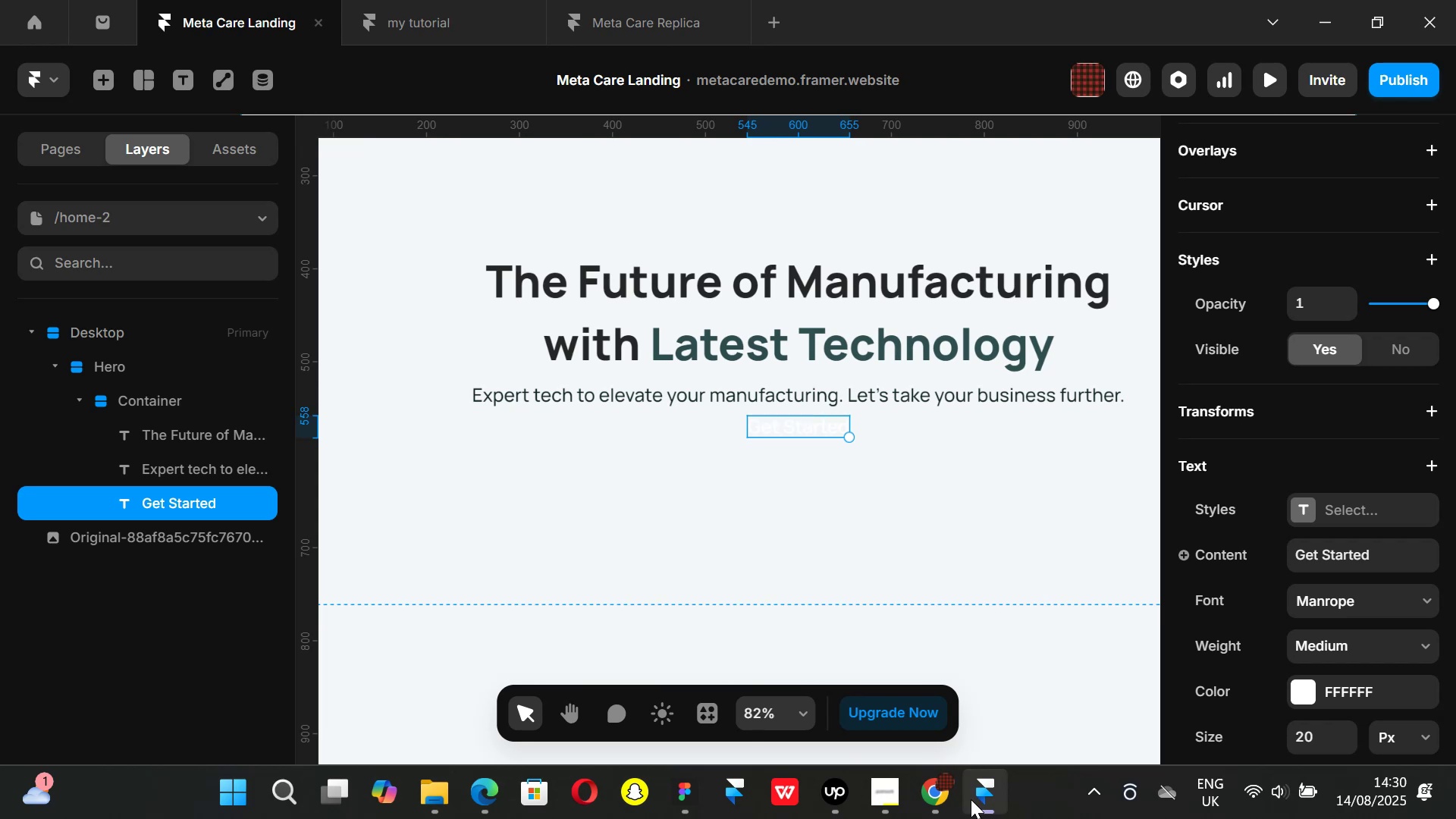 
left_click([942, 791])
 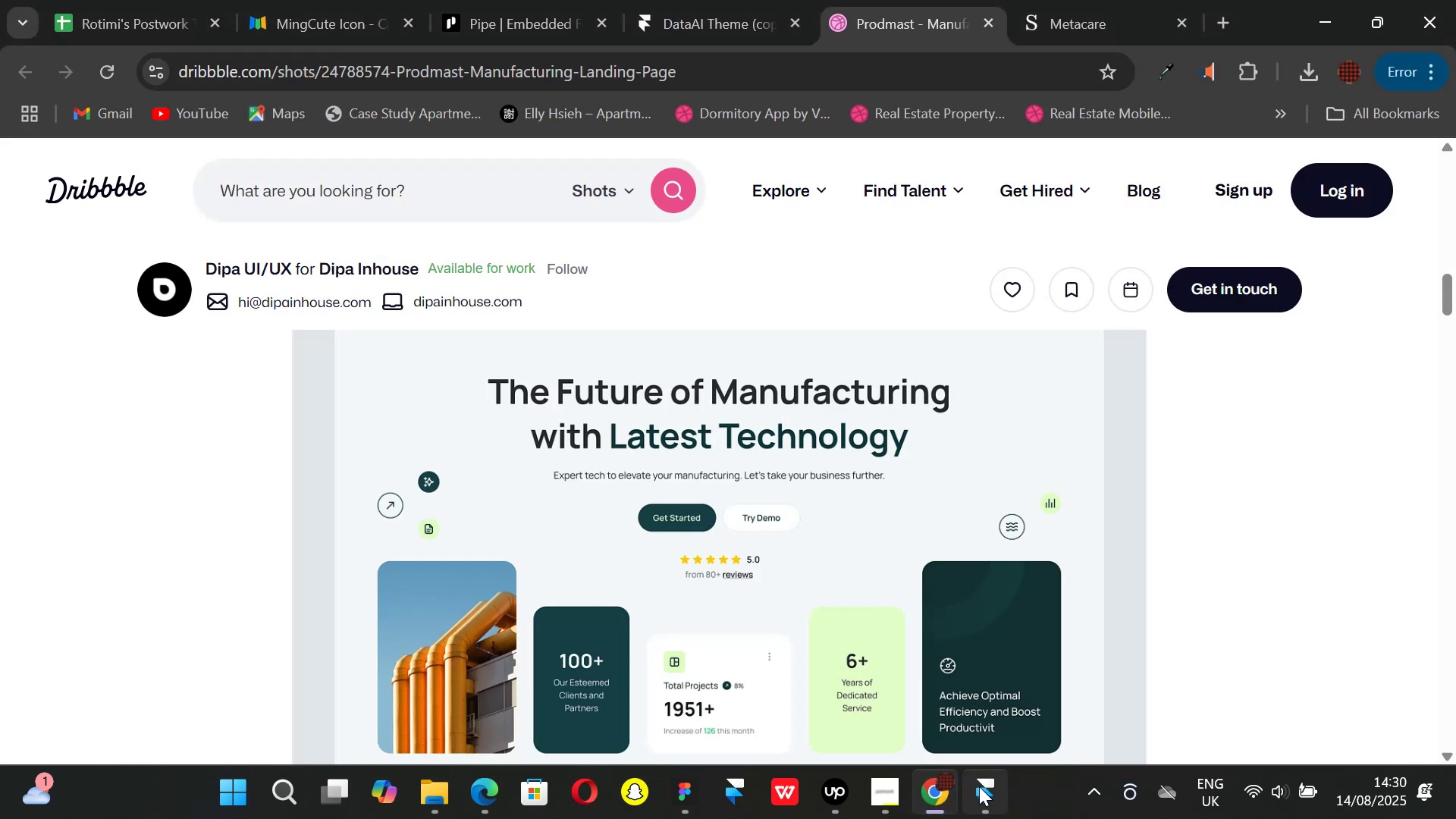 
left_click([979, 786])
 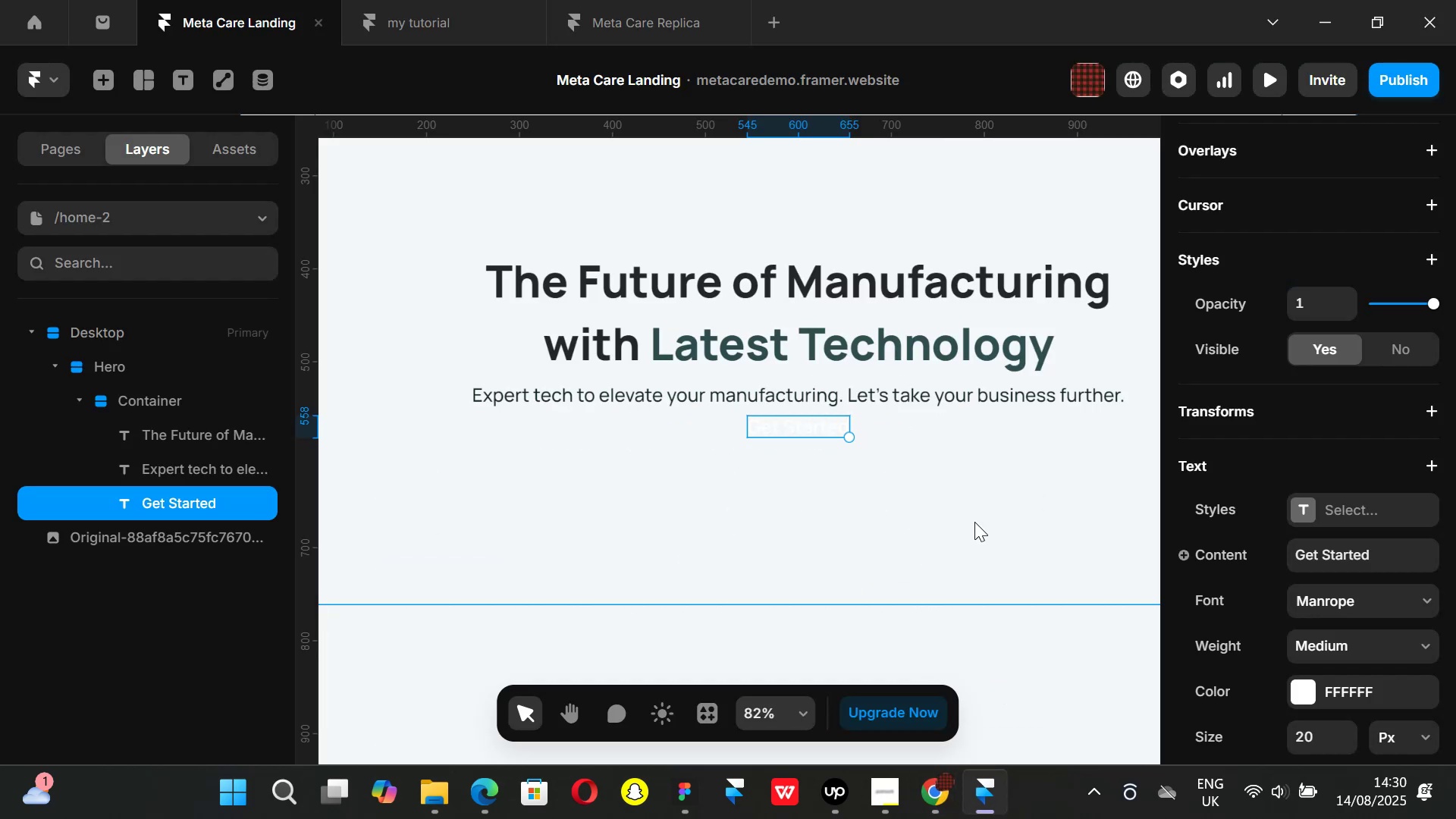 
key(Control+ControlLeft)
 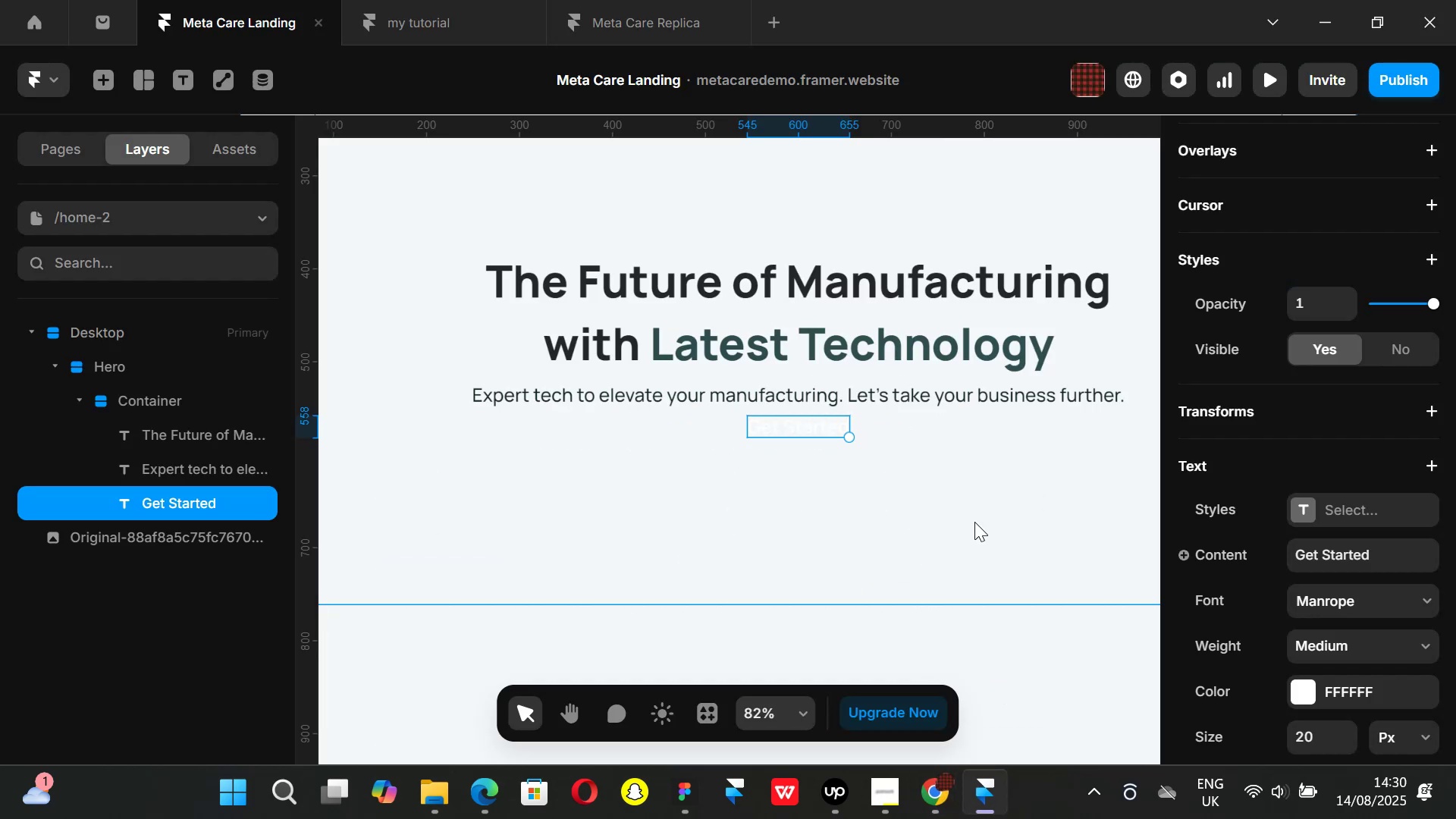 
key(Alt+Control+AltLeft)
 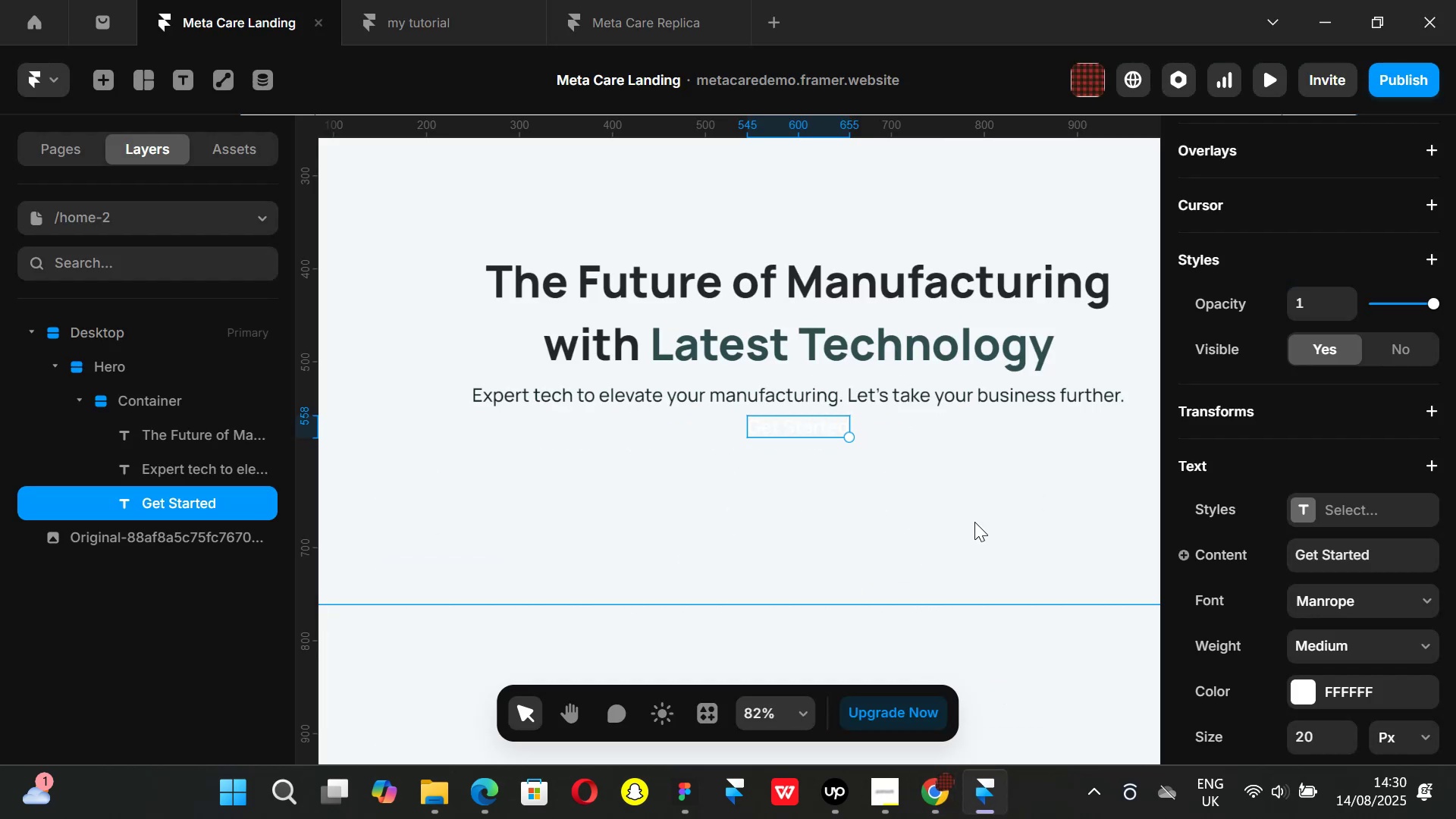 
key(Alt+Control+Enter)
 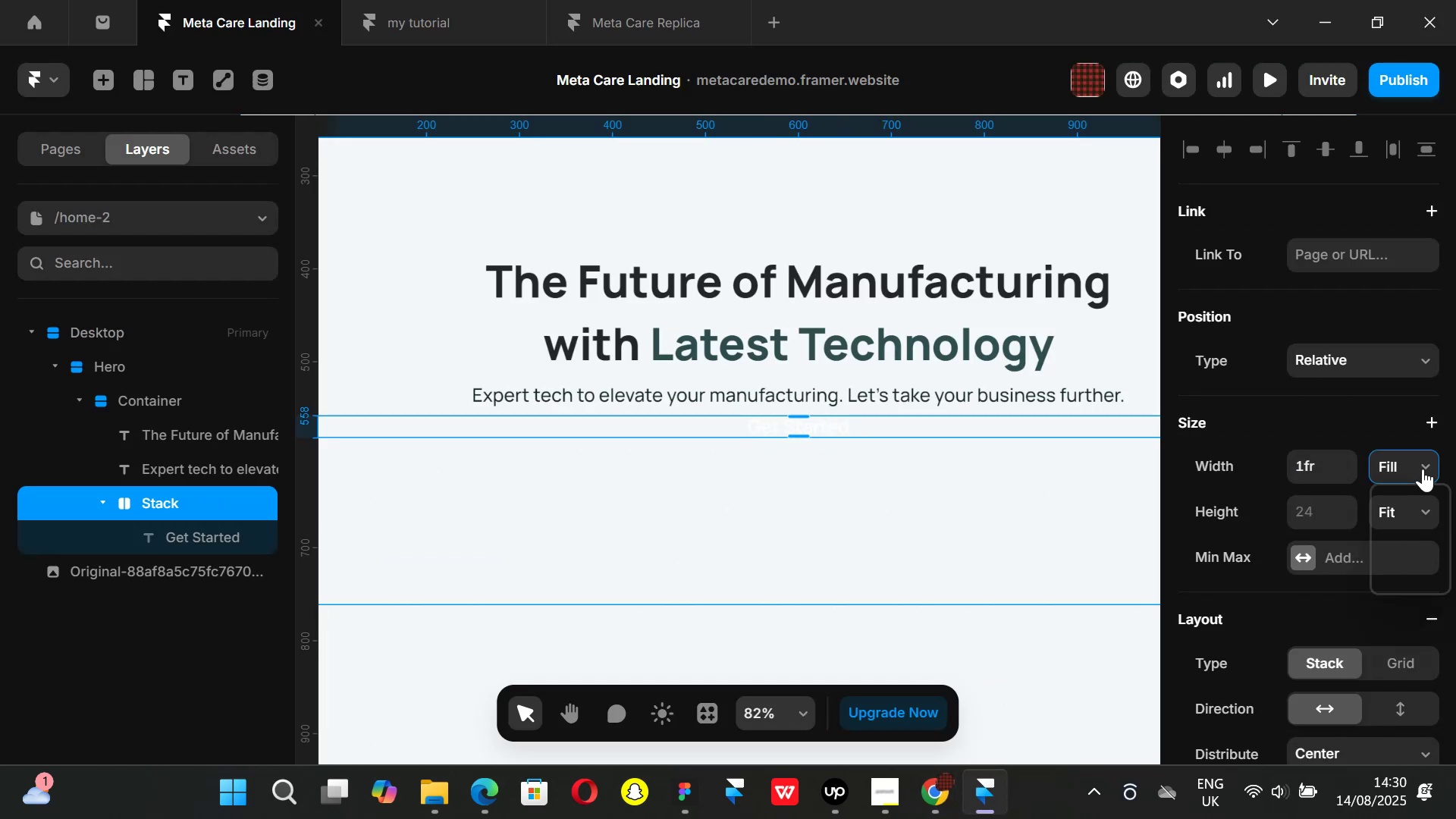 
left_click([1401, 582])
 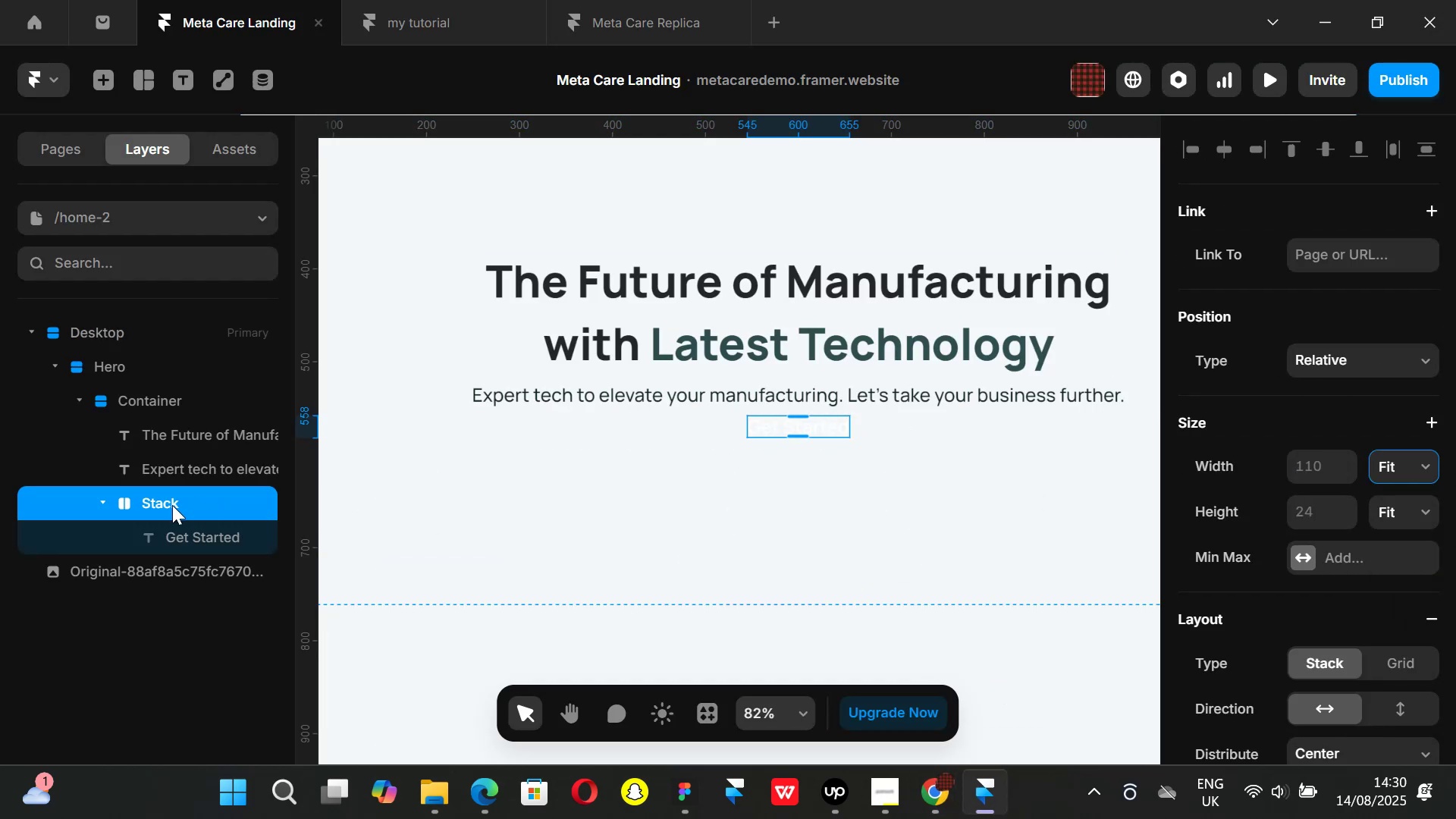 
double_click([165, 498])
 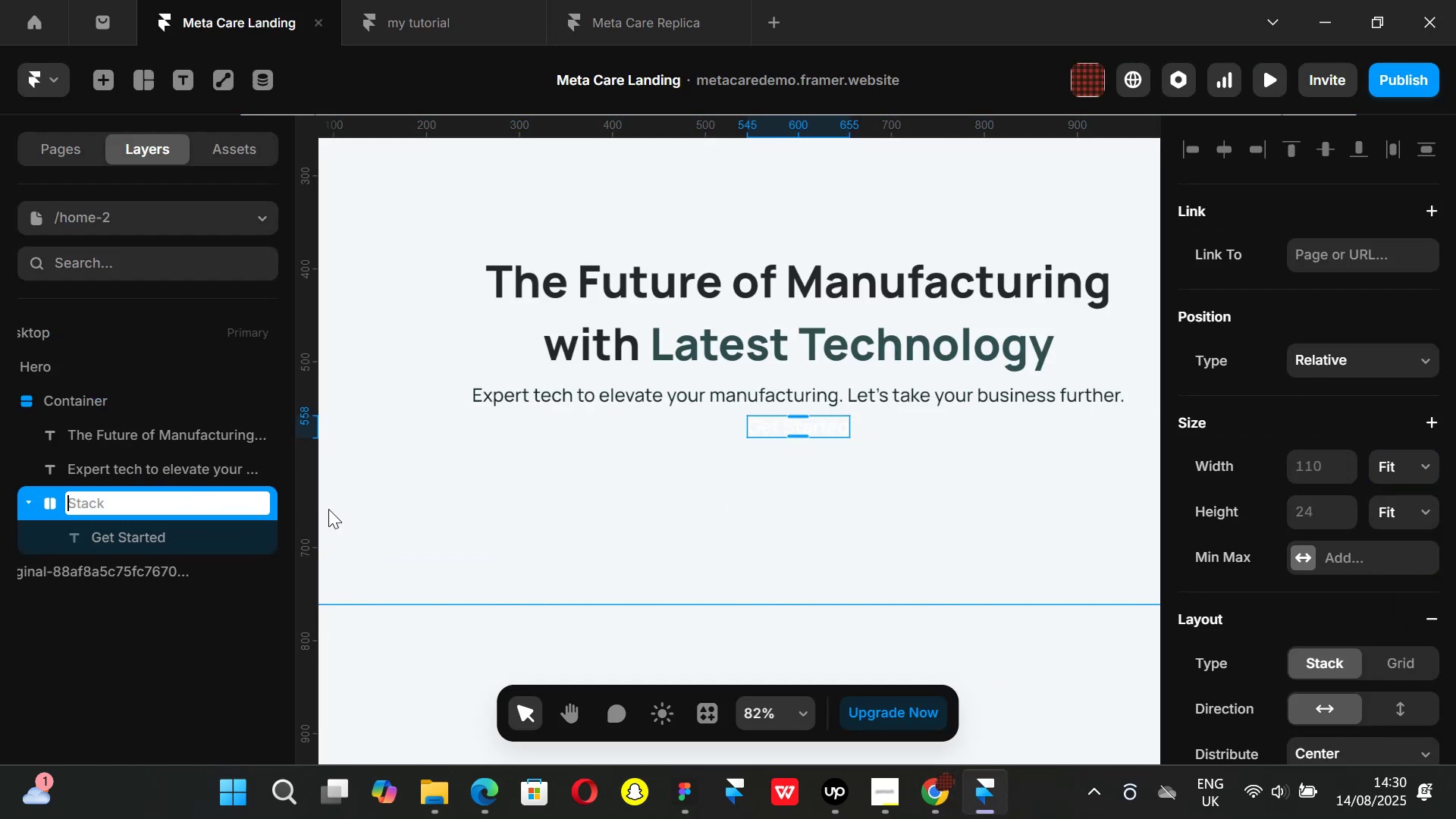 
type(Button)
 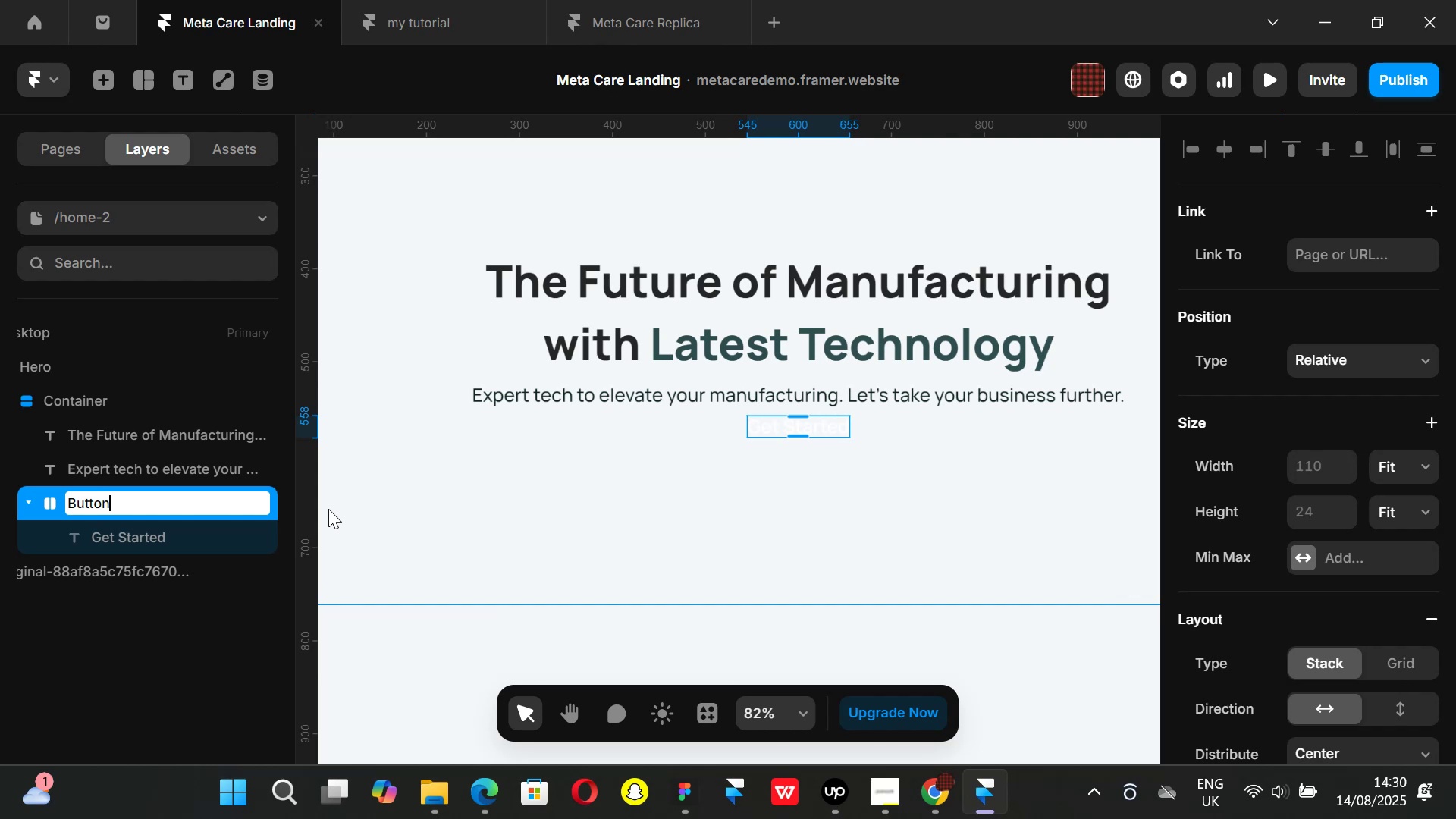 
key(Enter)
 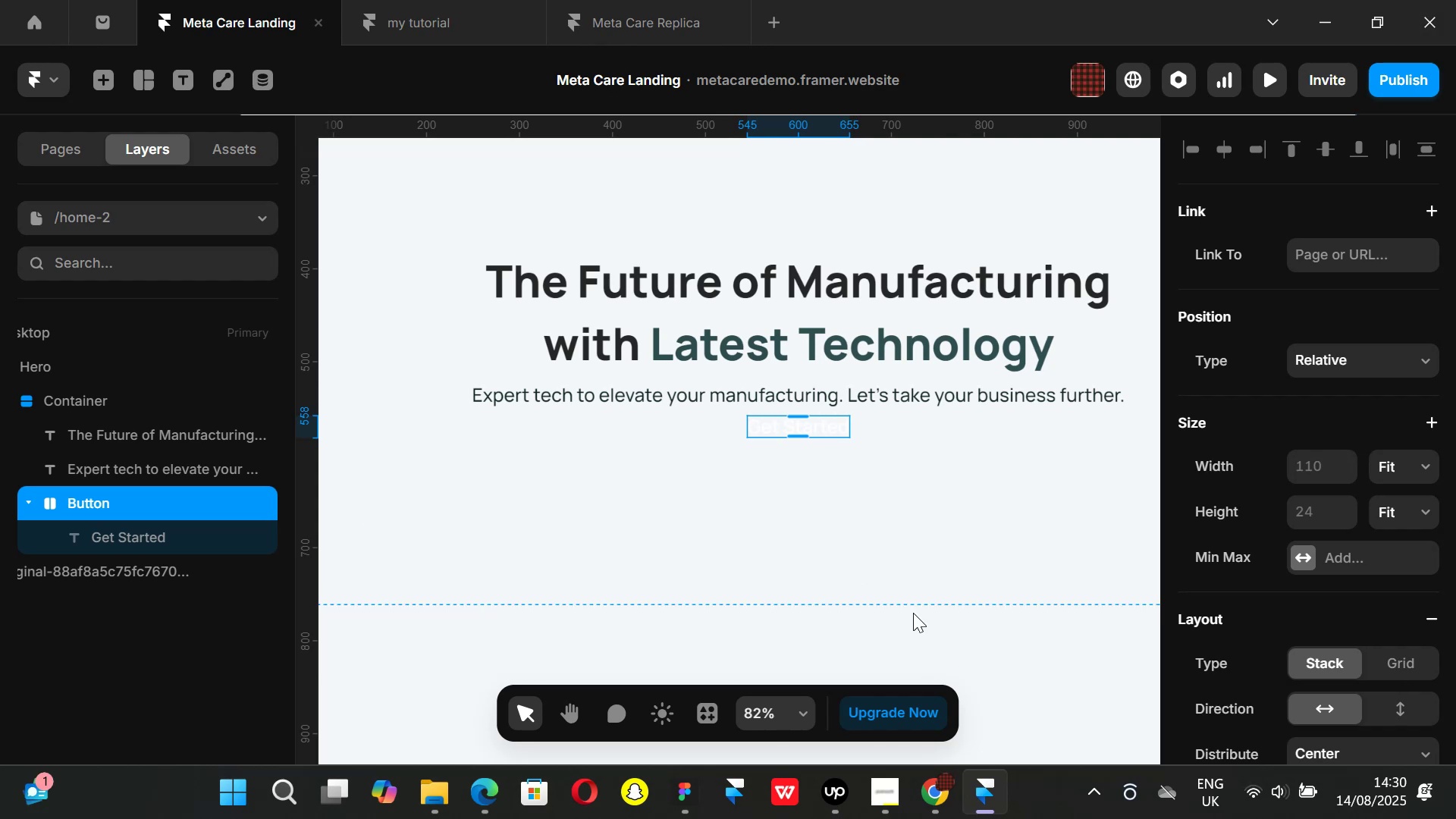 
scroll: coordinate [1261, 585], scroll_direction: down, amount: 3.0
 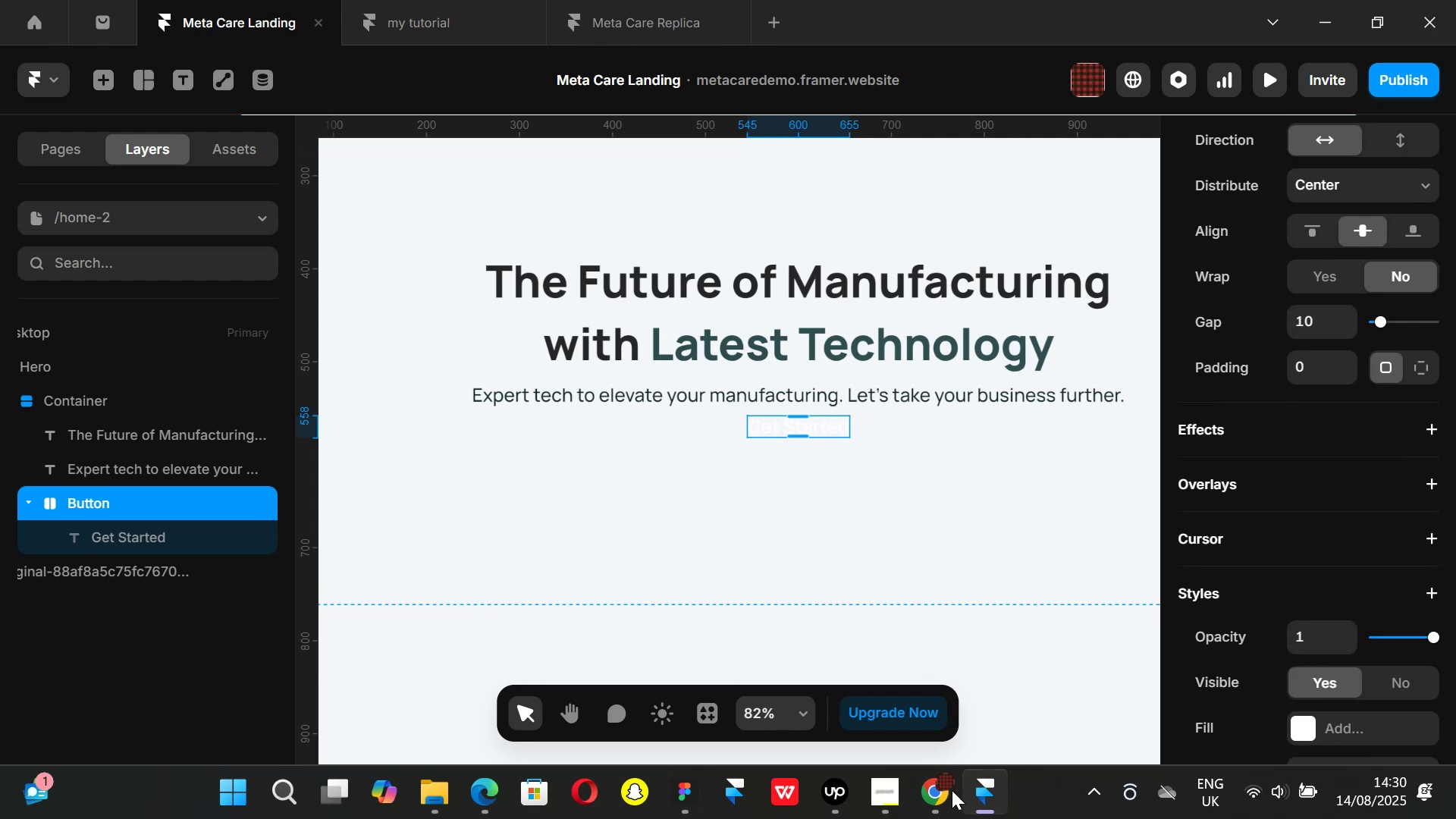 
left_click([945, 797])
 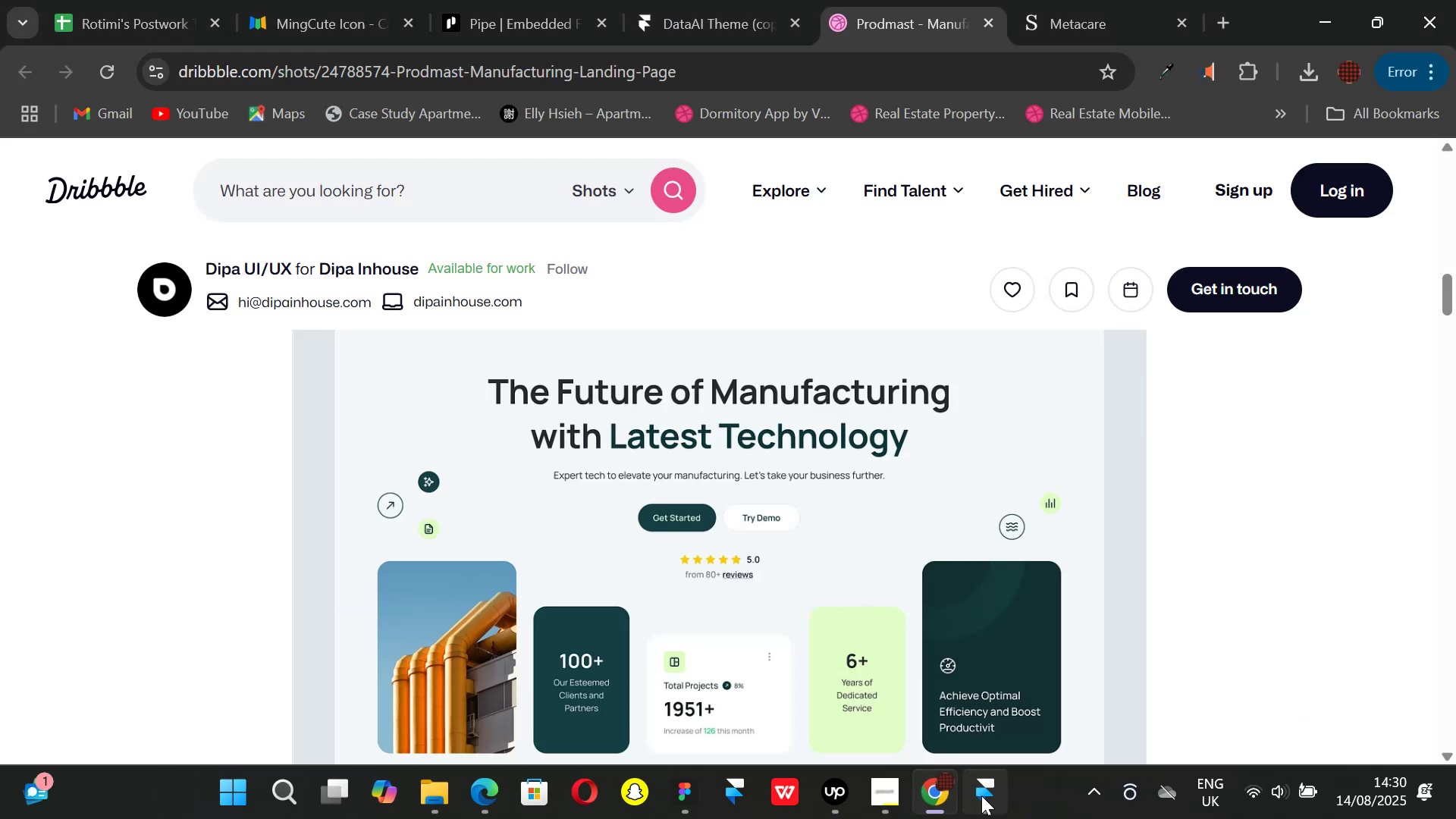 
left_click([981, 795])
 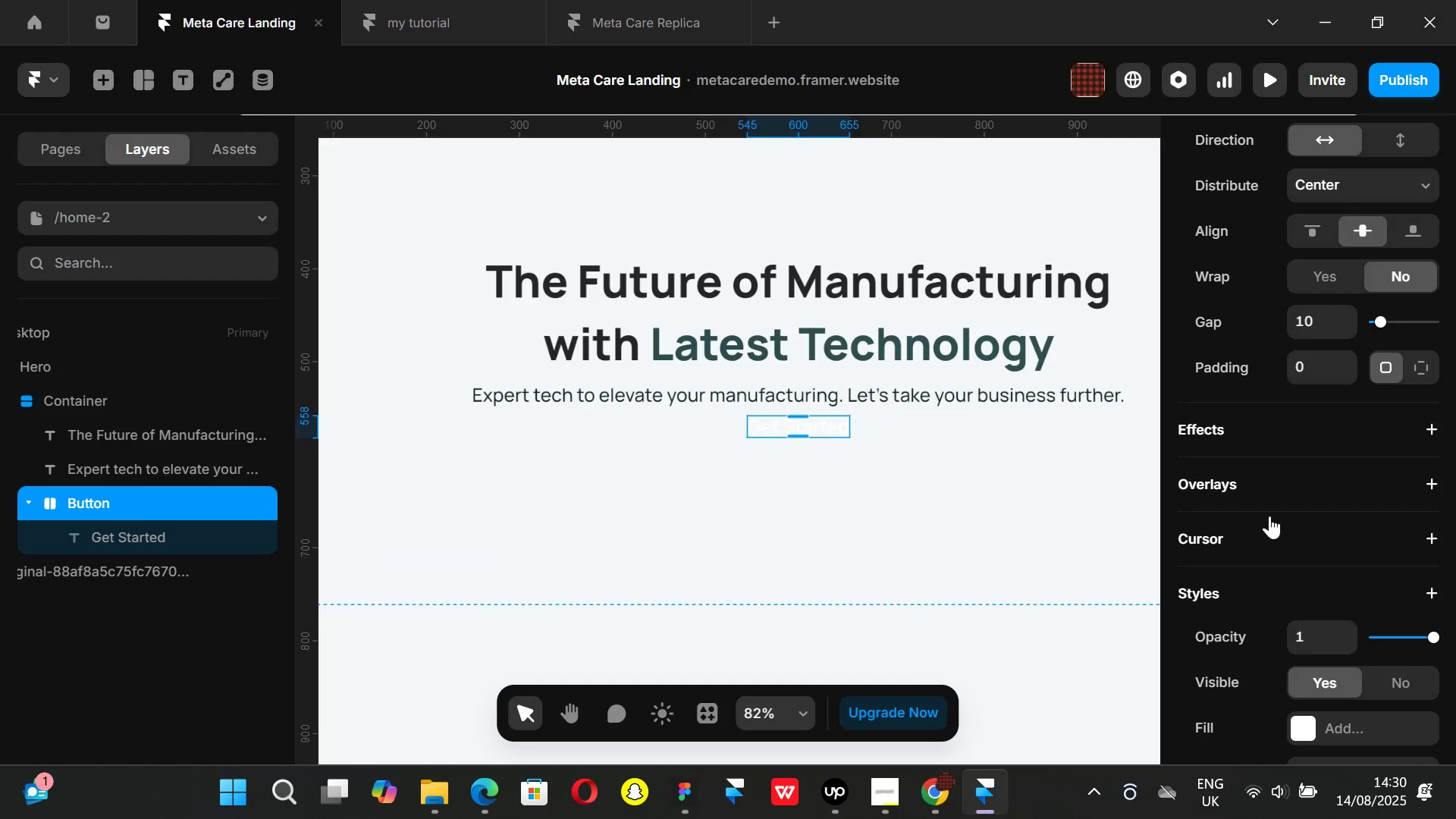 
scroll: coordinate [1269, 519], scroll_direction: down, amount: 2.0
 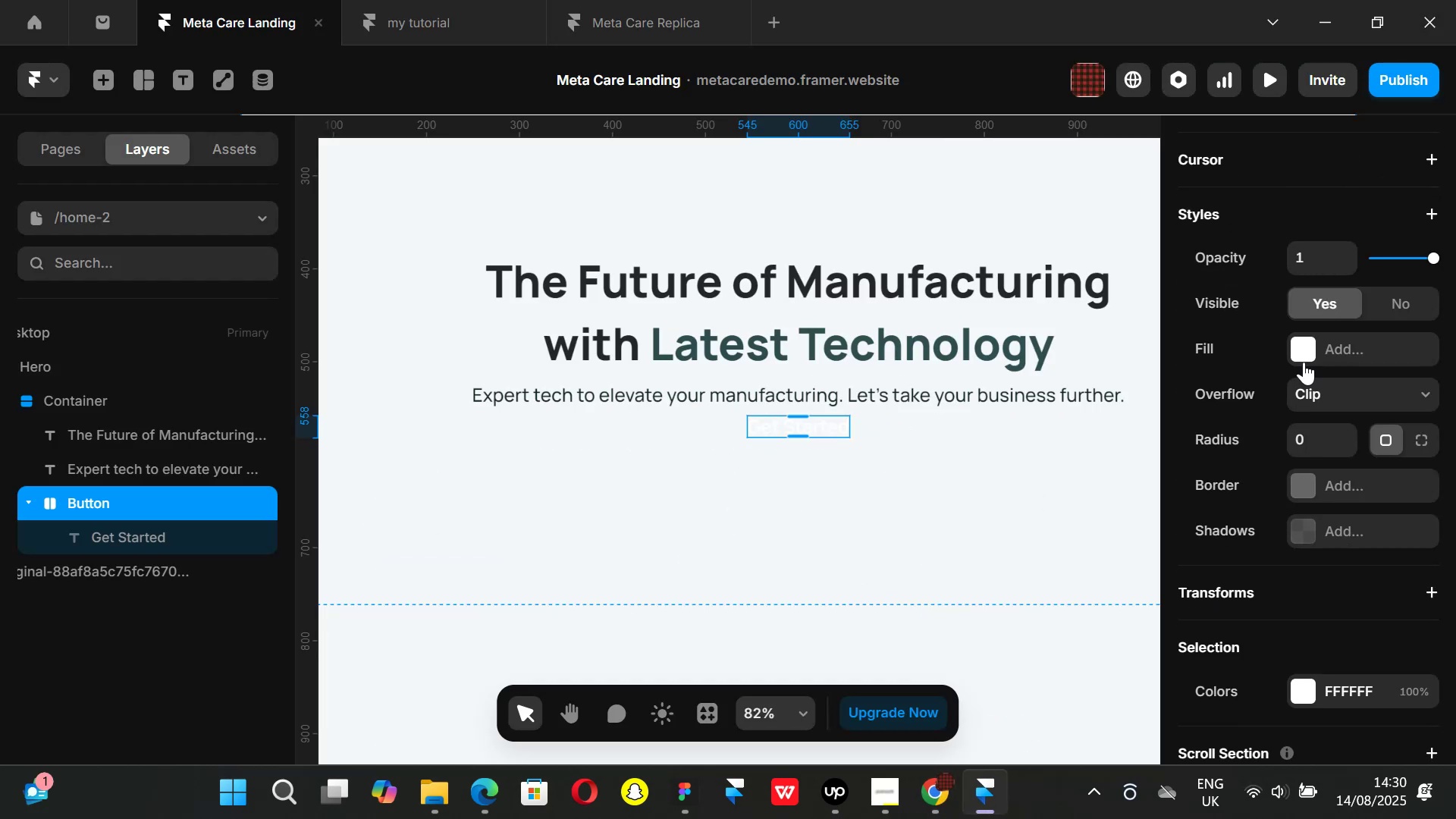 
left_click([1302, 352])
 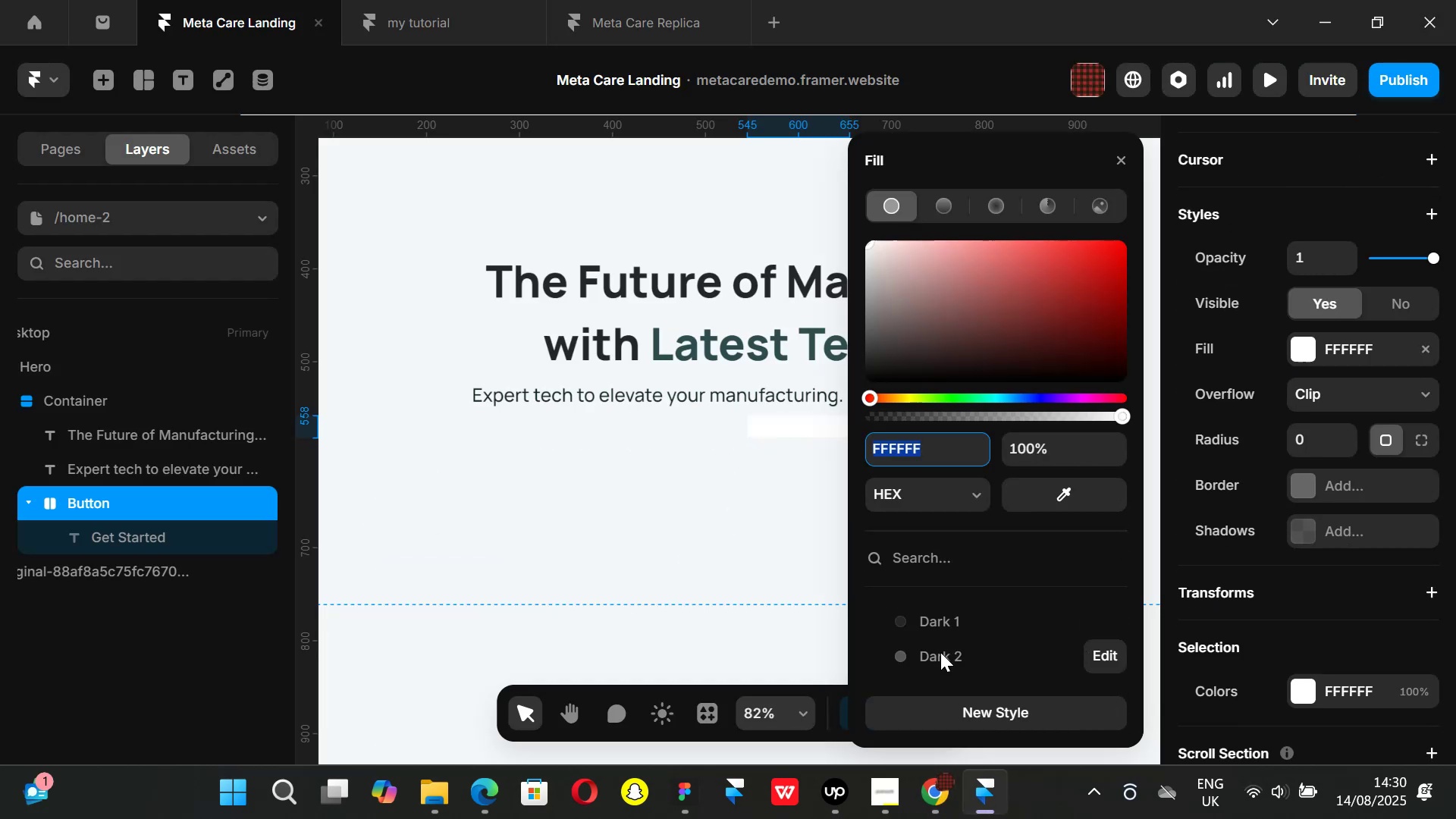 
scroll: coordinate [970, 632], scroll_direction: down, amount: 4.0
 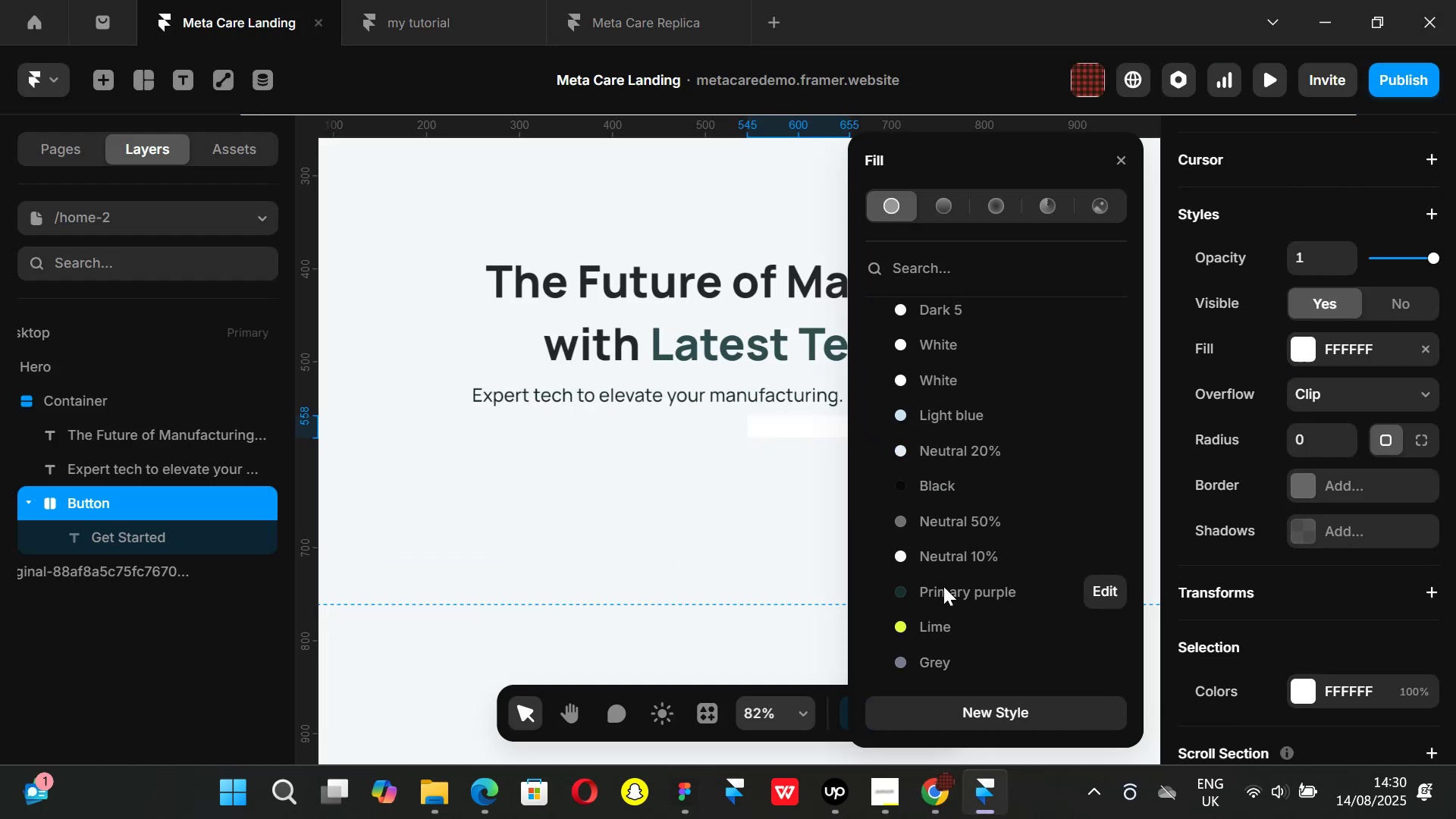 
left_click([943, 586])
 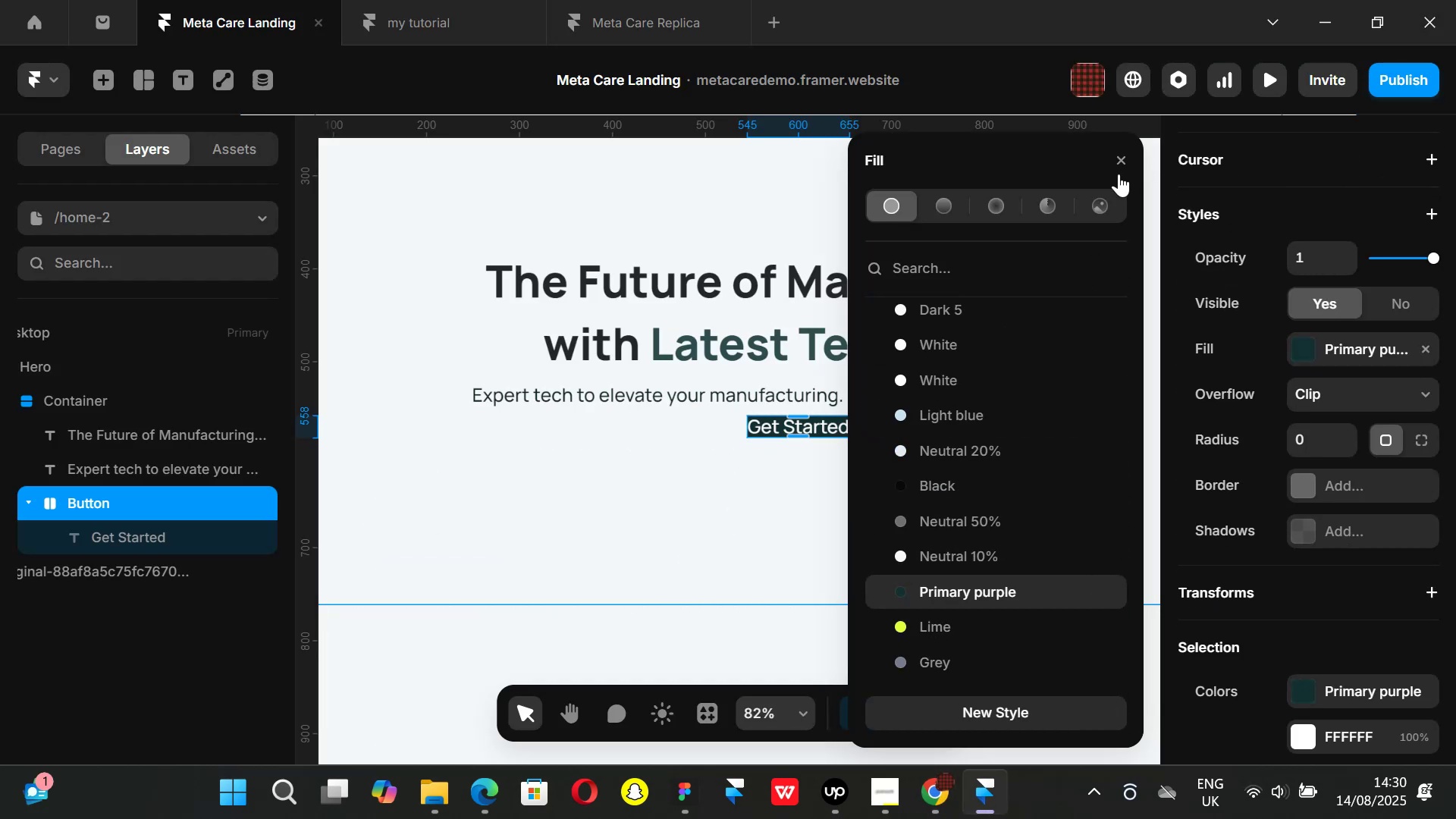 
left_click([1121, 158])
 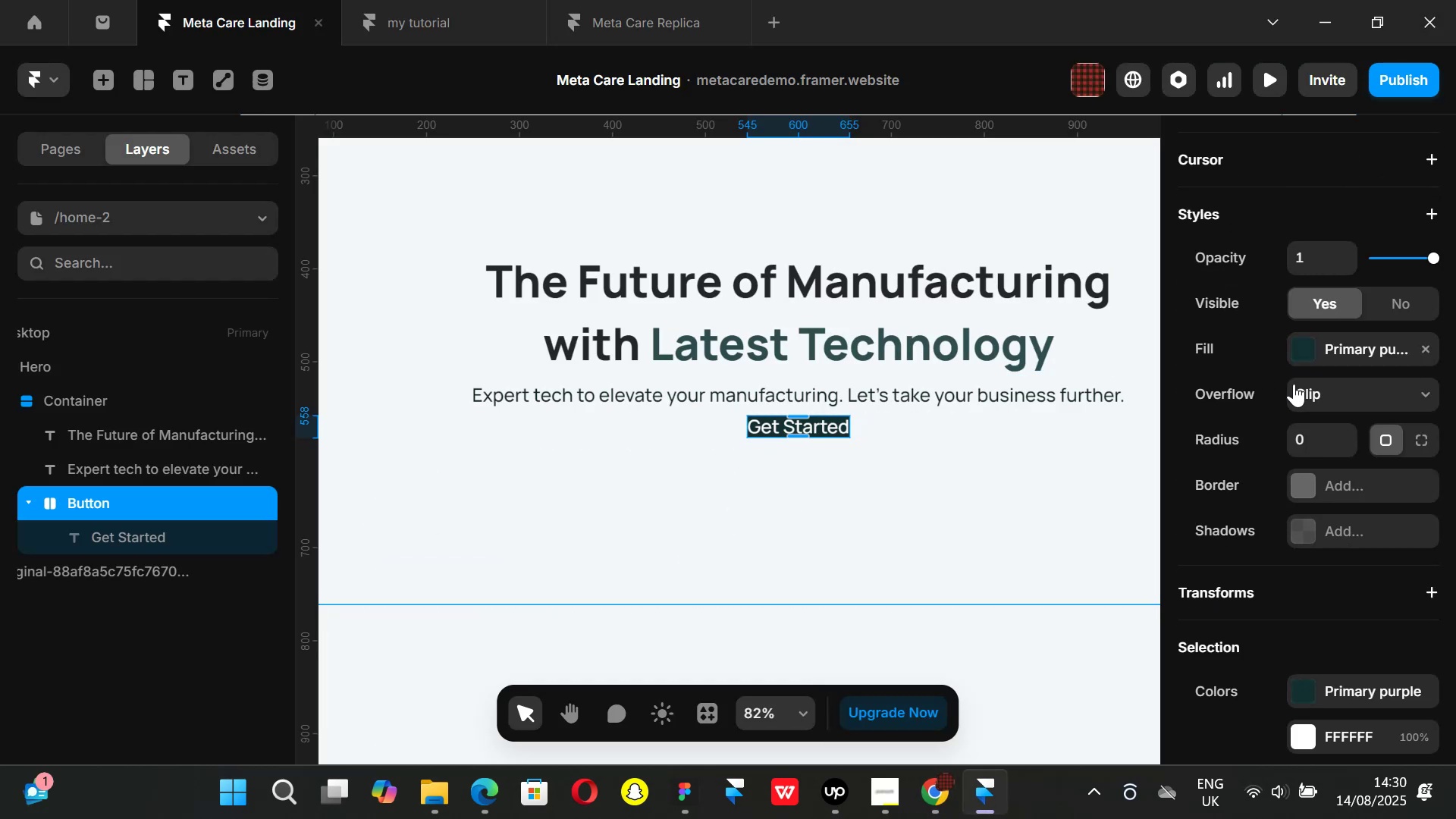 
scroll: coordinate [1306, 397], scroll_direction: up, amount: 5.0
 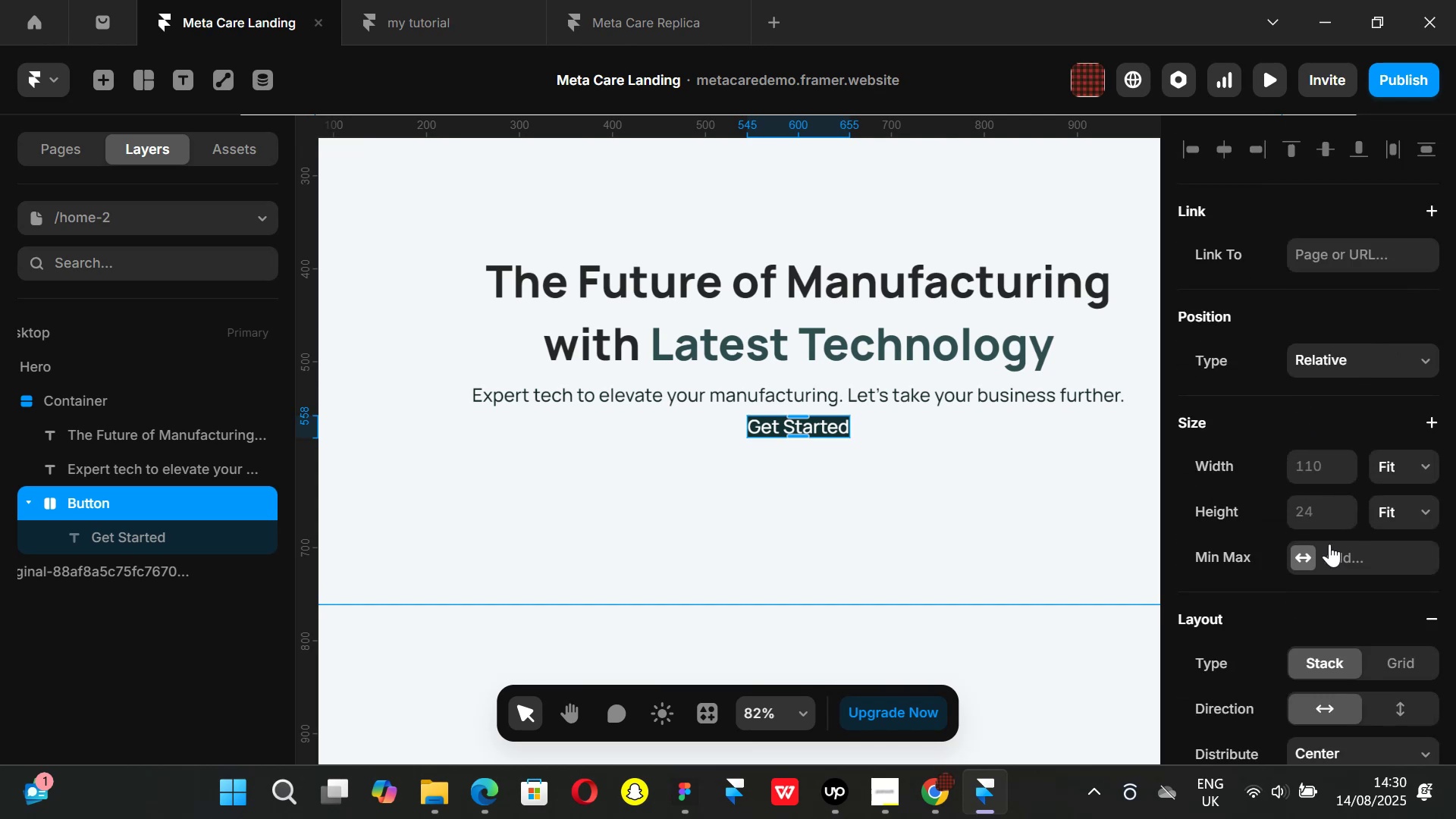 
scroll: coordinate [1329, 556], scroll_direction: down, amount: 3.0
 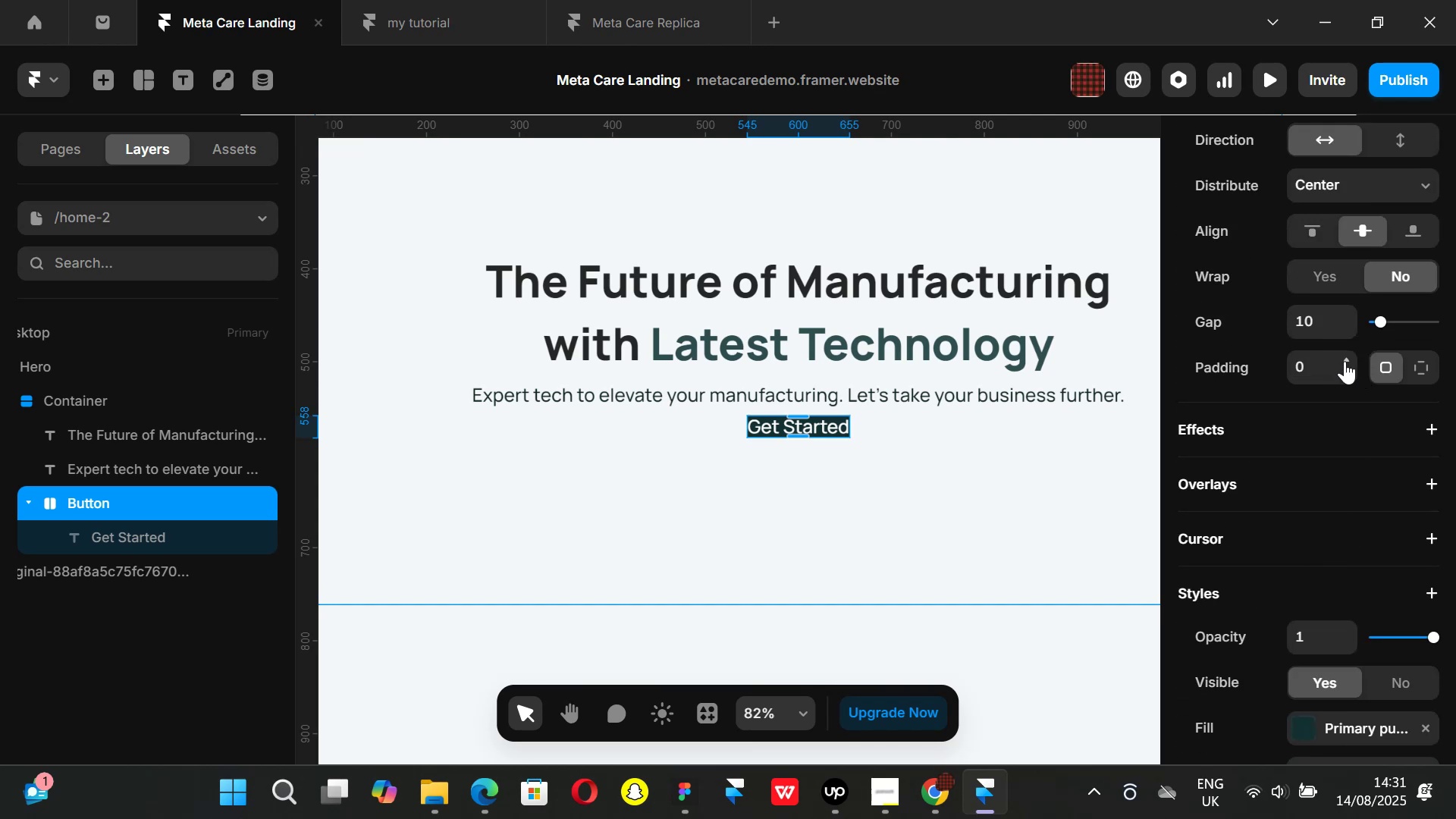 
double_click([1345, 361])
 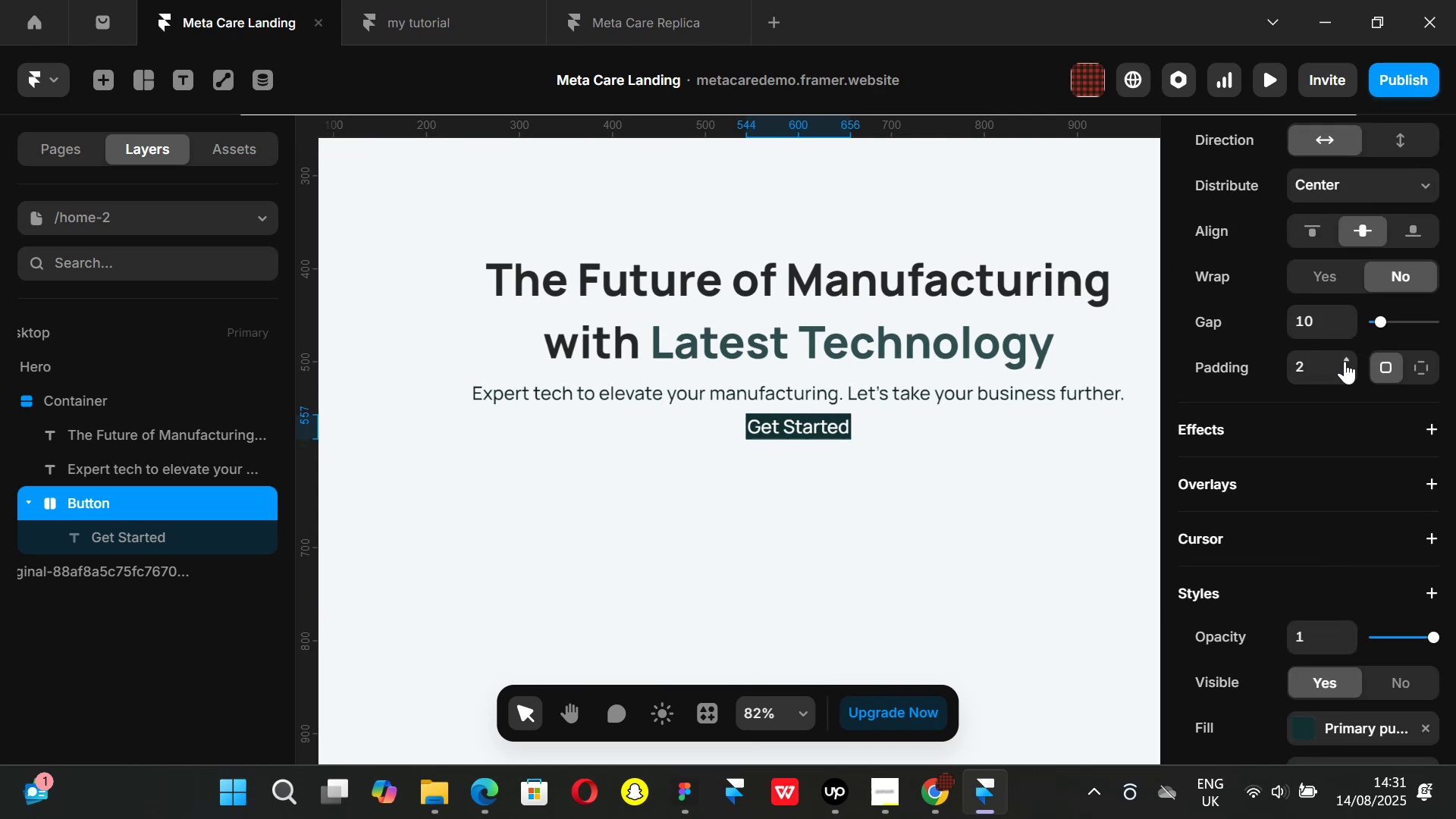 
triple_click([1345, 361])
 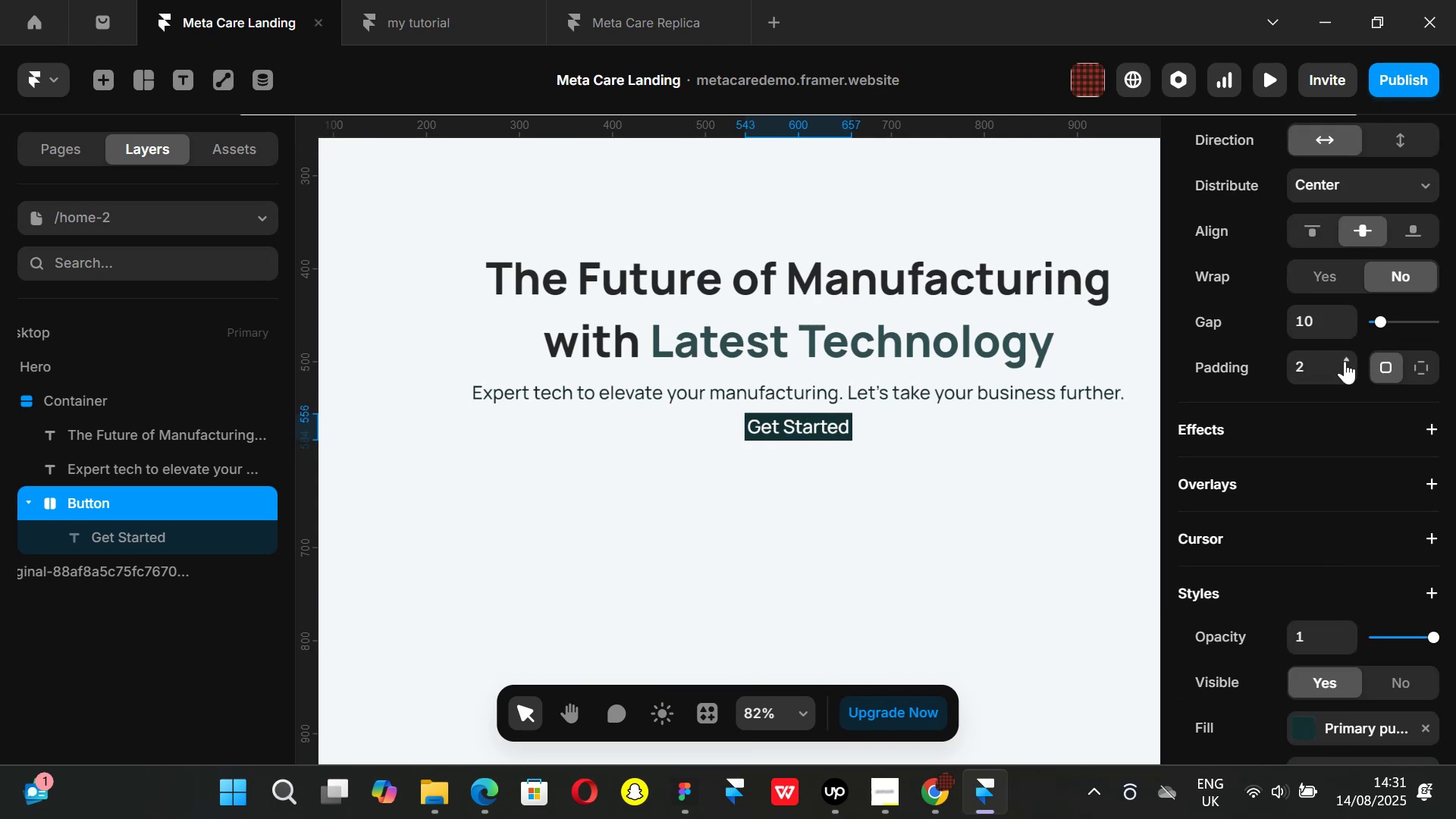 
triple_click([1345, 361])
 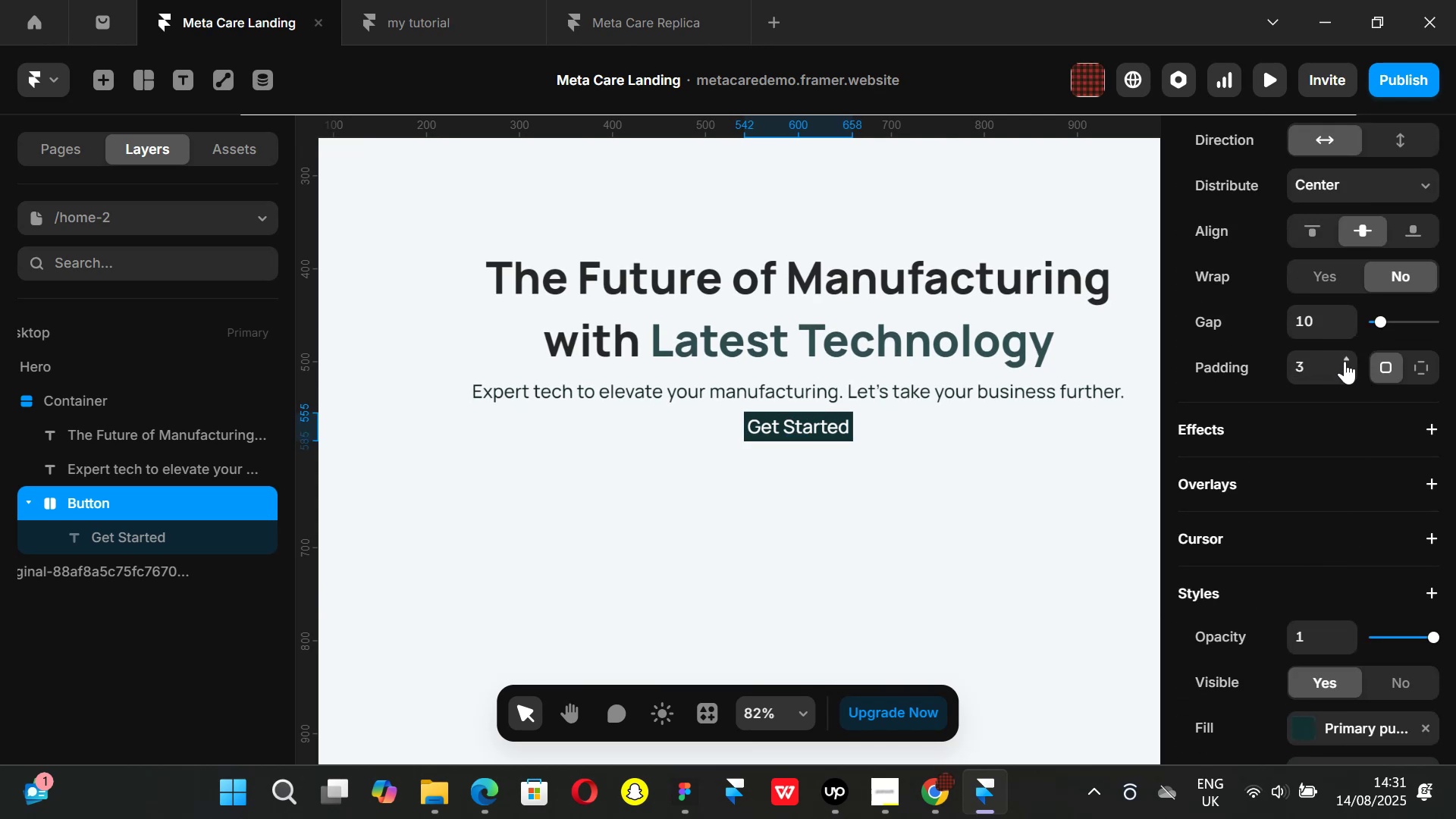 
triple_click([1345, 361])
 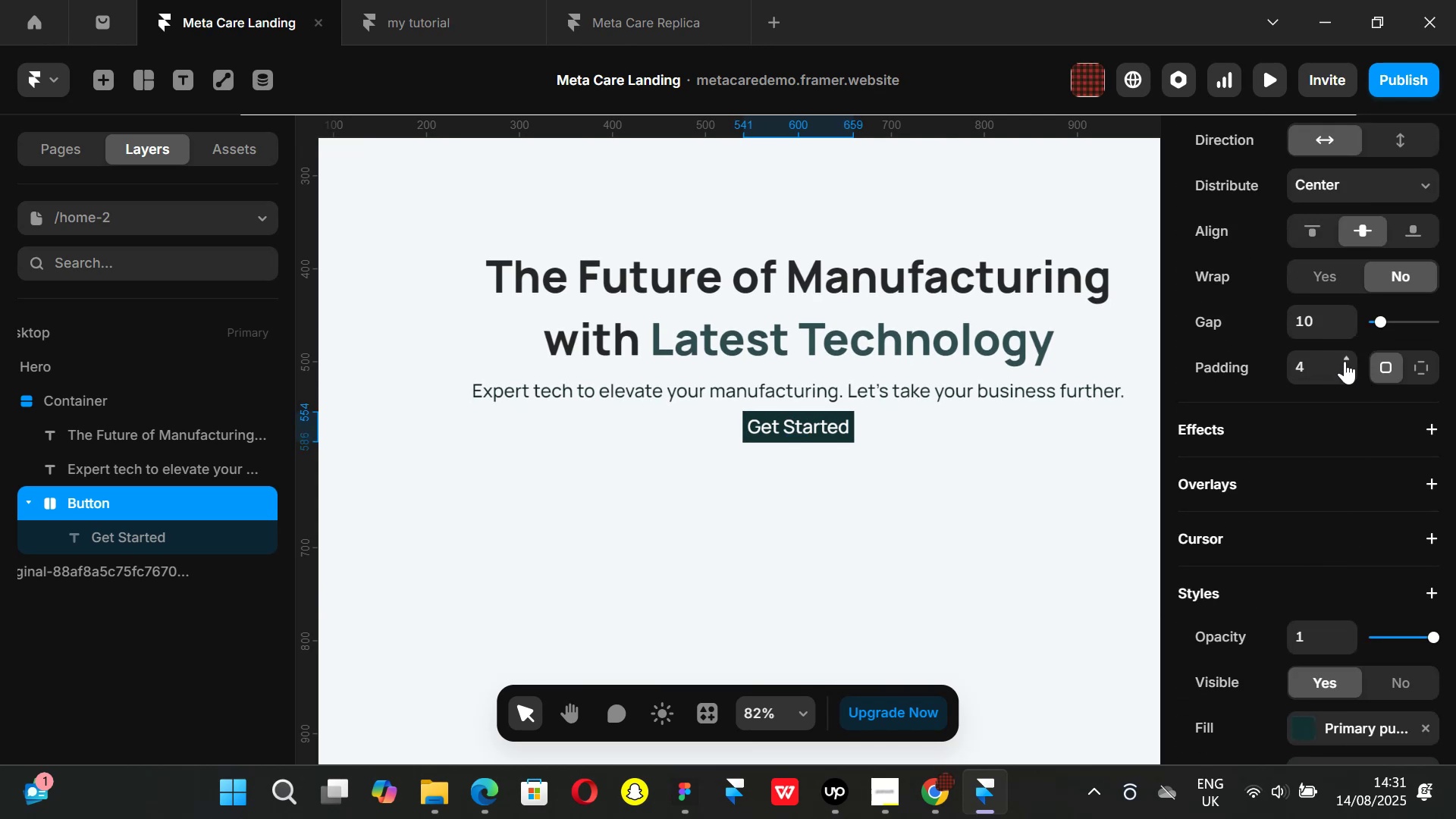 
triple_click([1345, 361])
 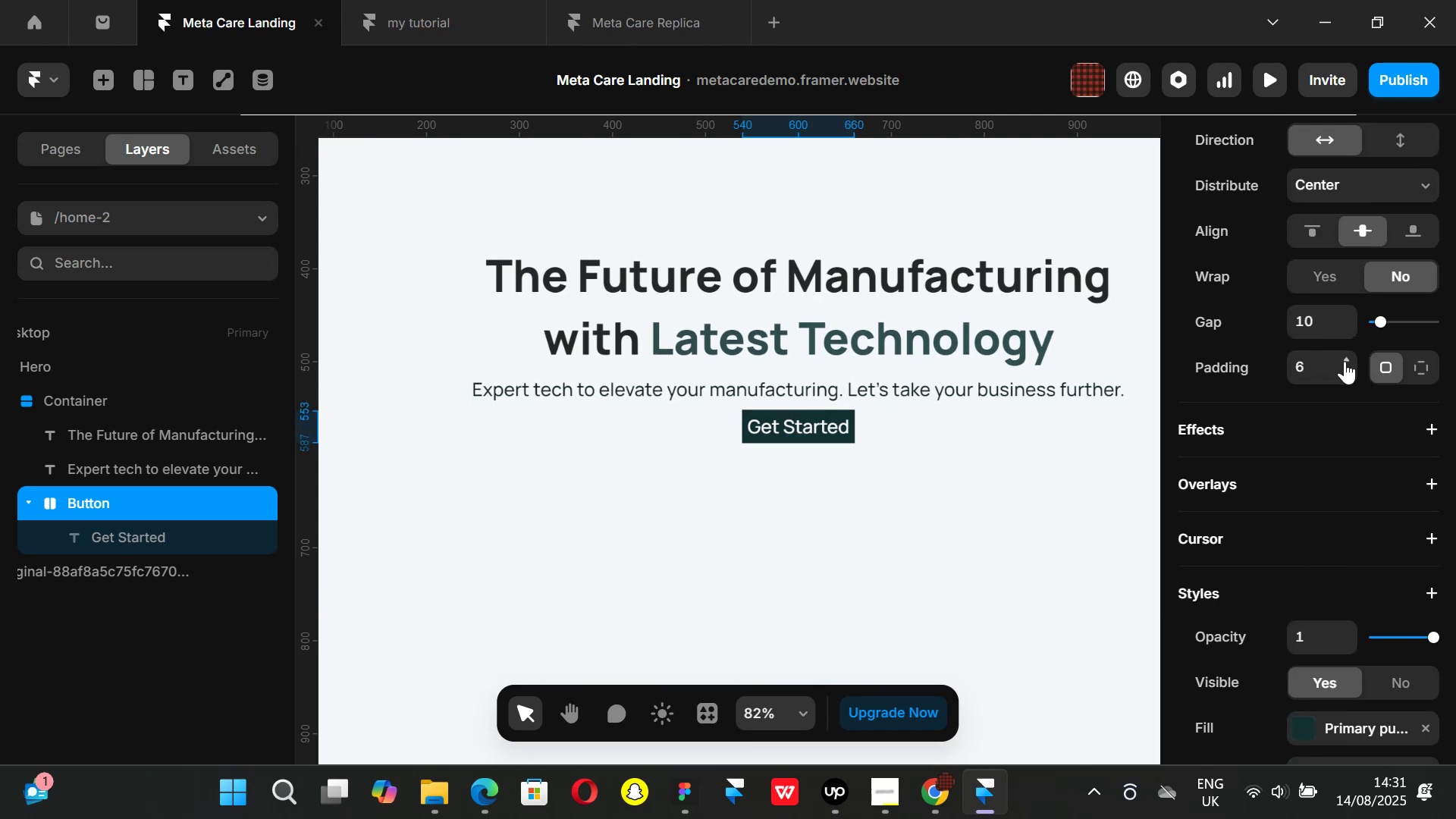 
triple_click([1345, 361])
 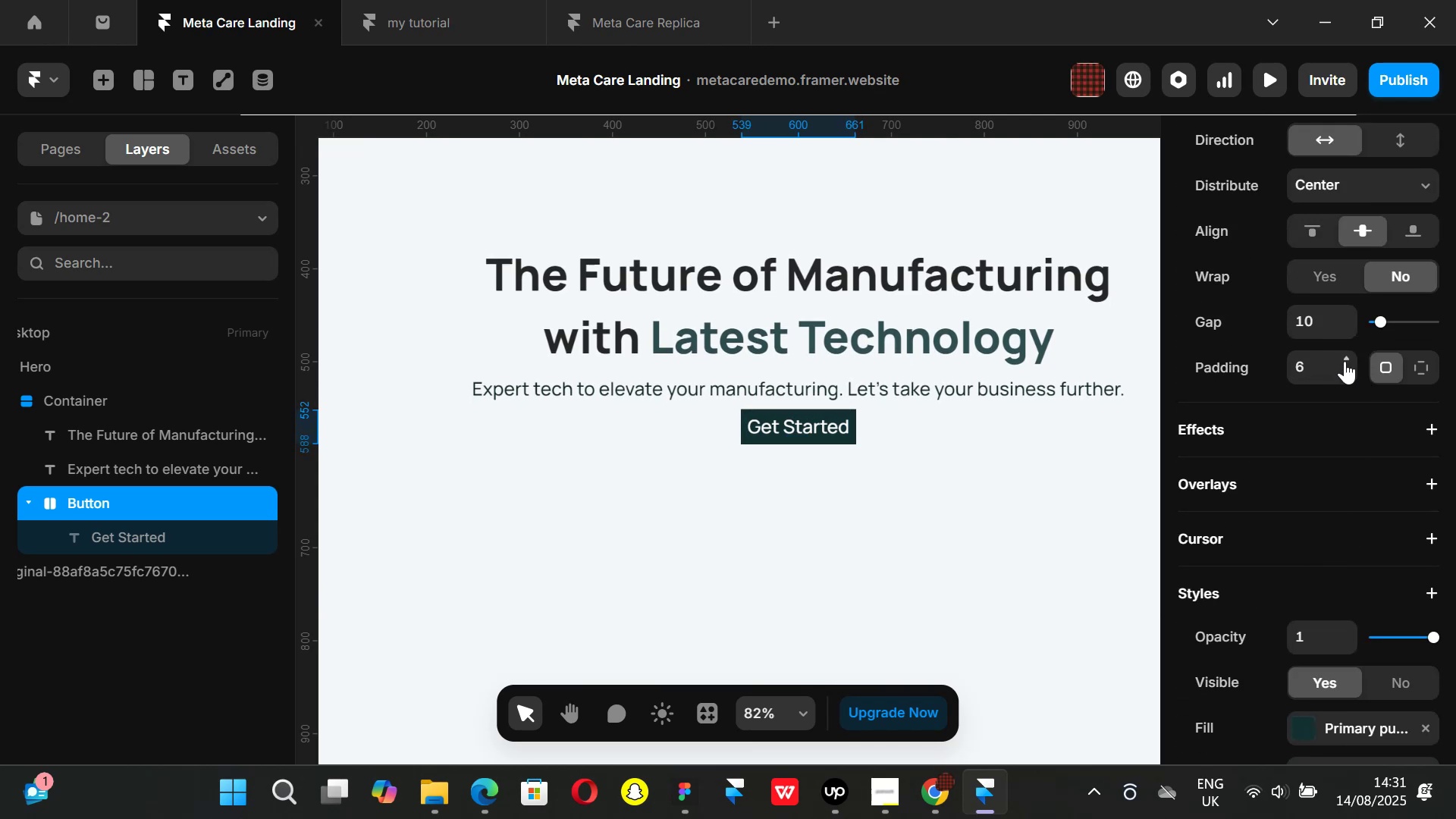 
triple_click([1345, 361])
 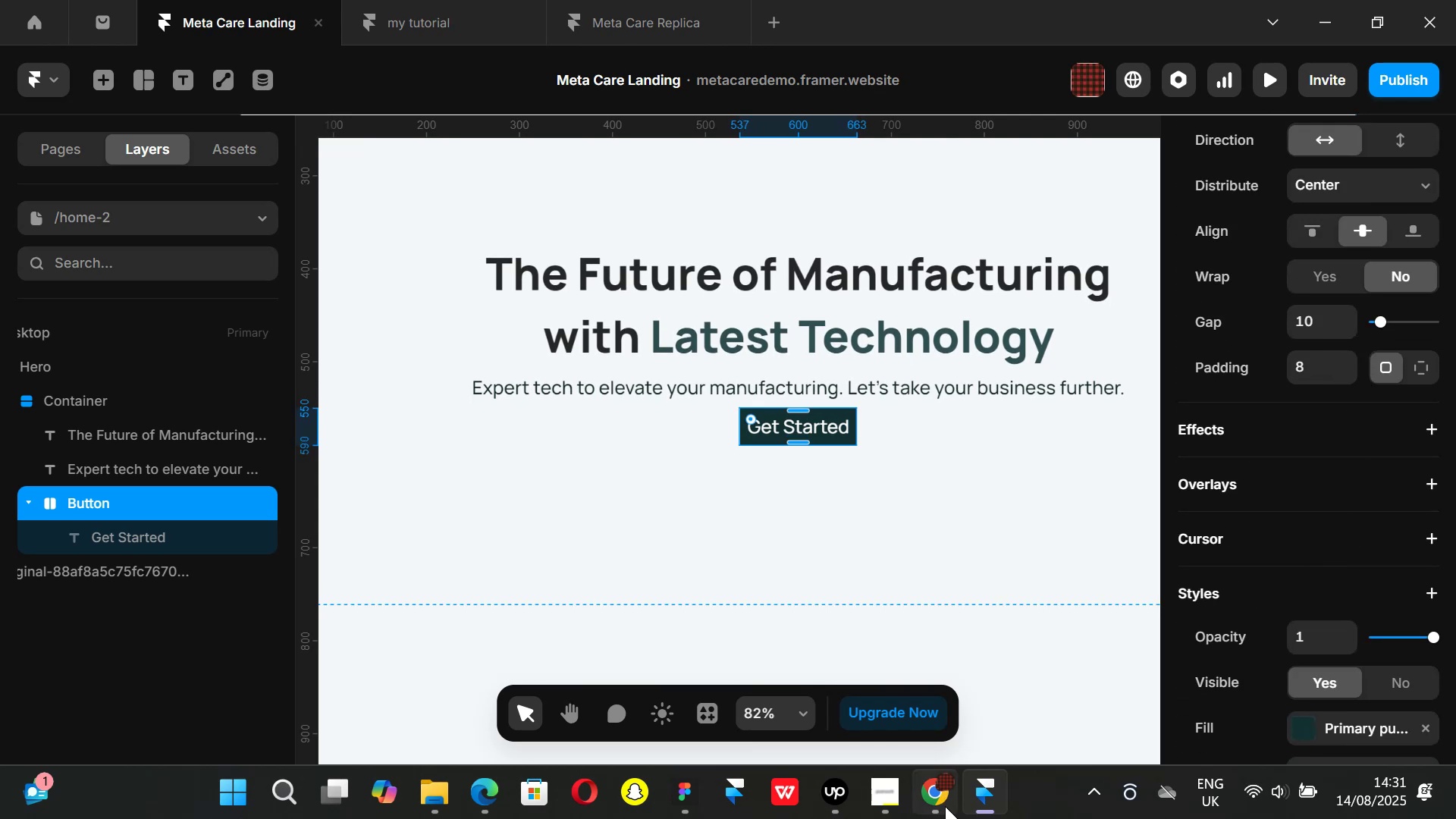 
left_click([937, 807])
 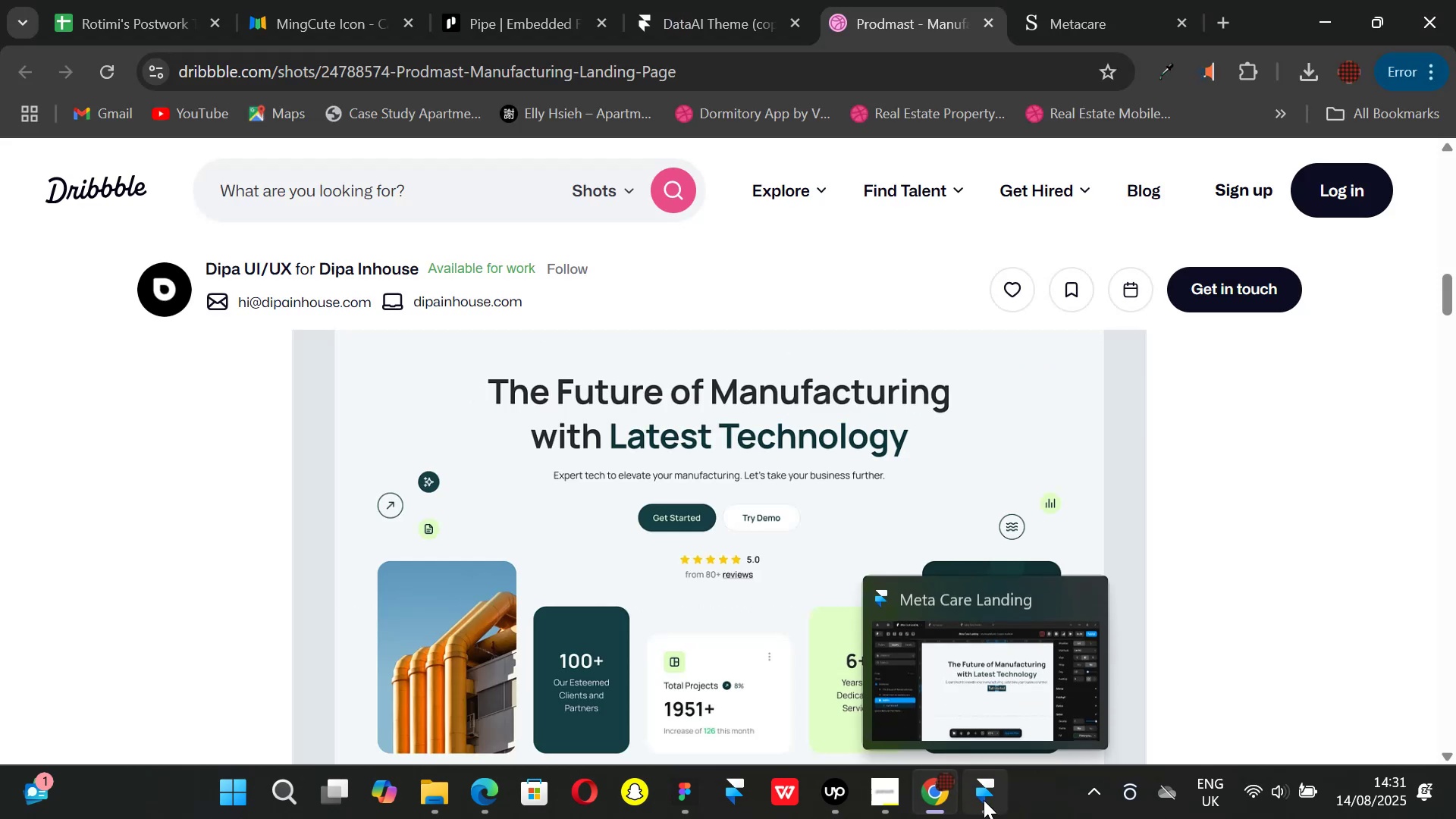 
left_click([984, 800])
 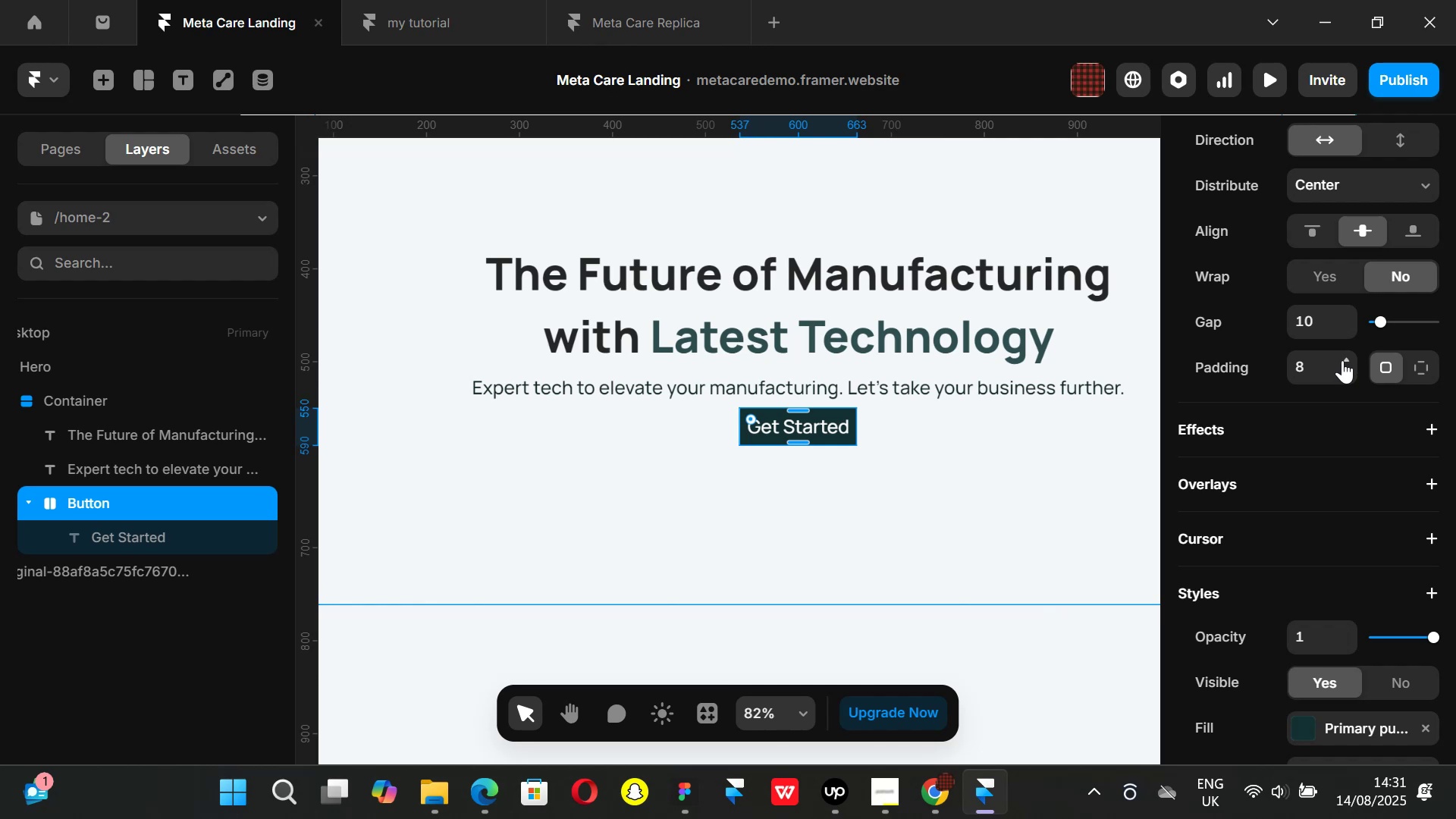 
double_click([1342, 359])
 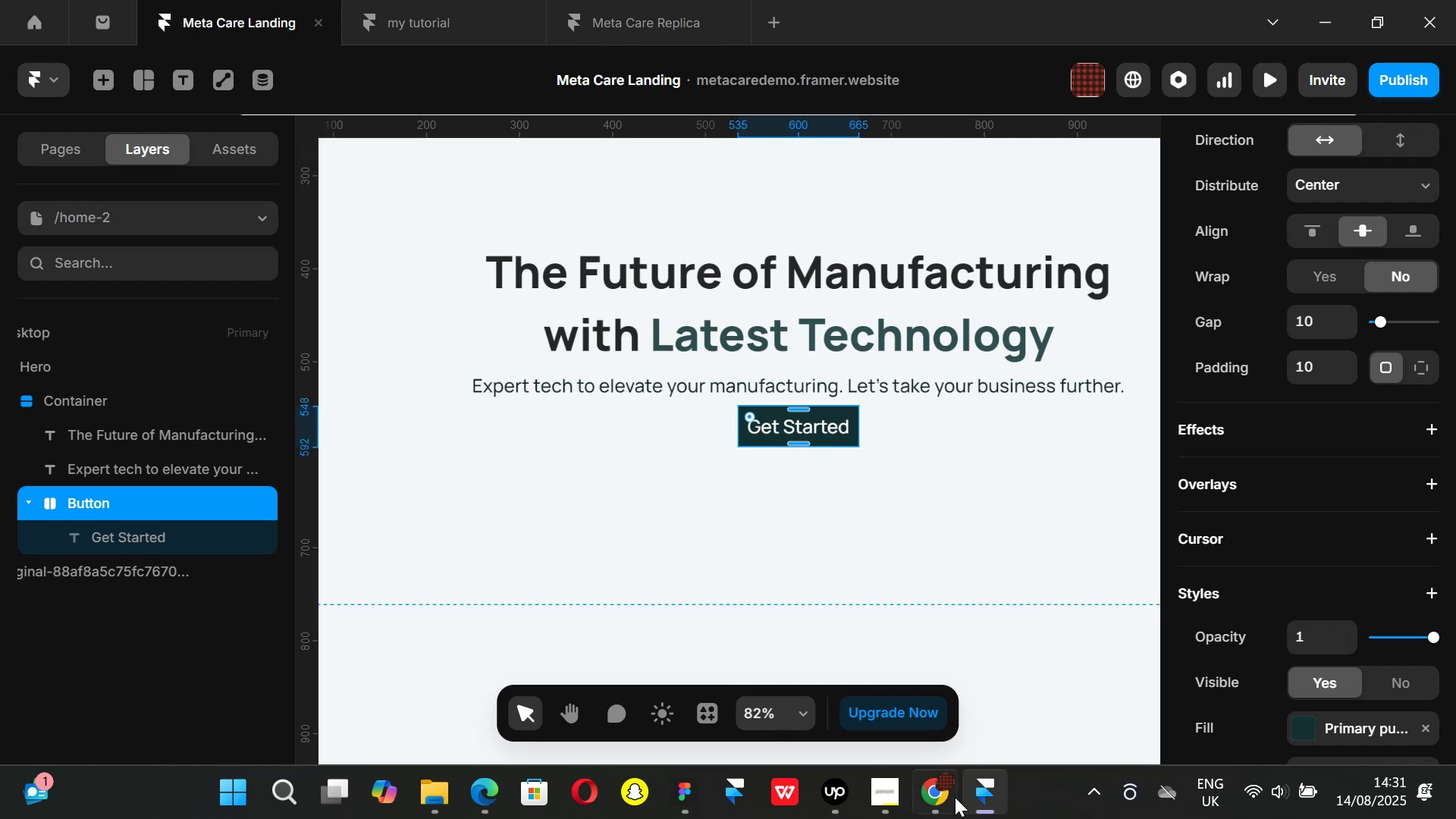 
left_click([952, 796])
 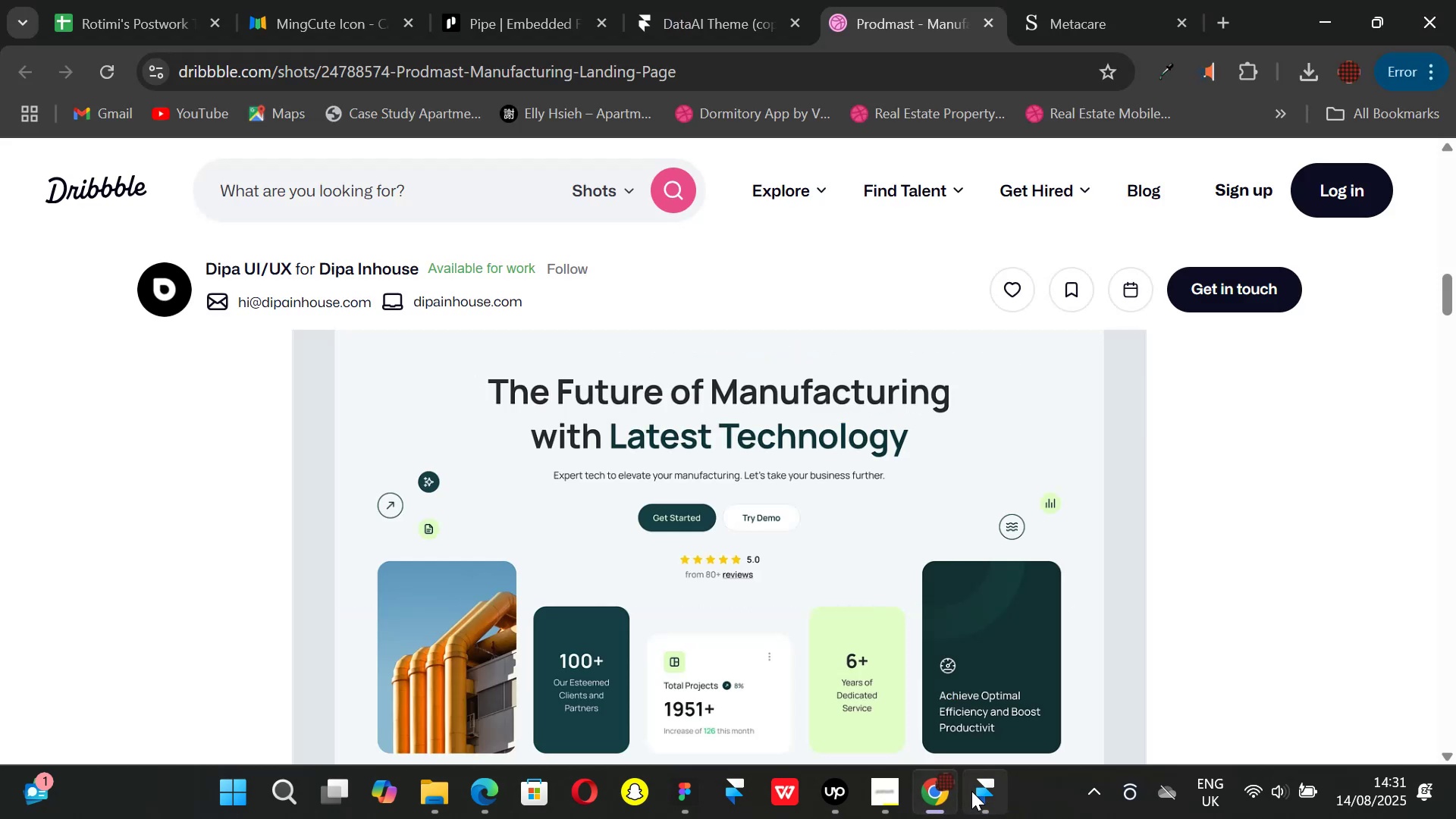 
left_click([971, 791])
 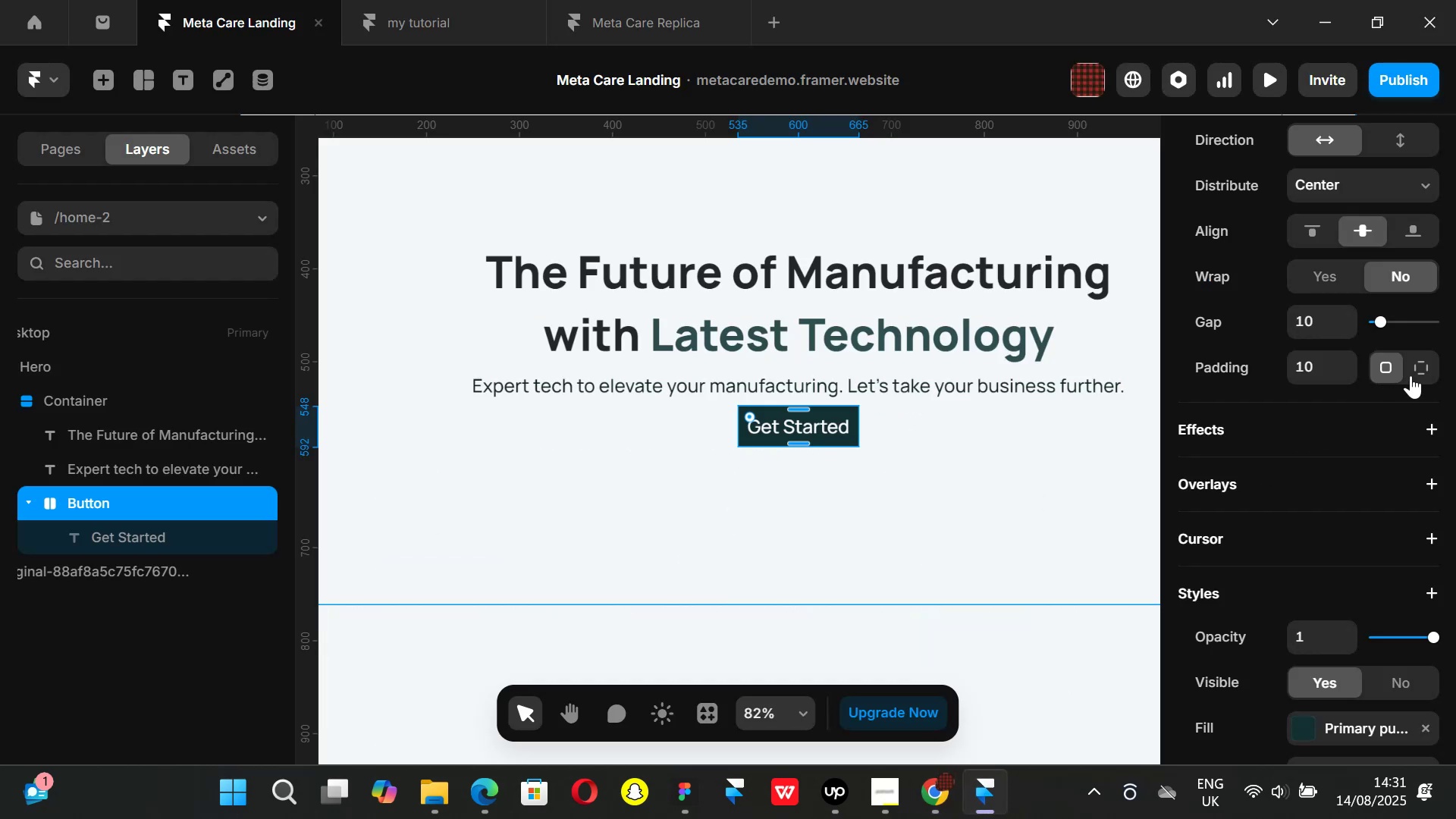 
left_click([1422, 367])
 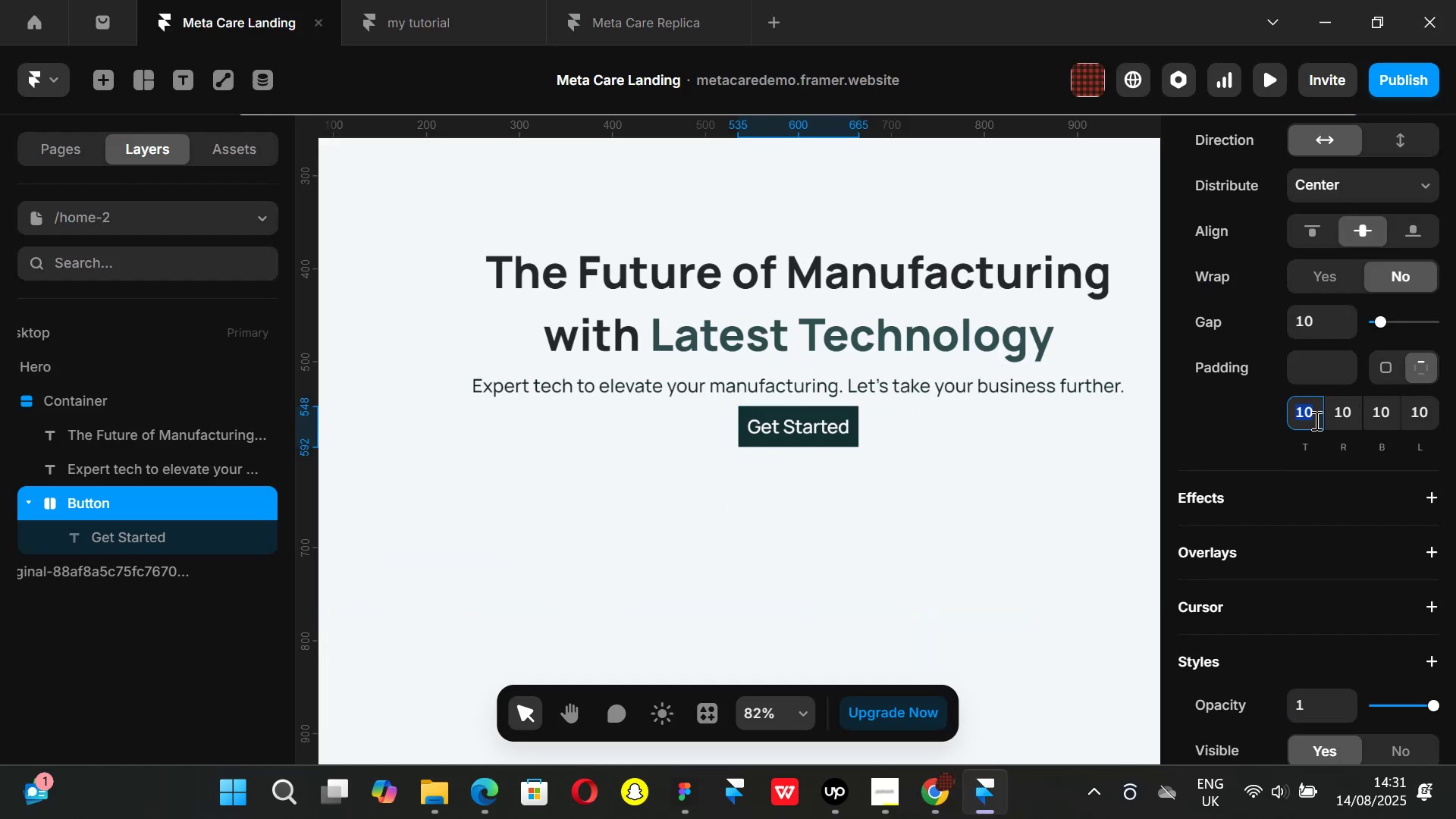 
type(12)
 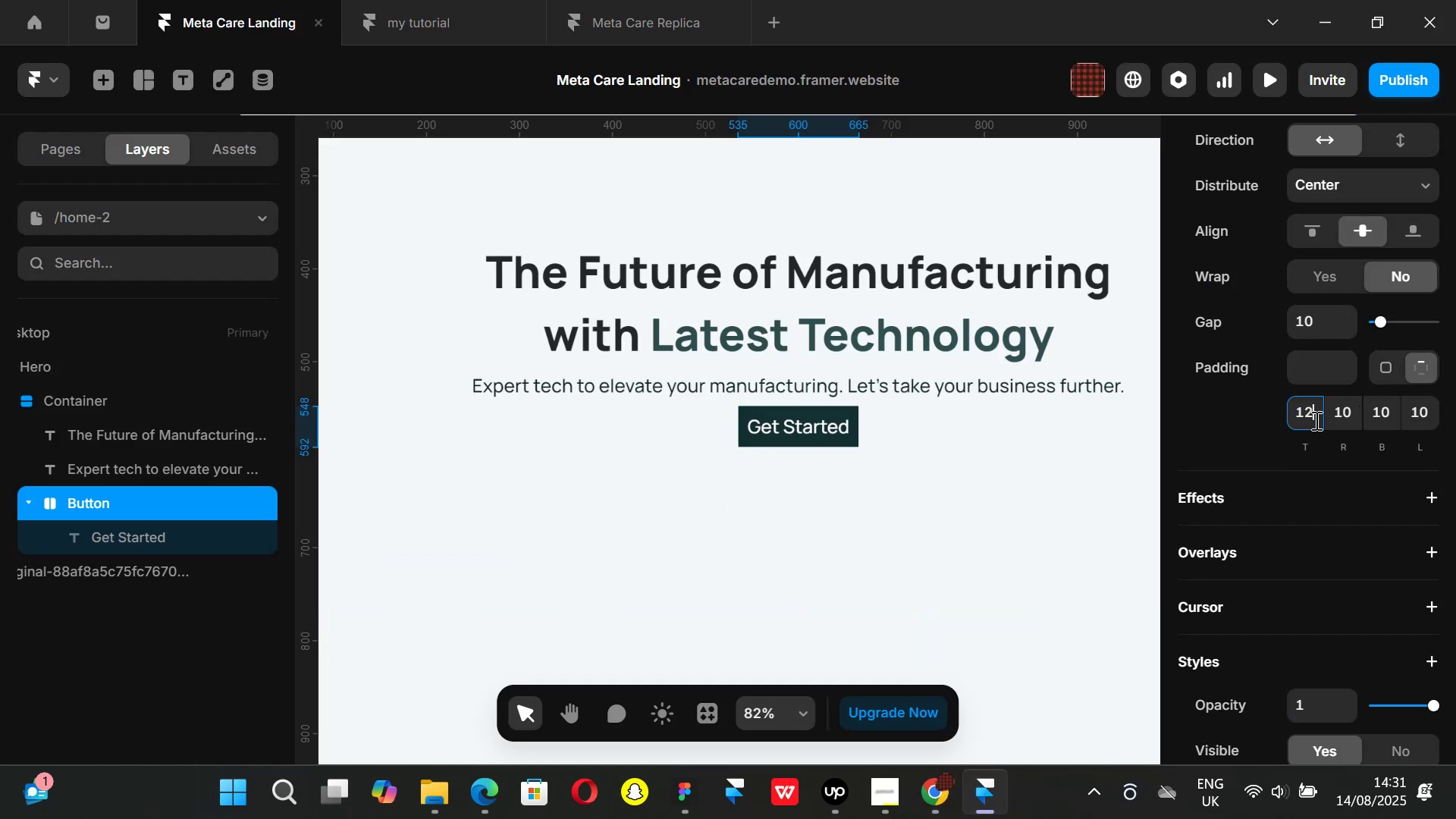 
key(Enter)
 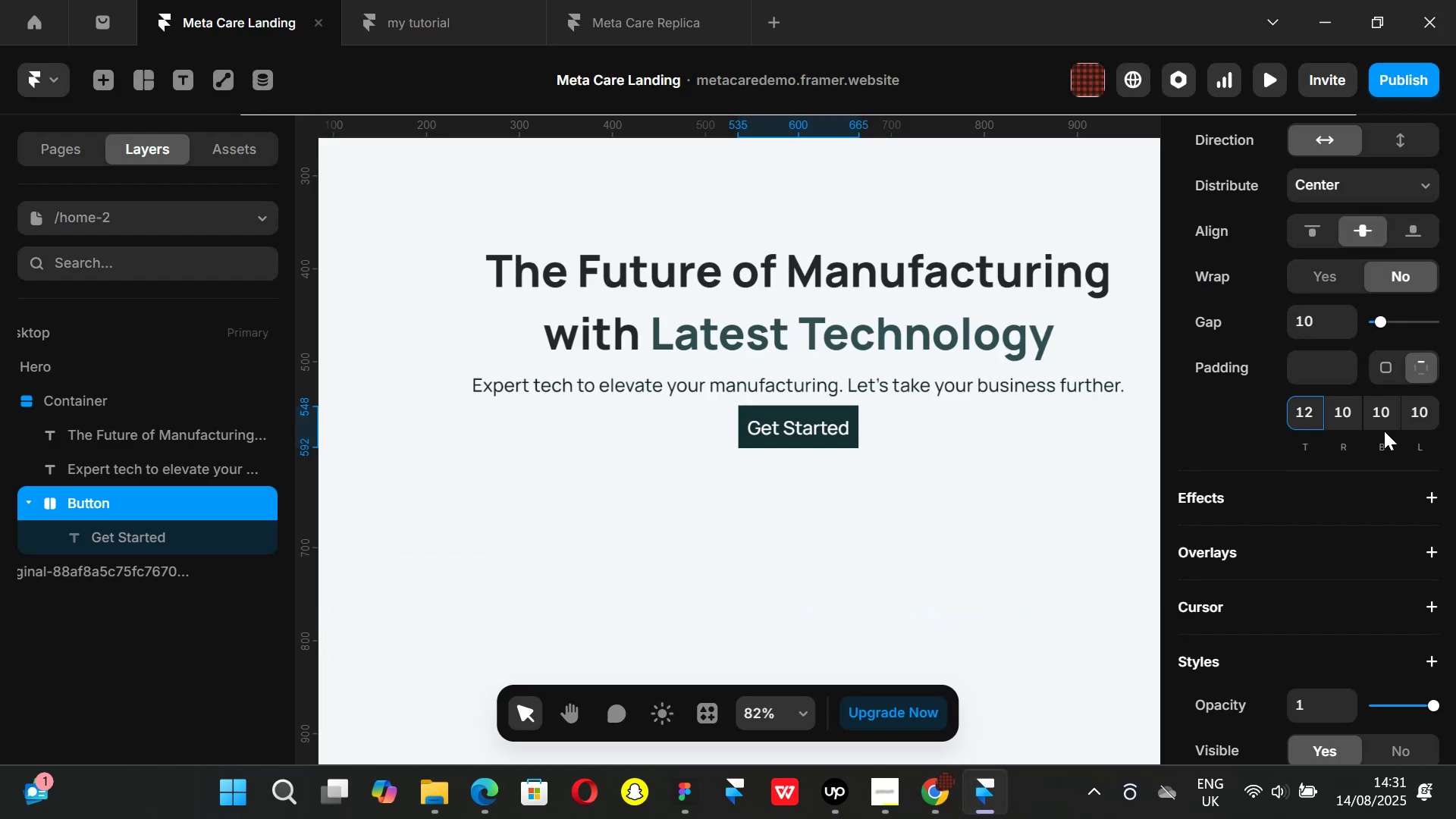 
left_click([1384, 408])
 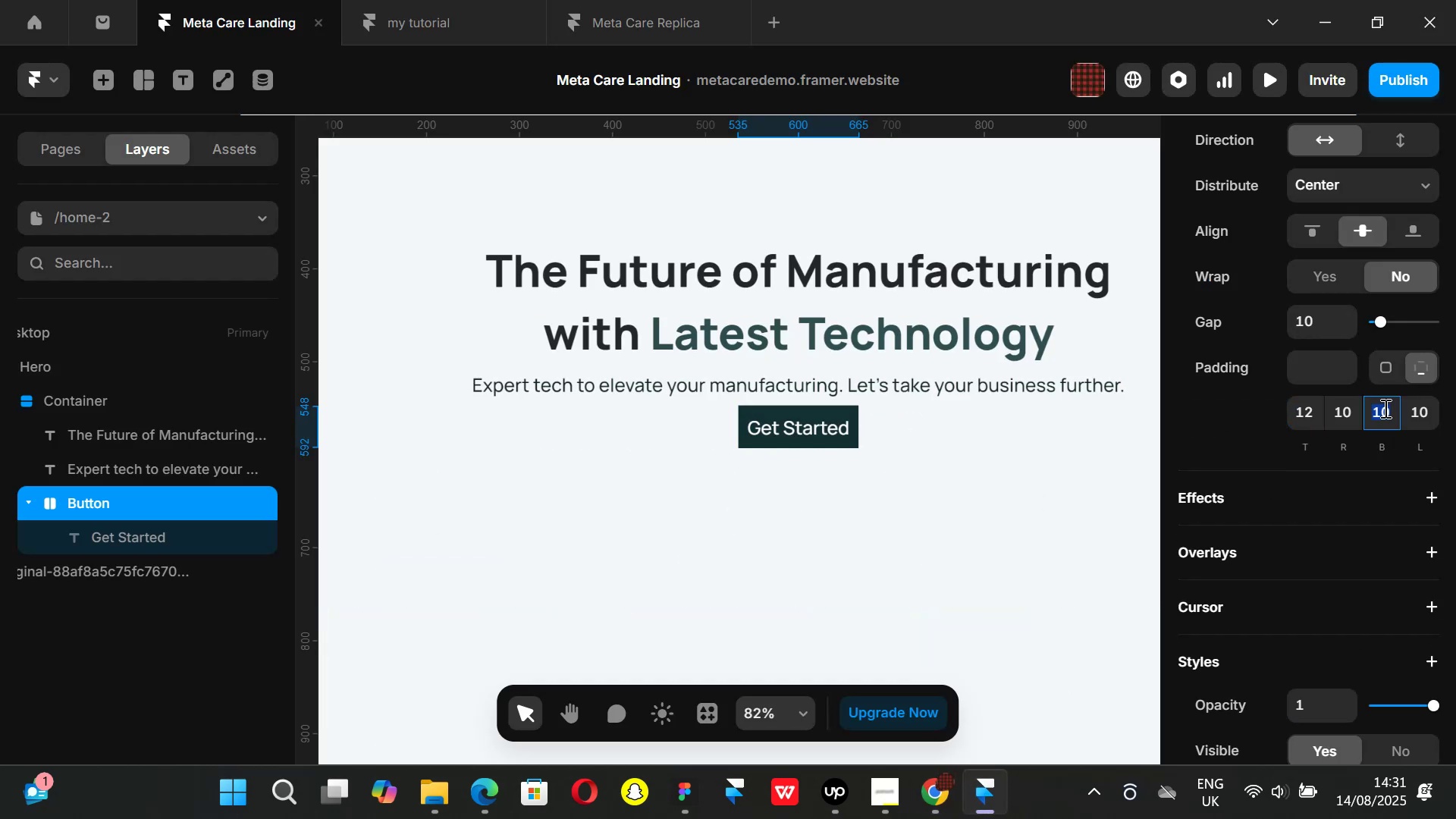 
type(12)
 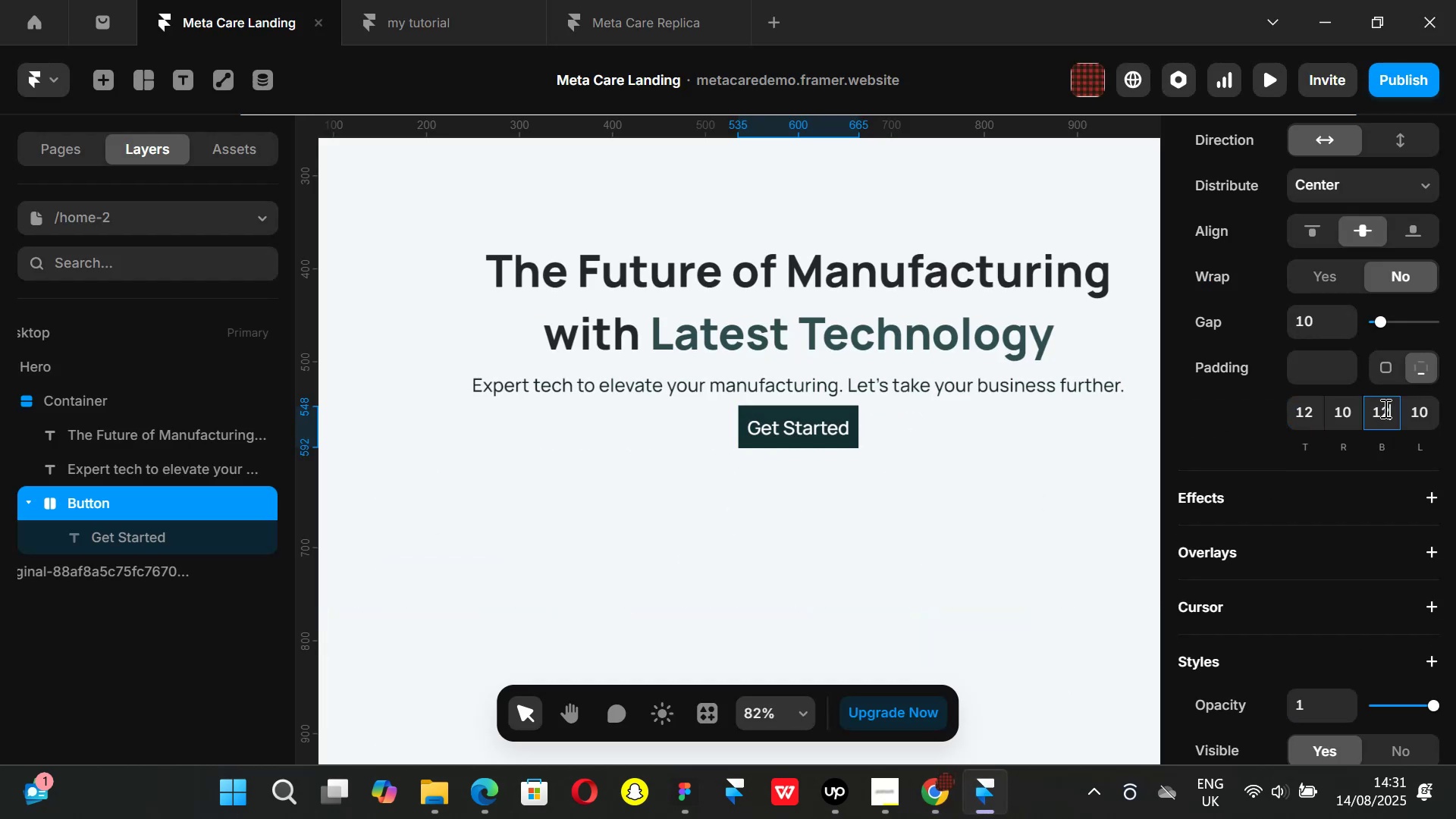 
key(Enter)
 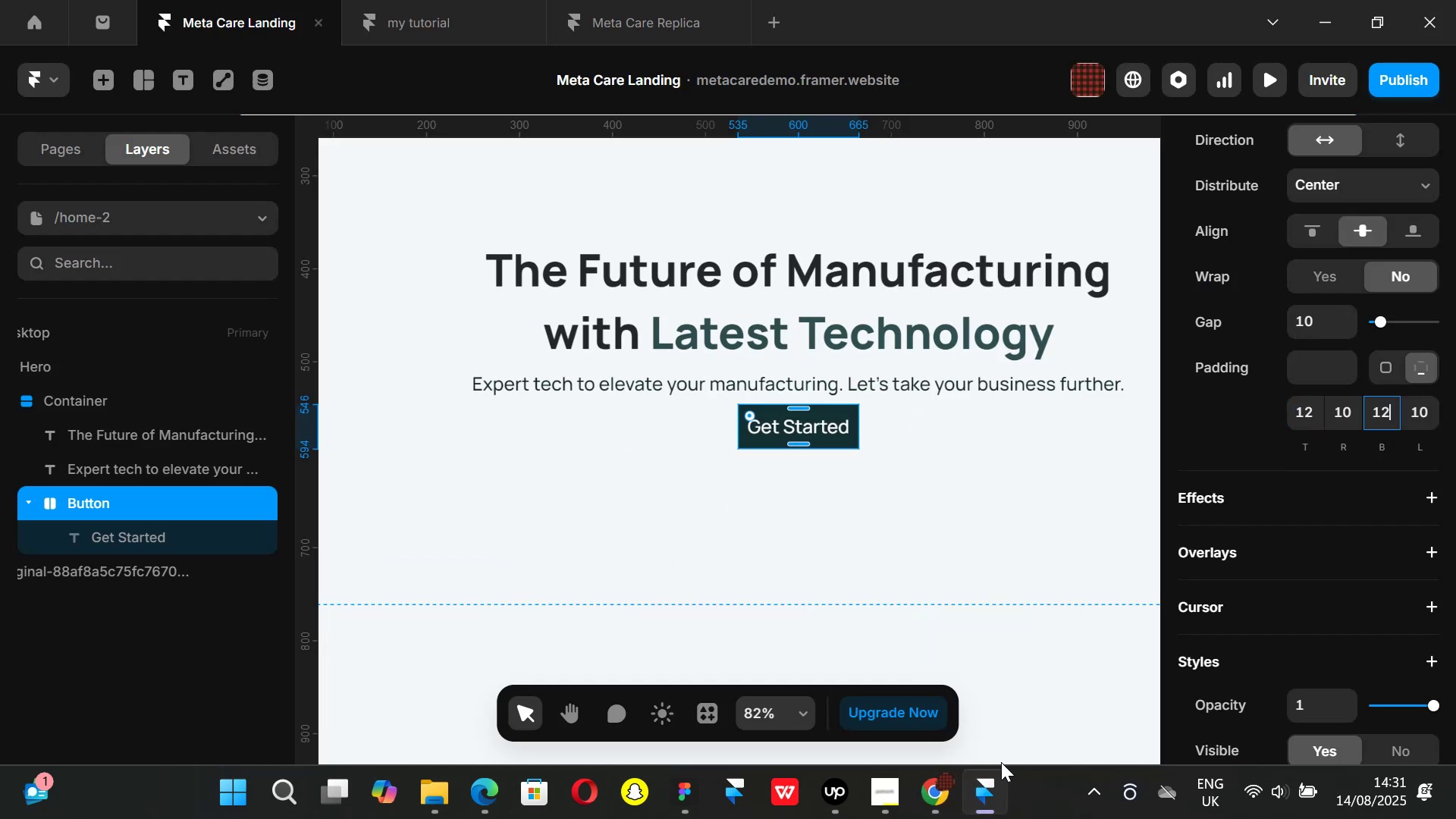 
left_click([926, 784])
 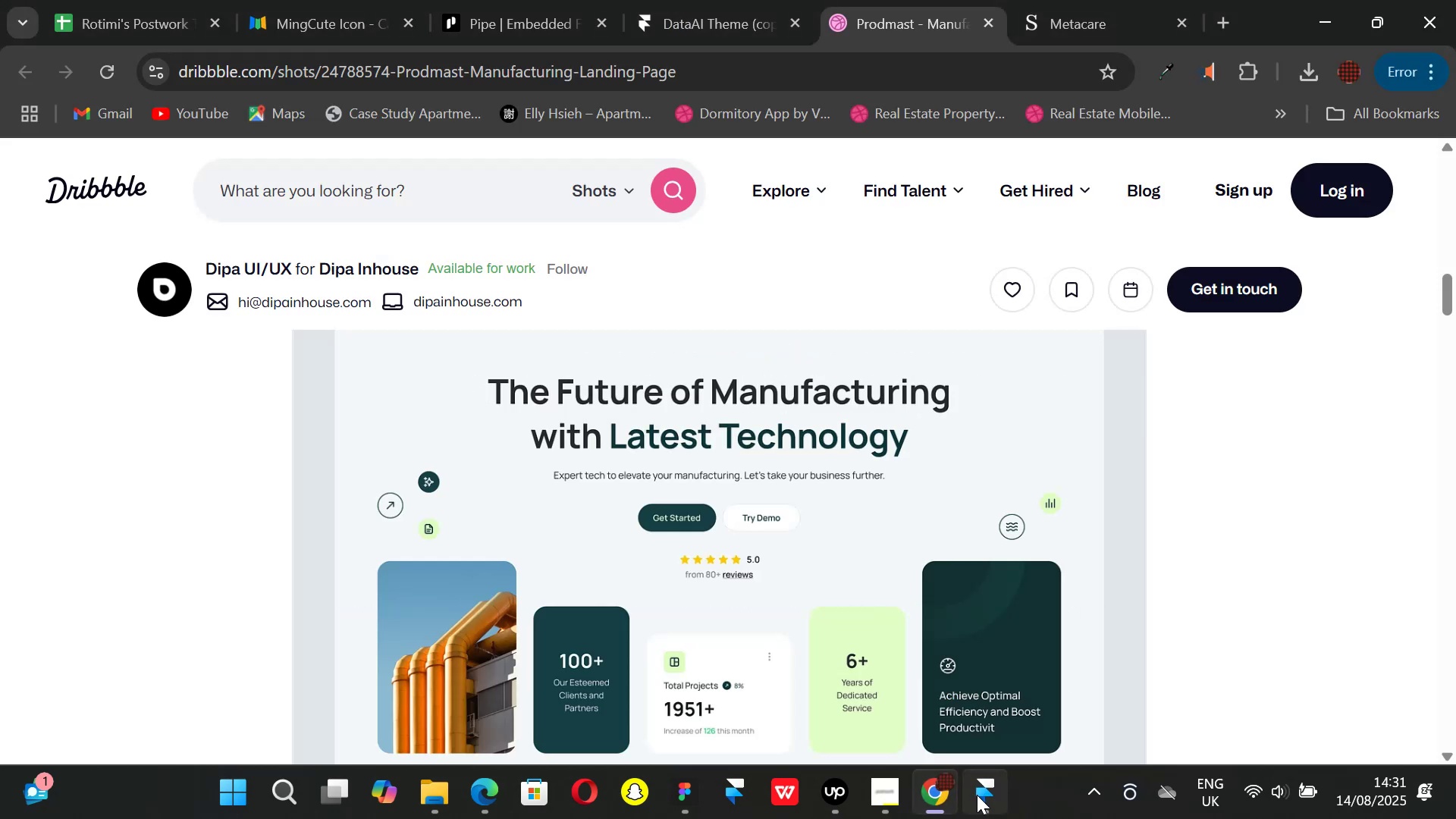 
left_click([977, 795])
 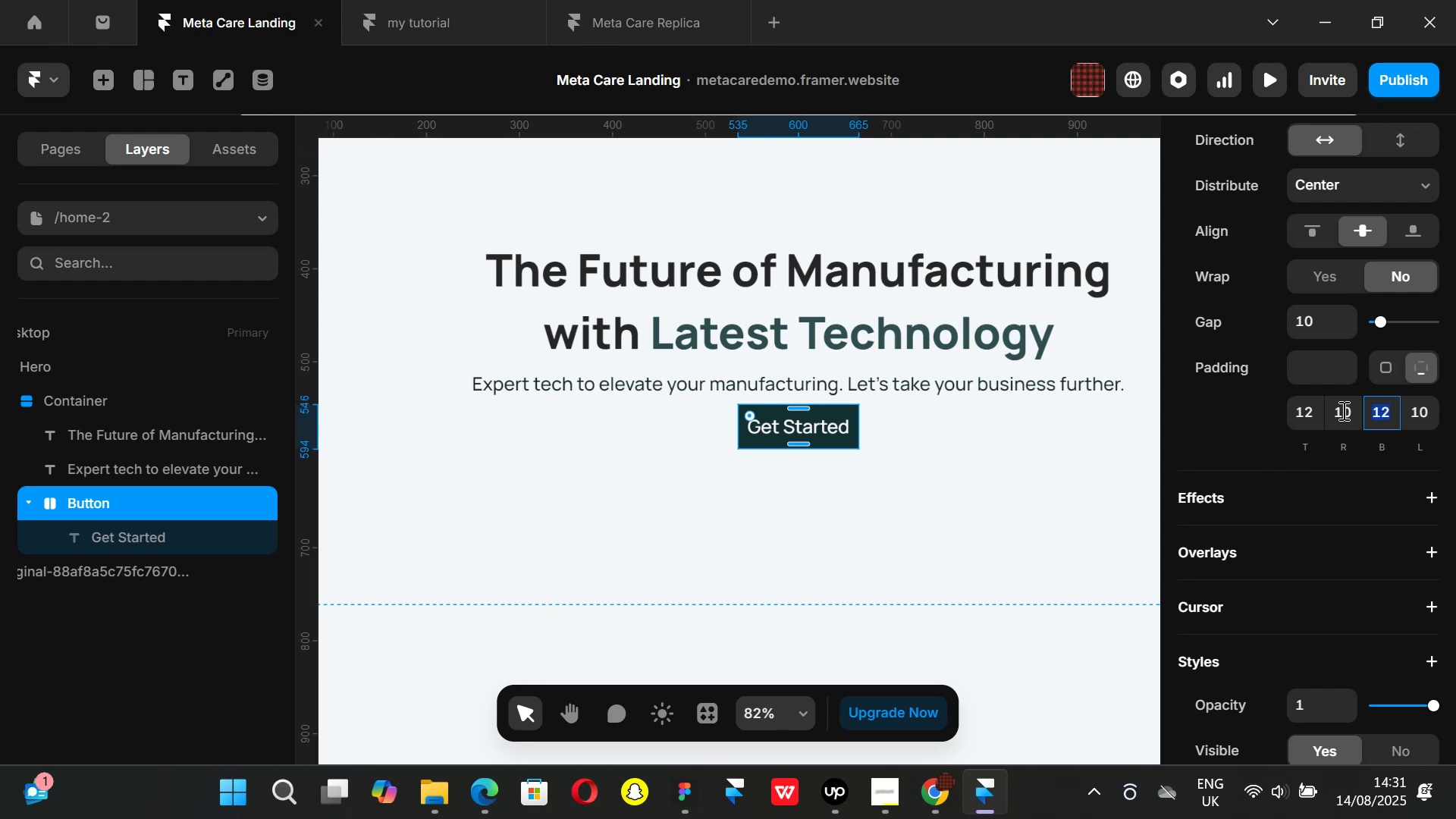 
left_click([1350, 412])
 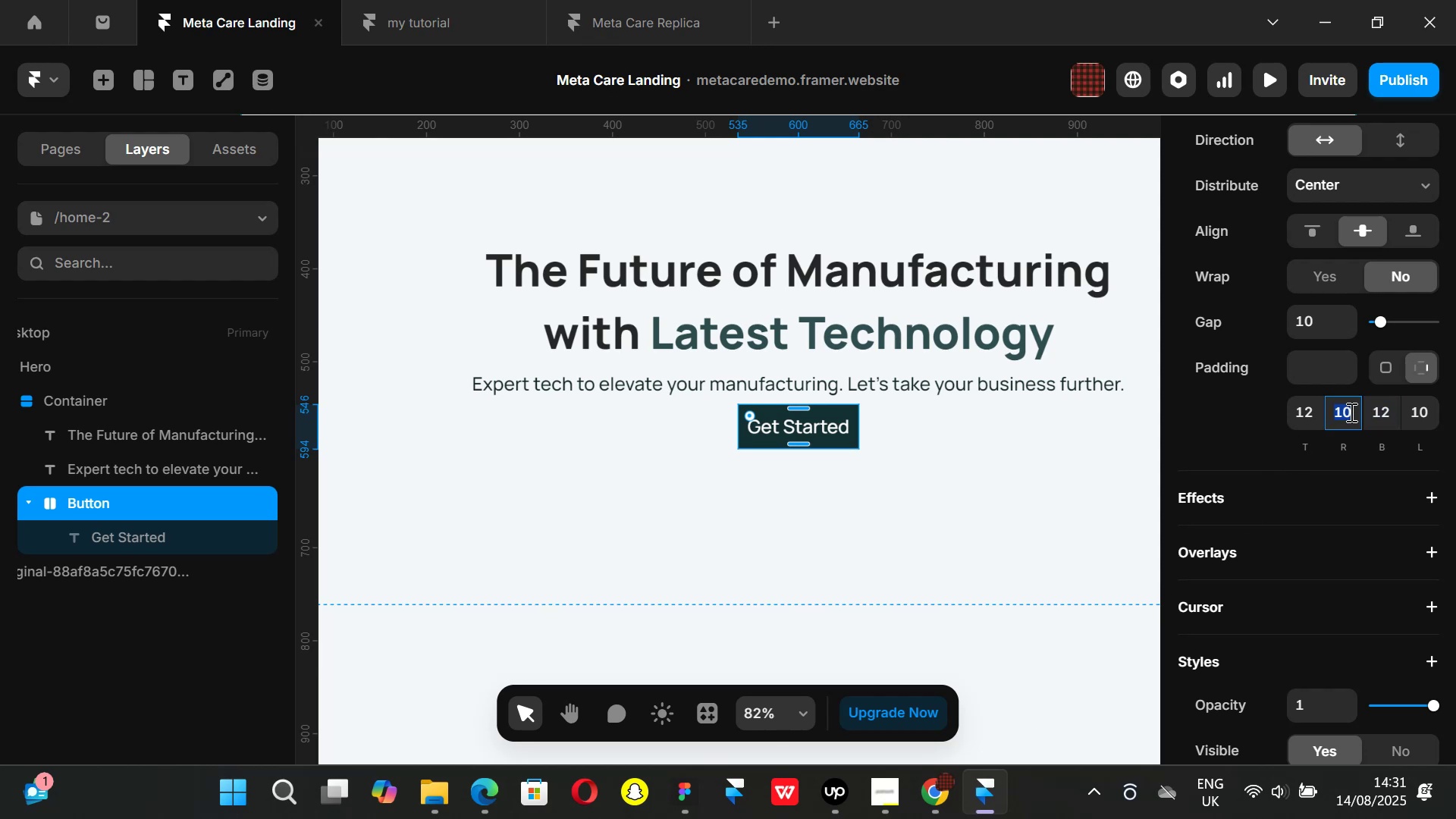 
type(24)
 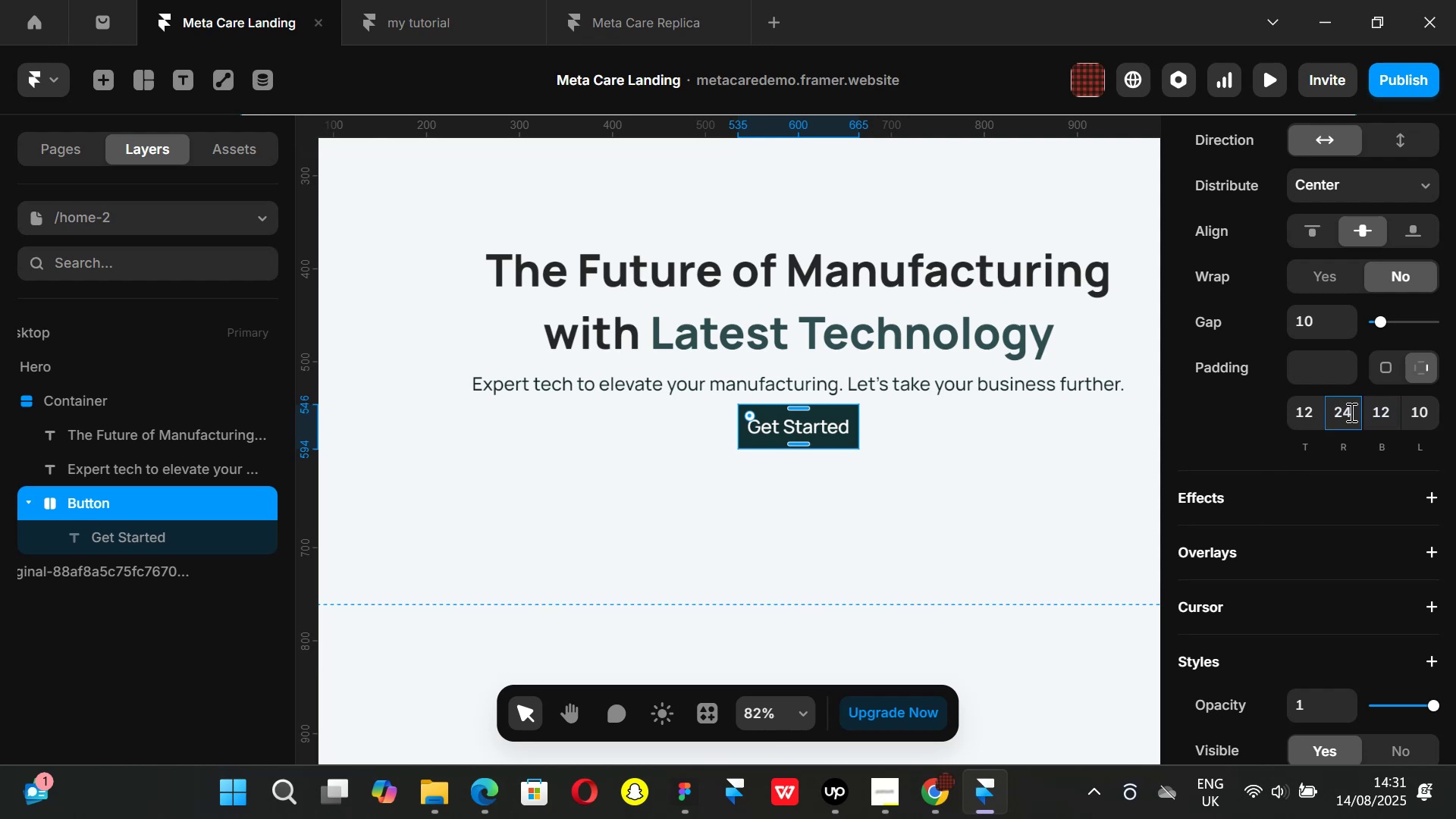 
key(Enter)
 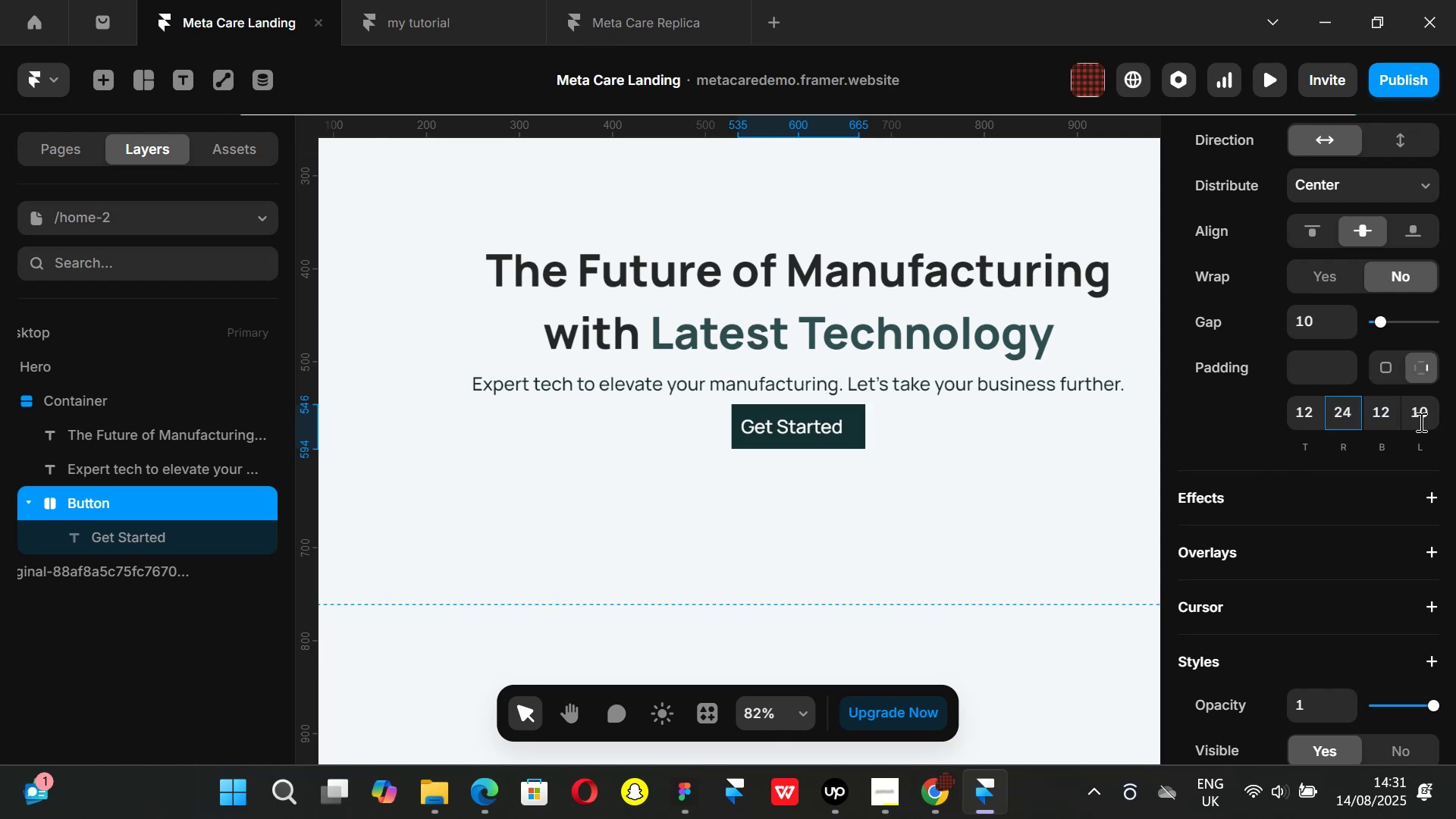 
left_click([1424, 416])
 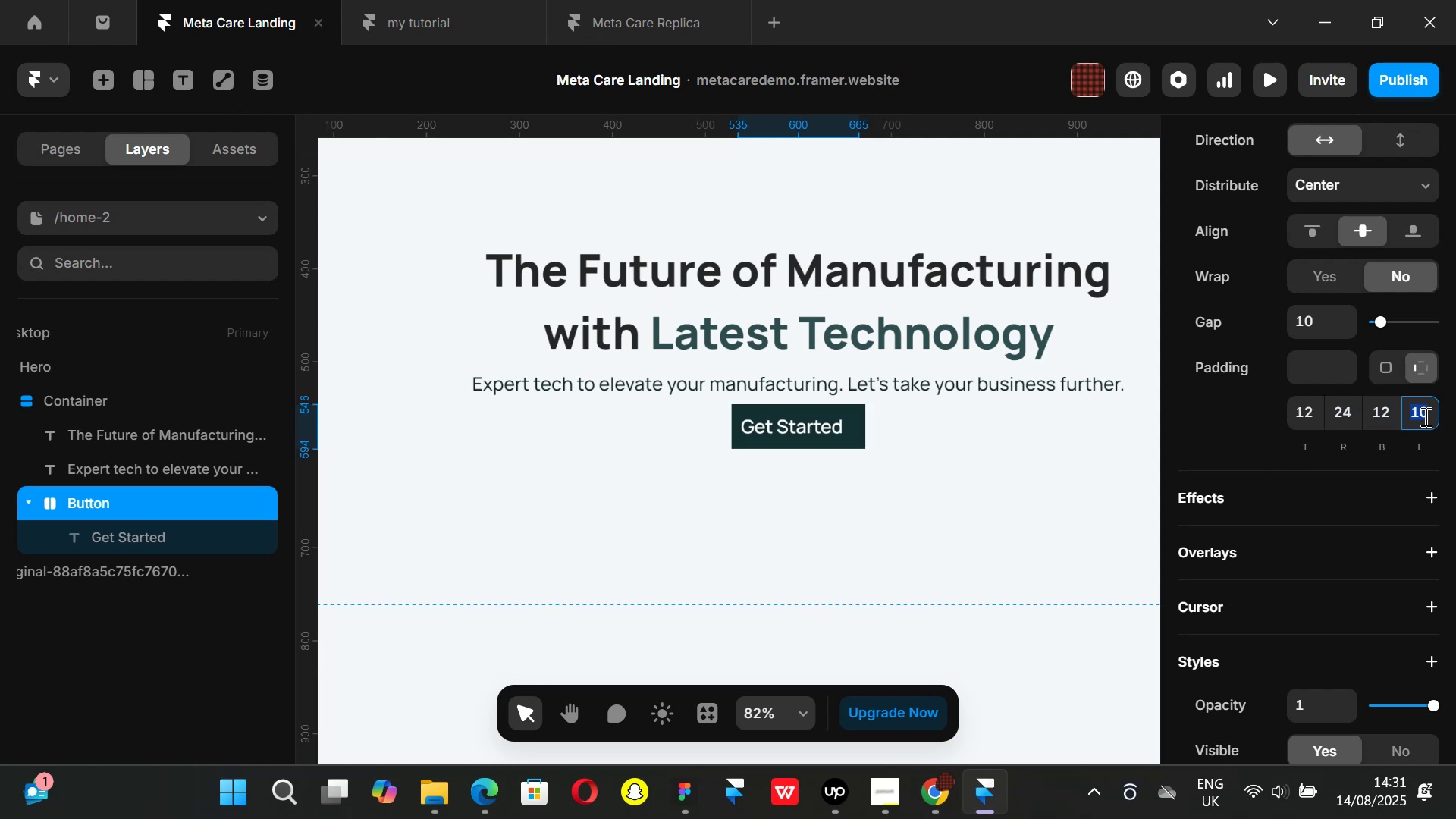 
type(24)
 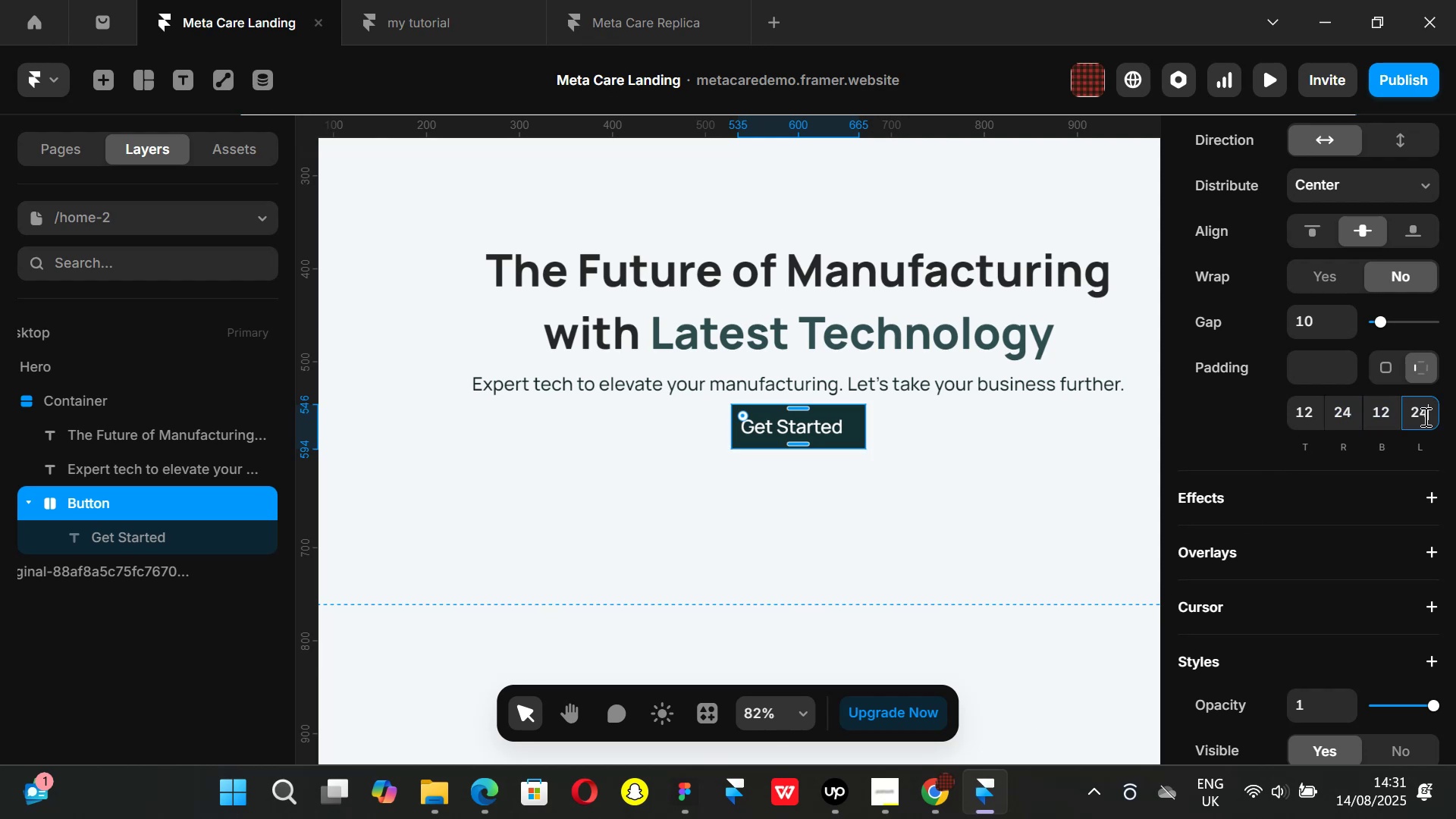 
key(Enter)
 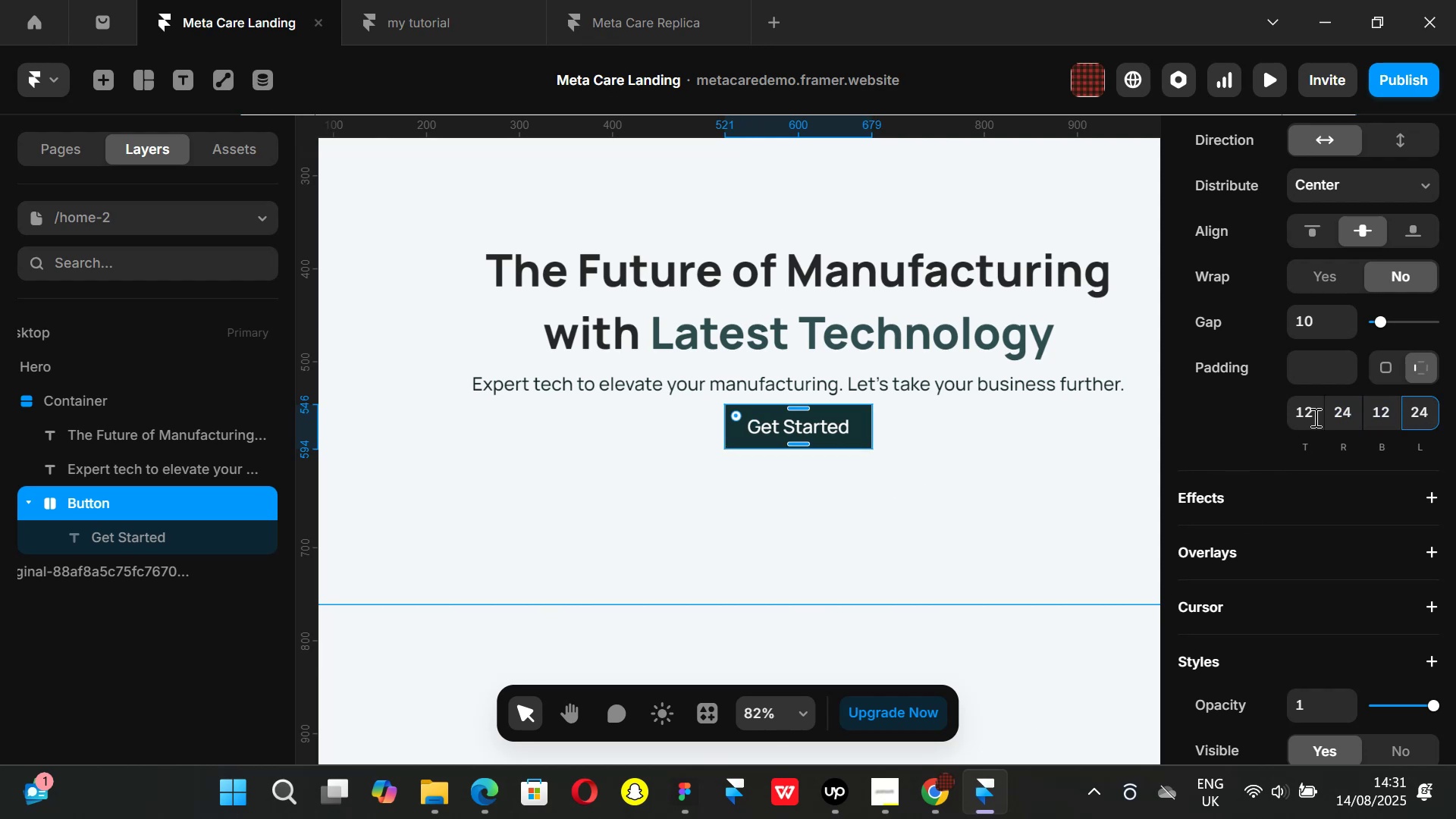 
left_click([1316, 413])
 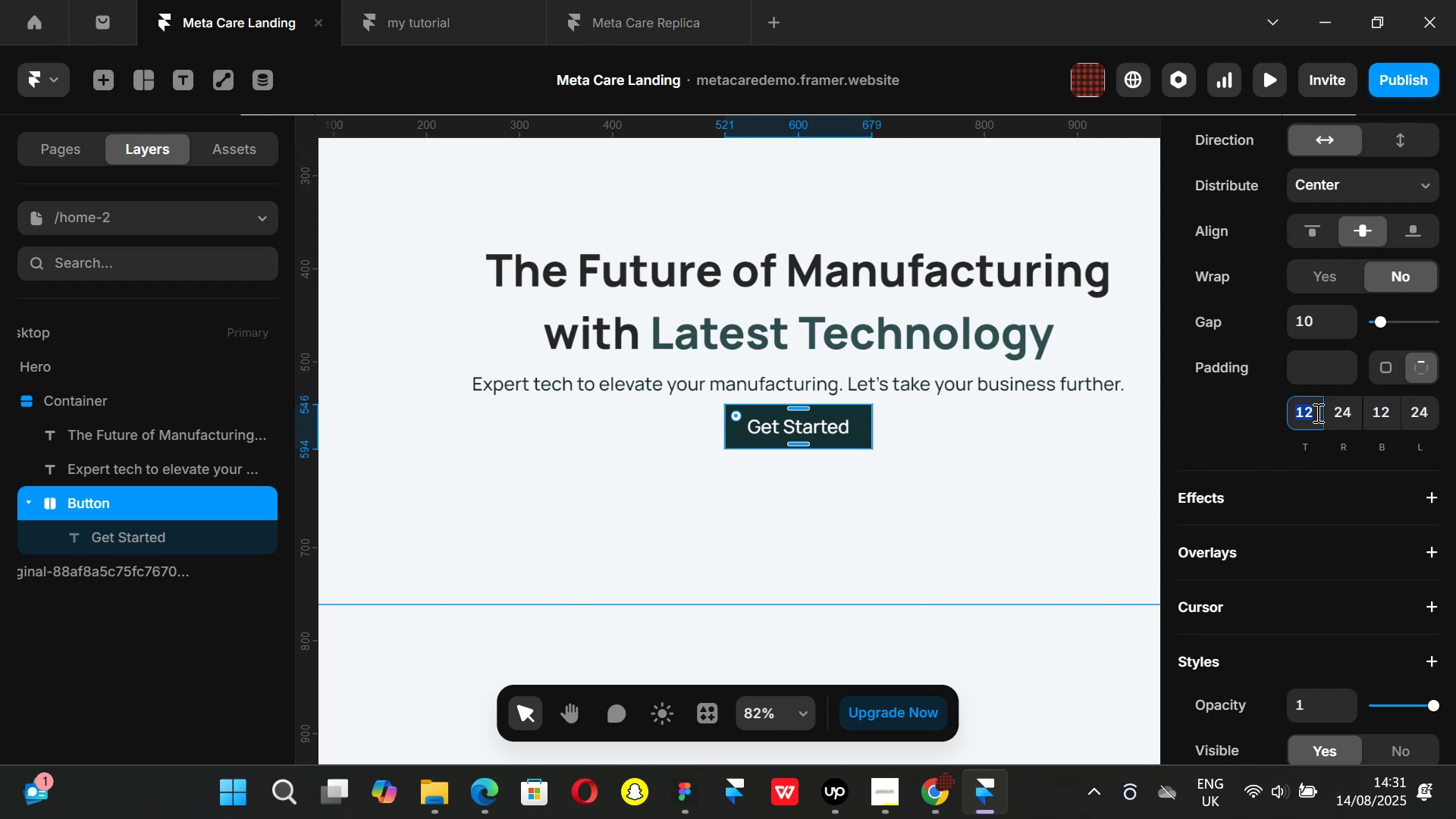 
type(14)
 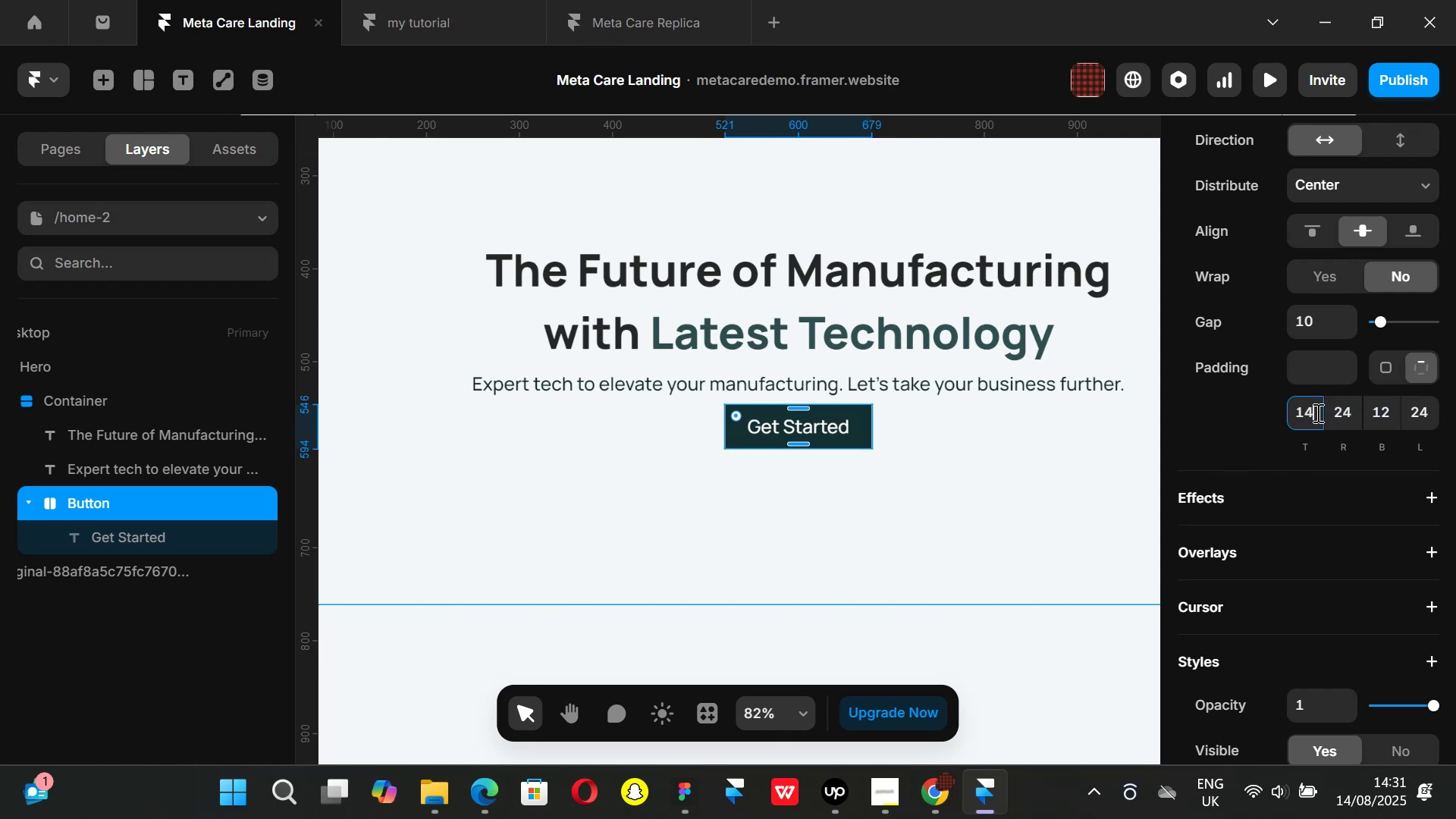 
key(Enter)
 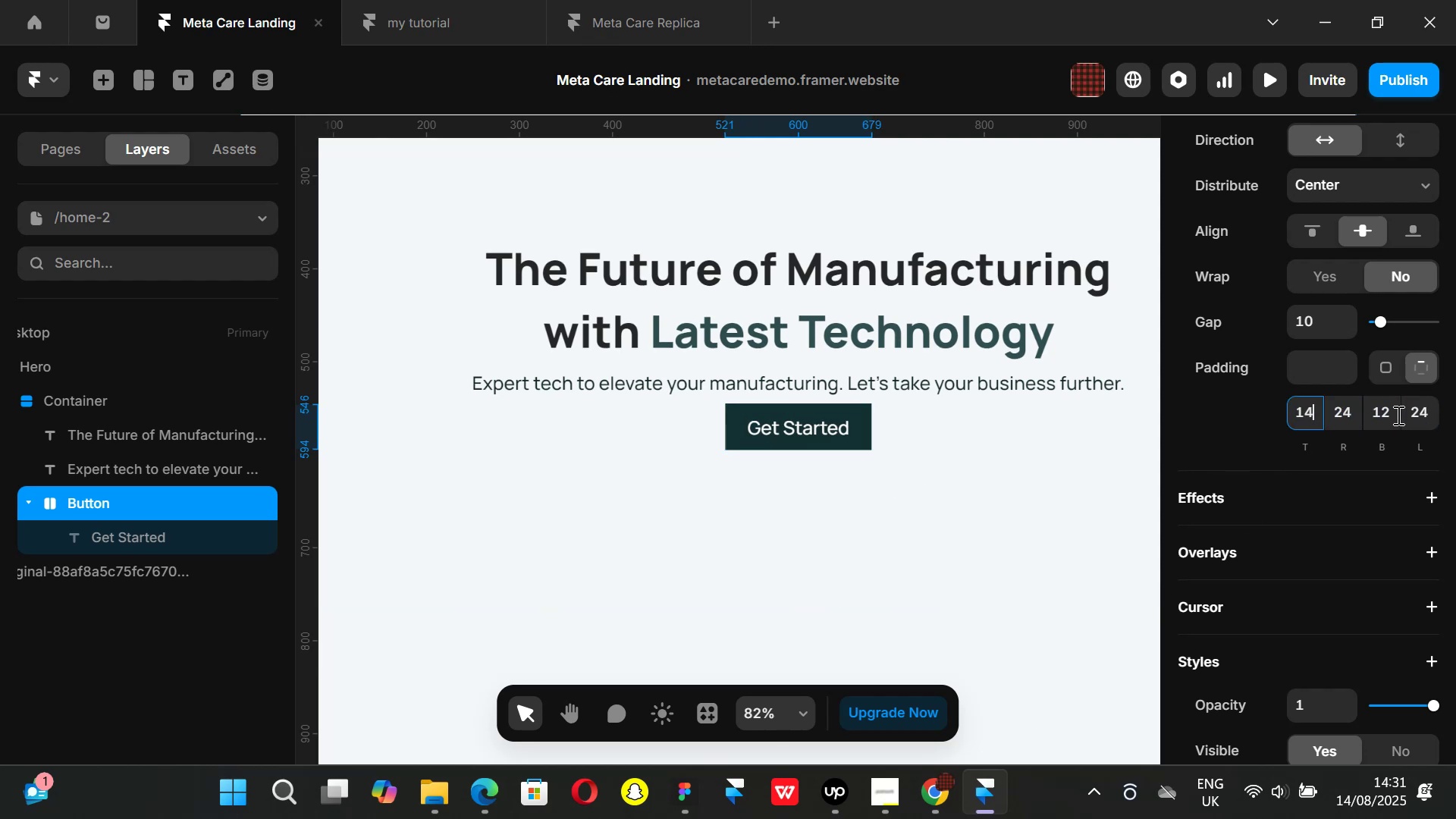 
left_click([1395, 414])
 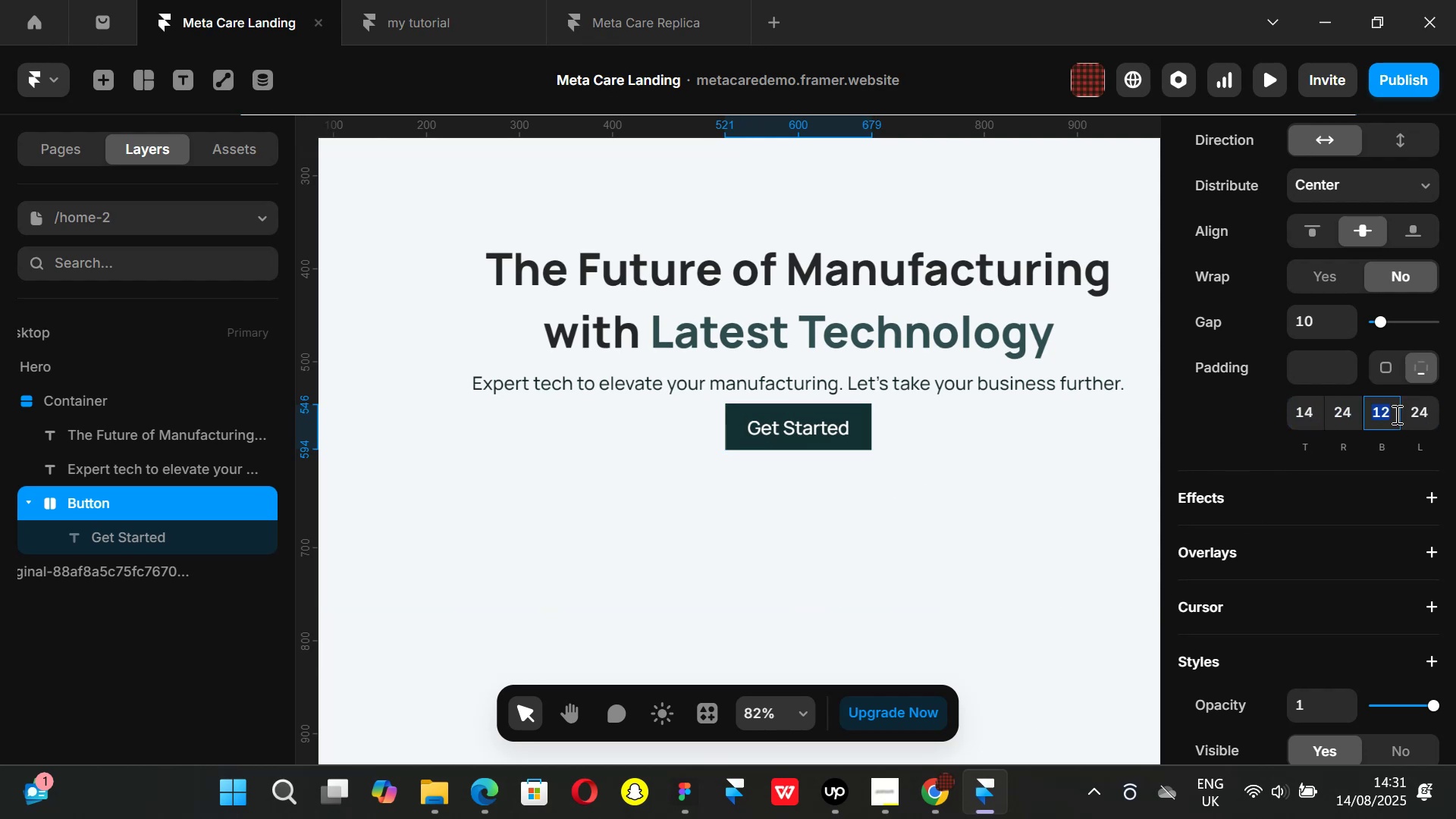 
type(14)
 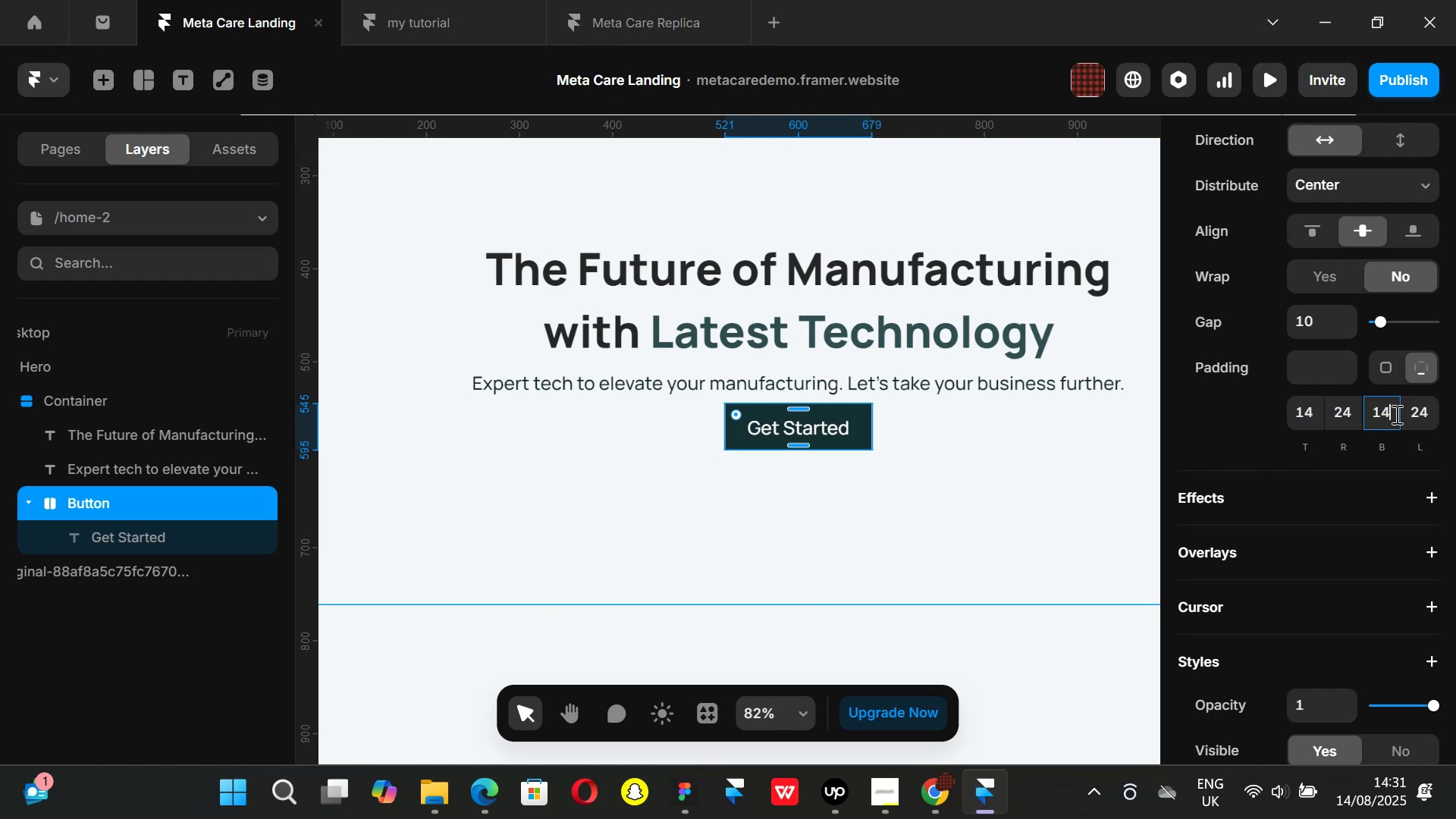 
key(Enter)
 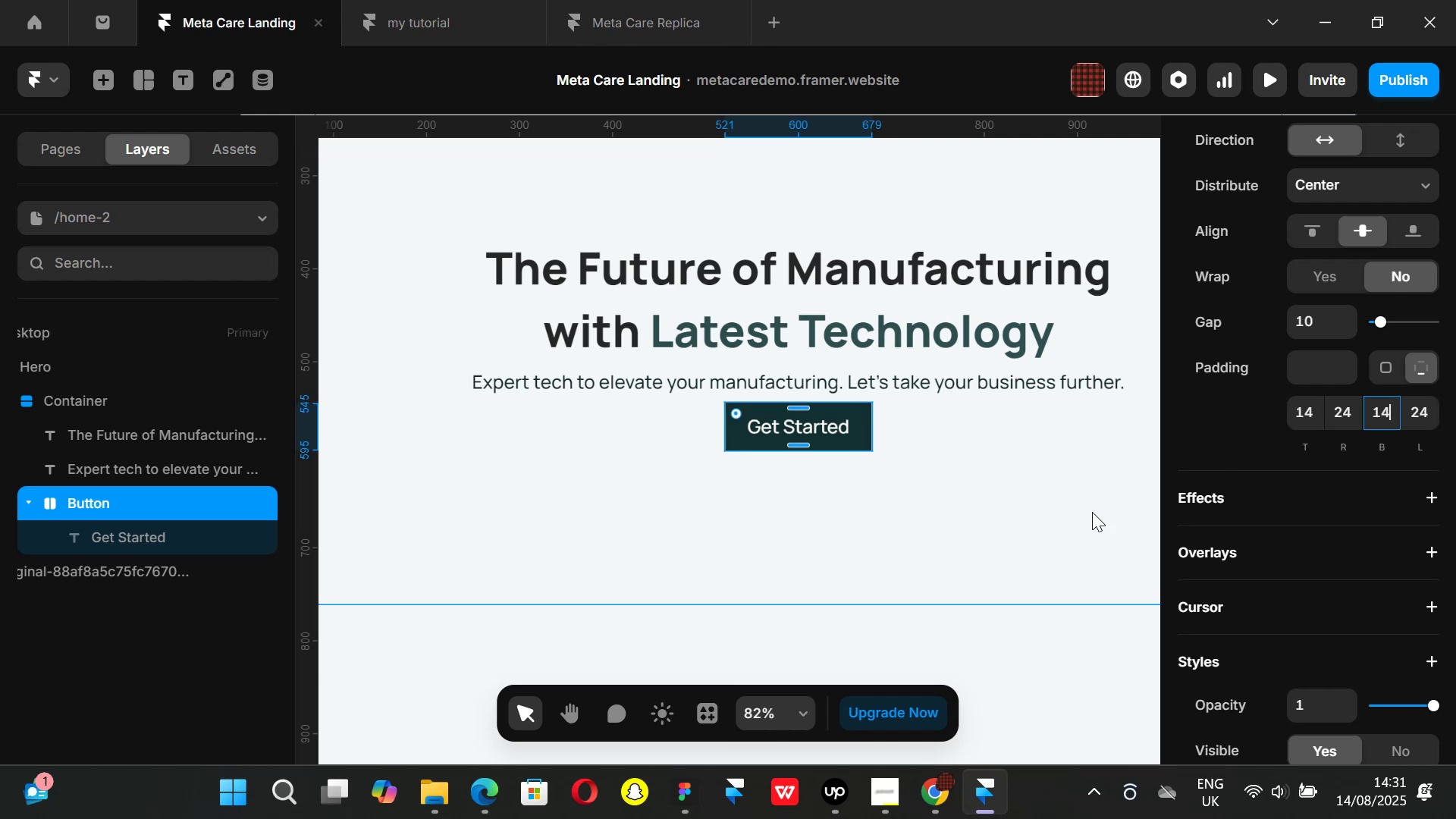 
scroll: coordinate [1299, 462], scroll_direction: down, amount: 2.0
 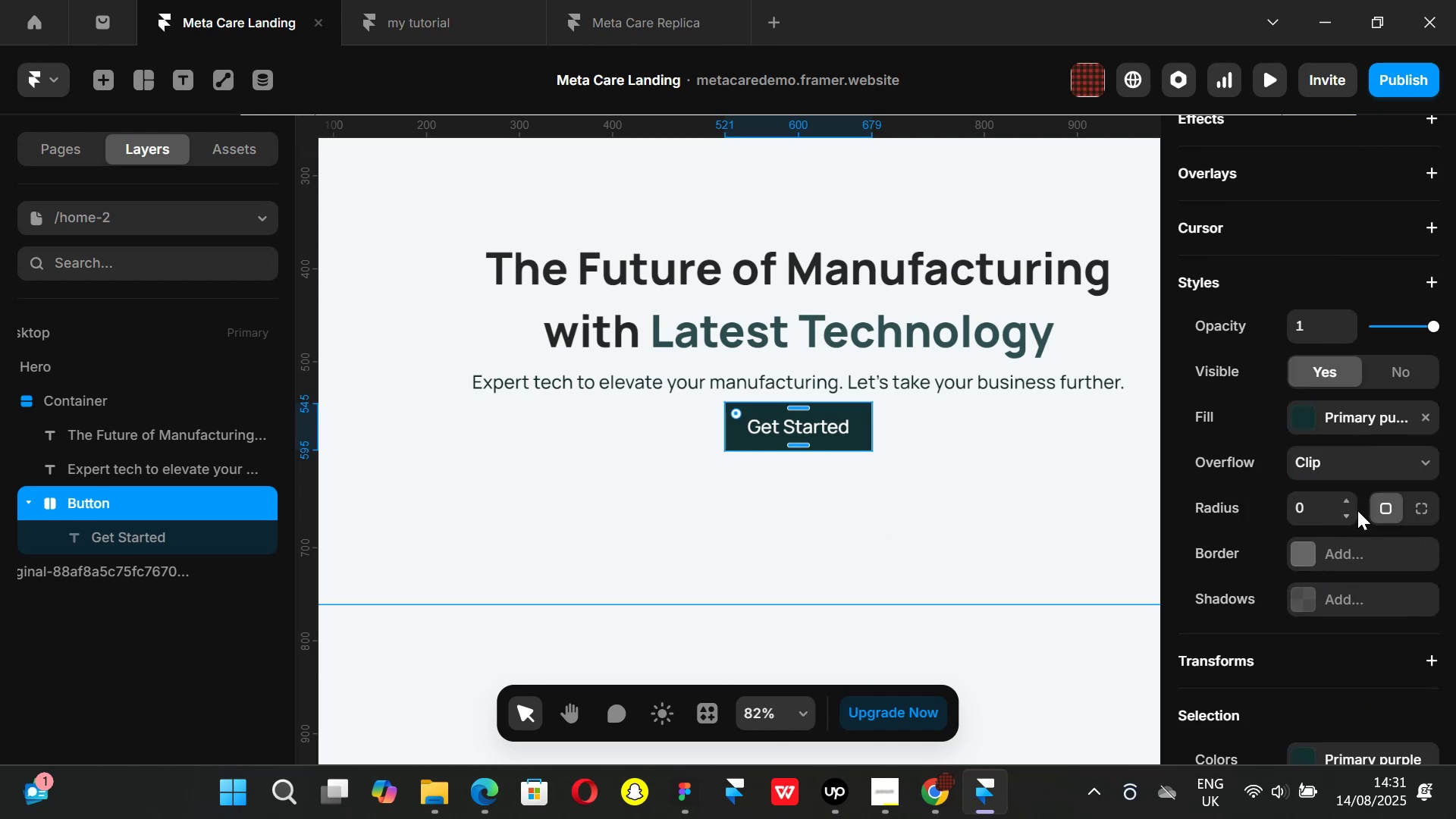 
left_click_drag(start_coordinate=[1348, 511], to_coordinate=[1339, 446])
 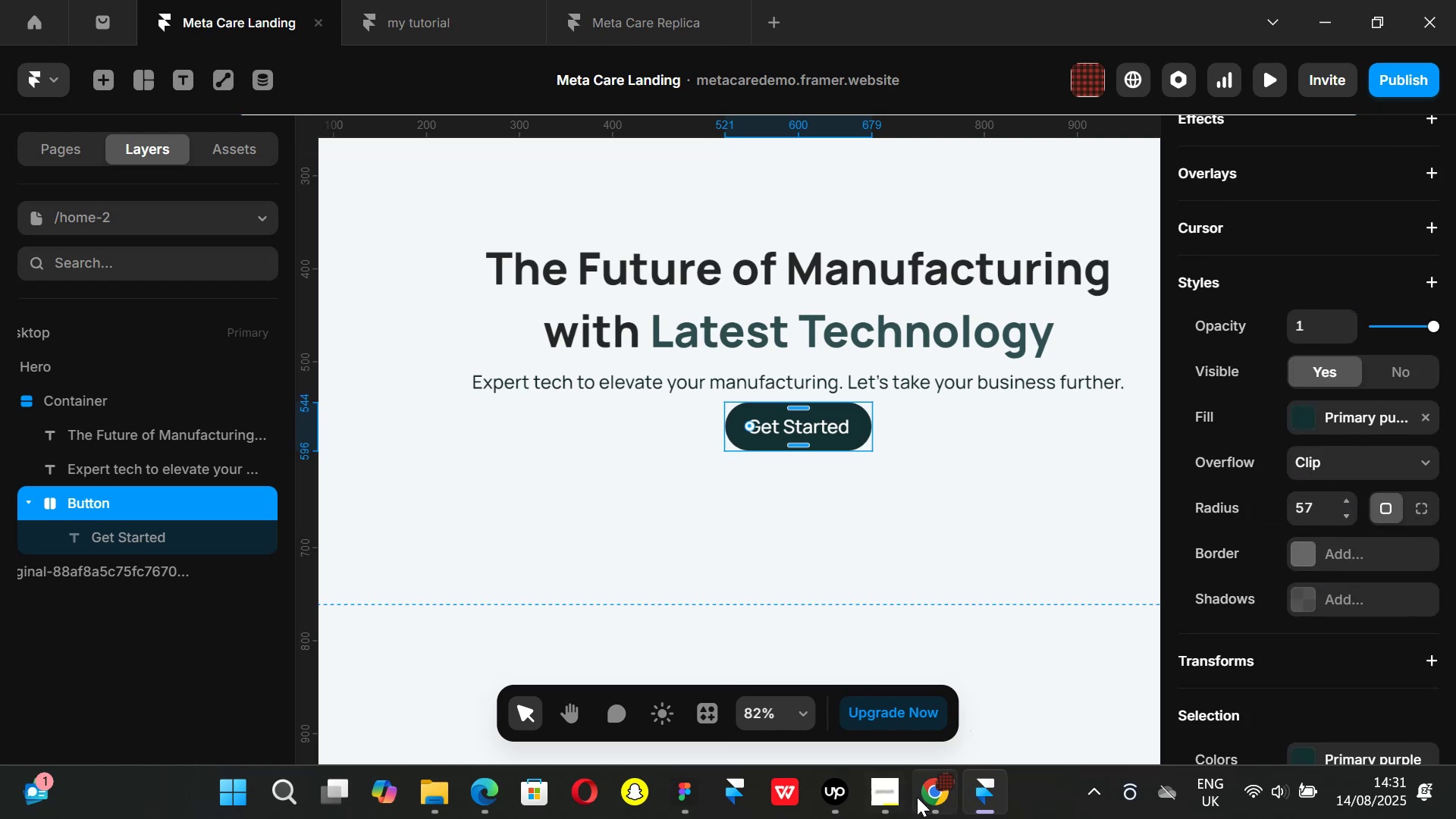 
left_click([921, 798])
 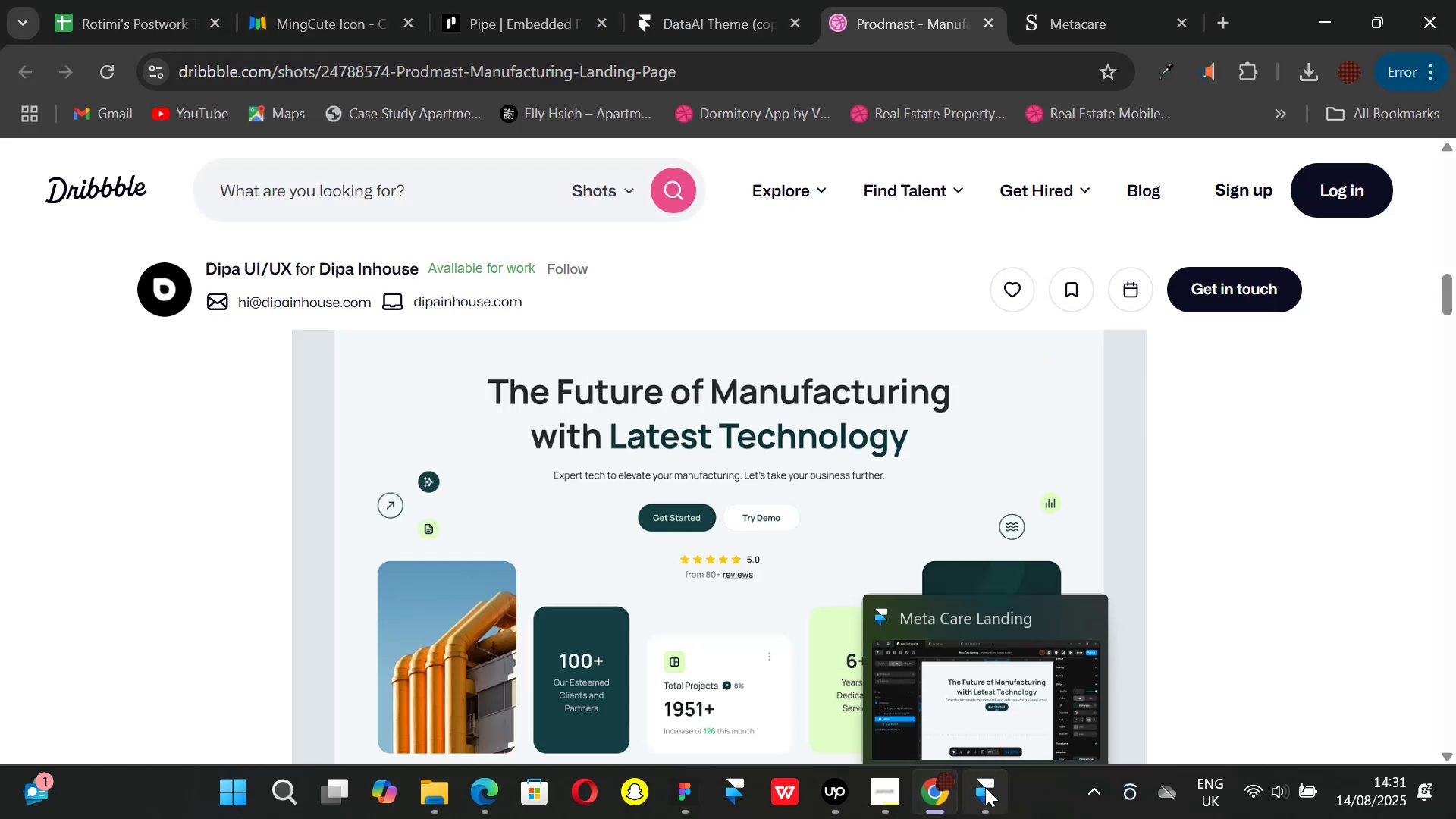 
left_click([985, 787])
 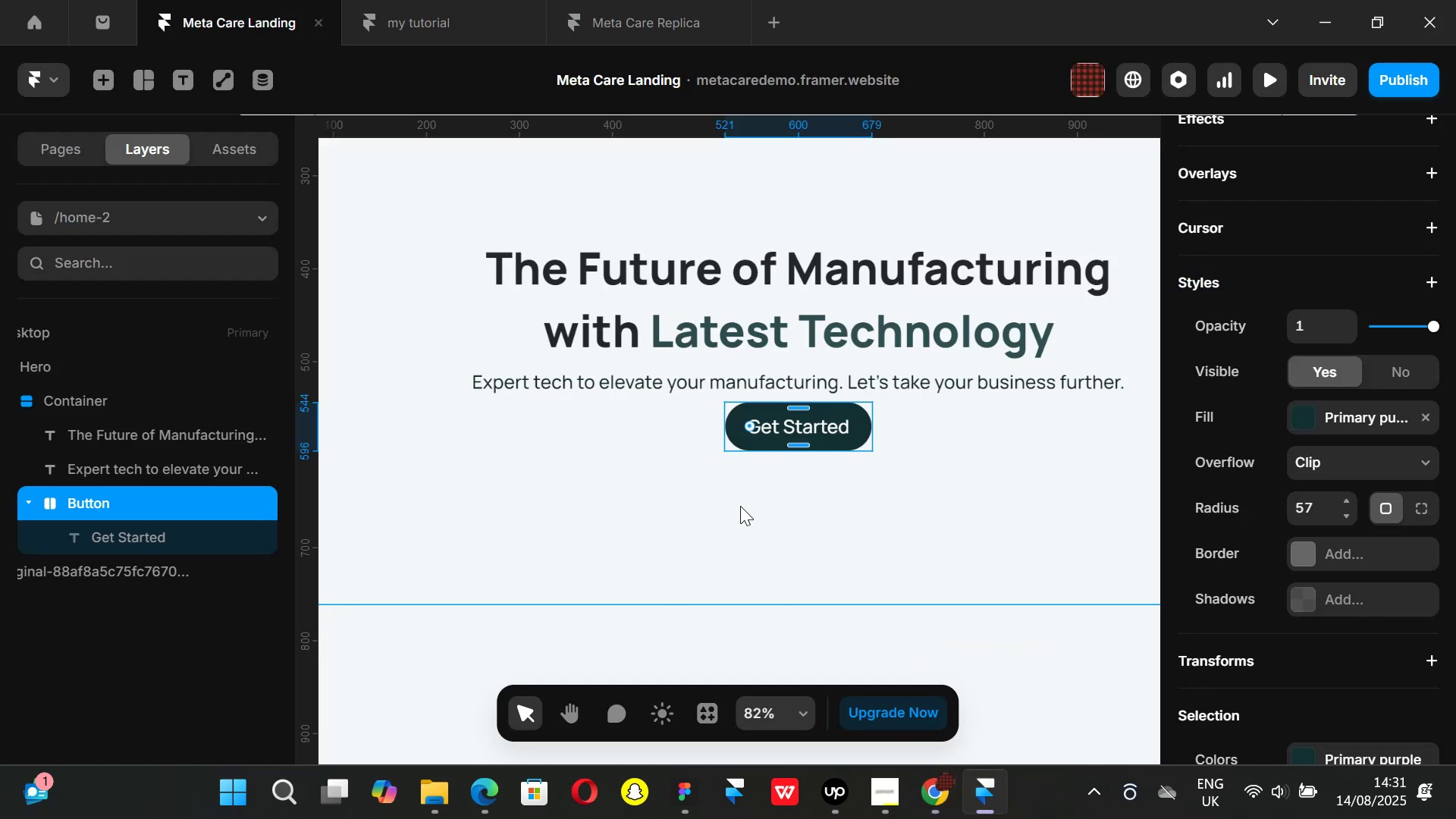 
hold_key(key=ControlLeft, duration=0.78)
scroll: coordinate [740, 506], scroll_direction: down, amount: 1.0
 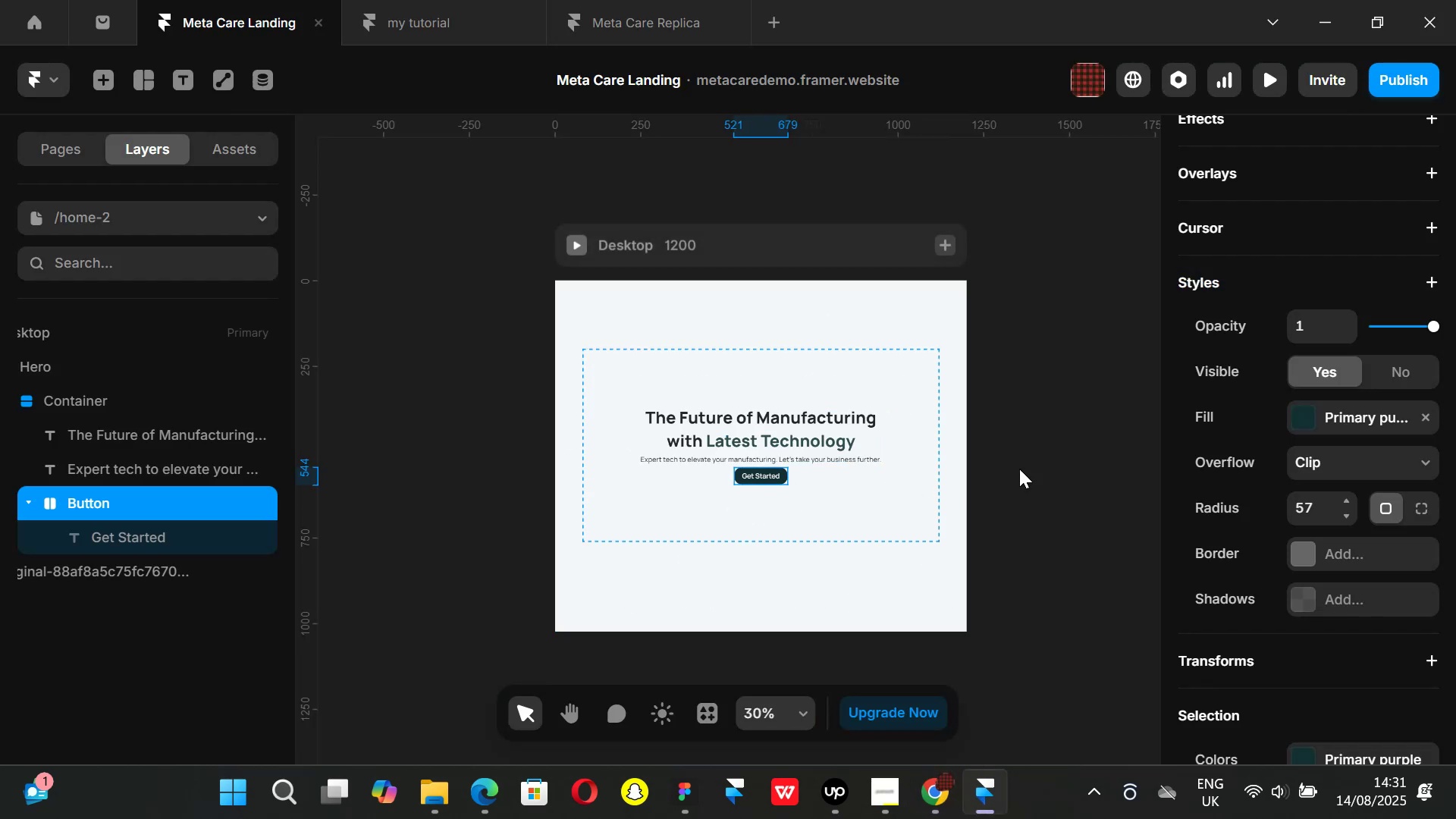 
left_click([1020, 469])
 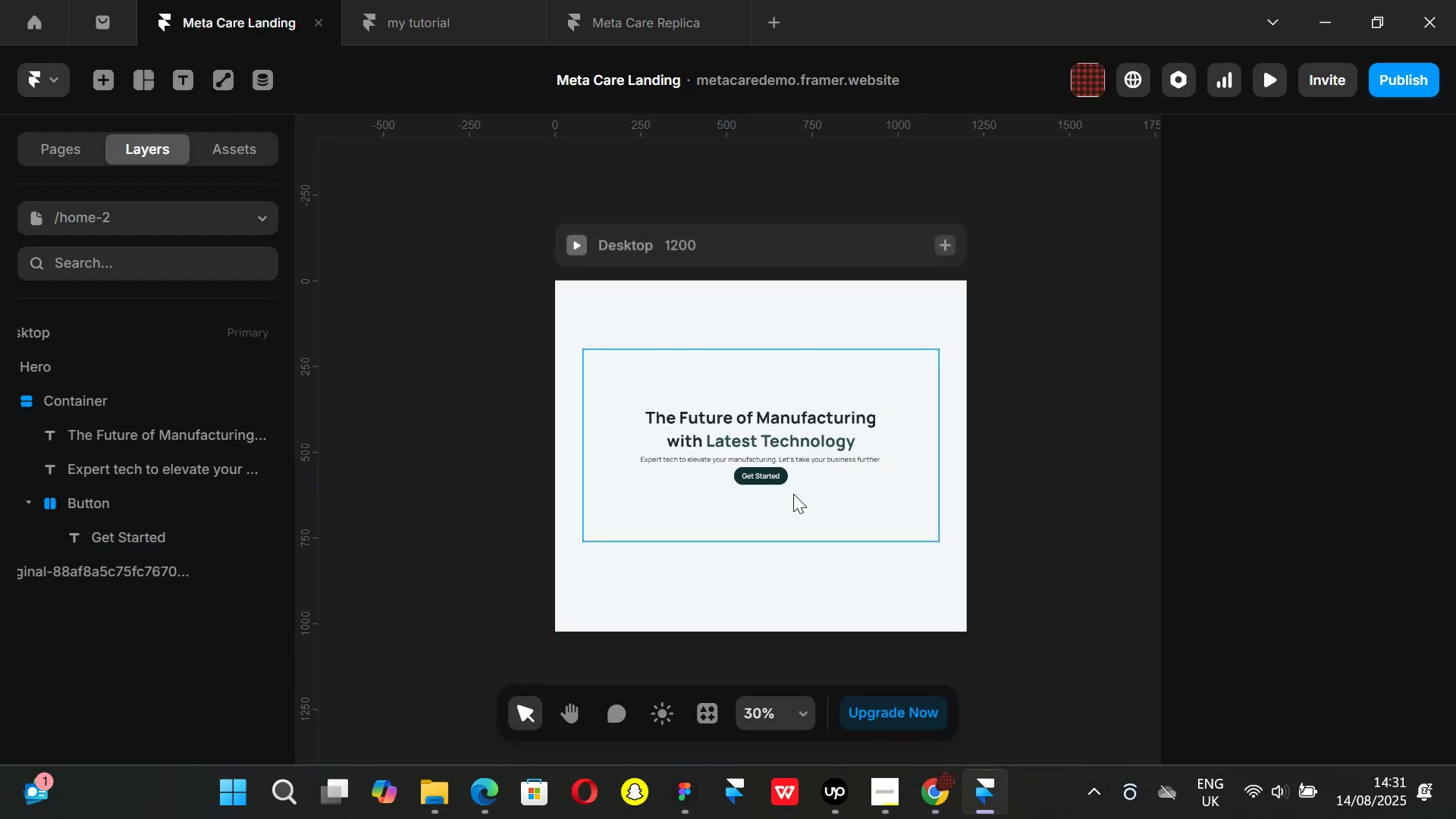 
hold_key(key=ControlLeft, duration=1.19)
scroll: coordinate [798, 488], scroll_direction: up, amount: 4.0
 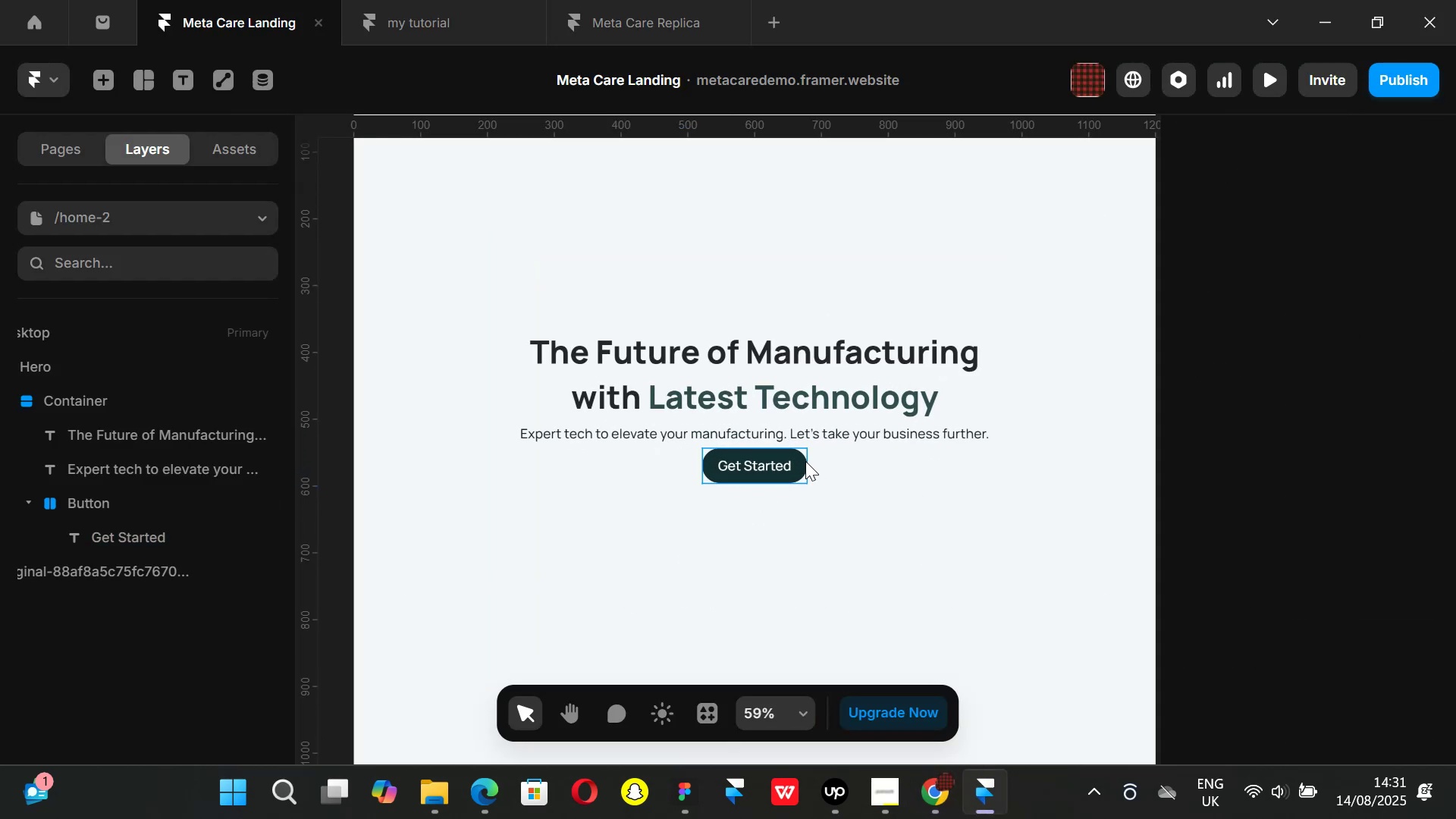 
left_click([803, 461])
 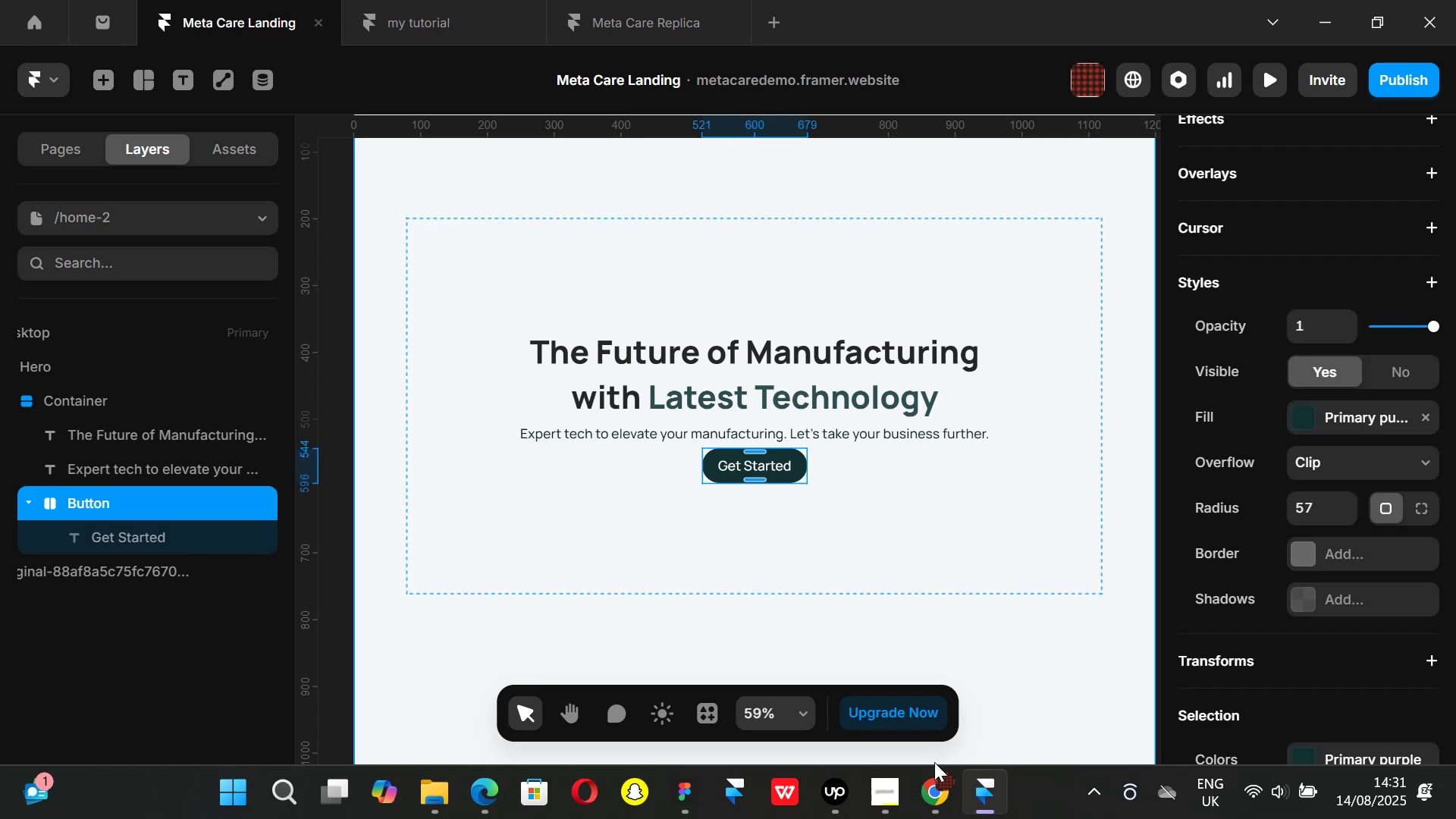 
left_click([933, 777])
 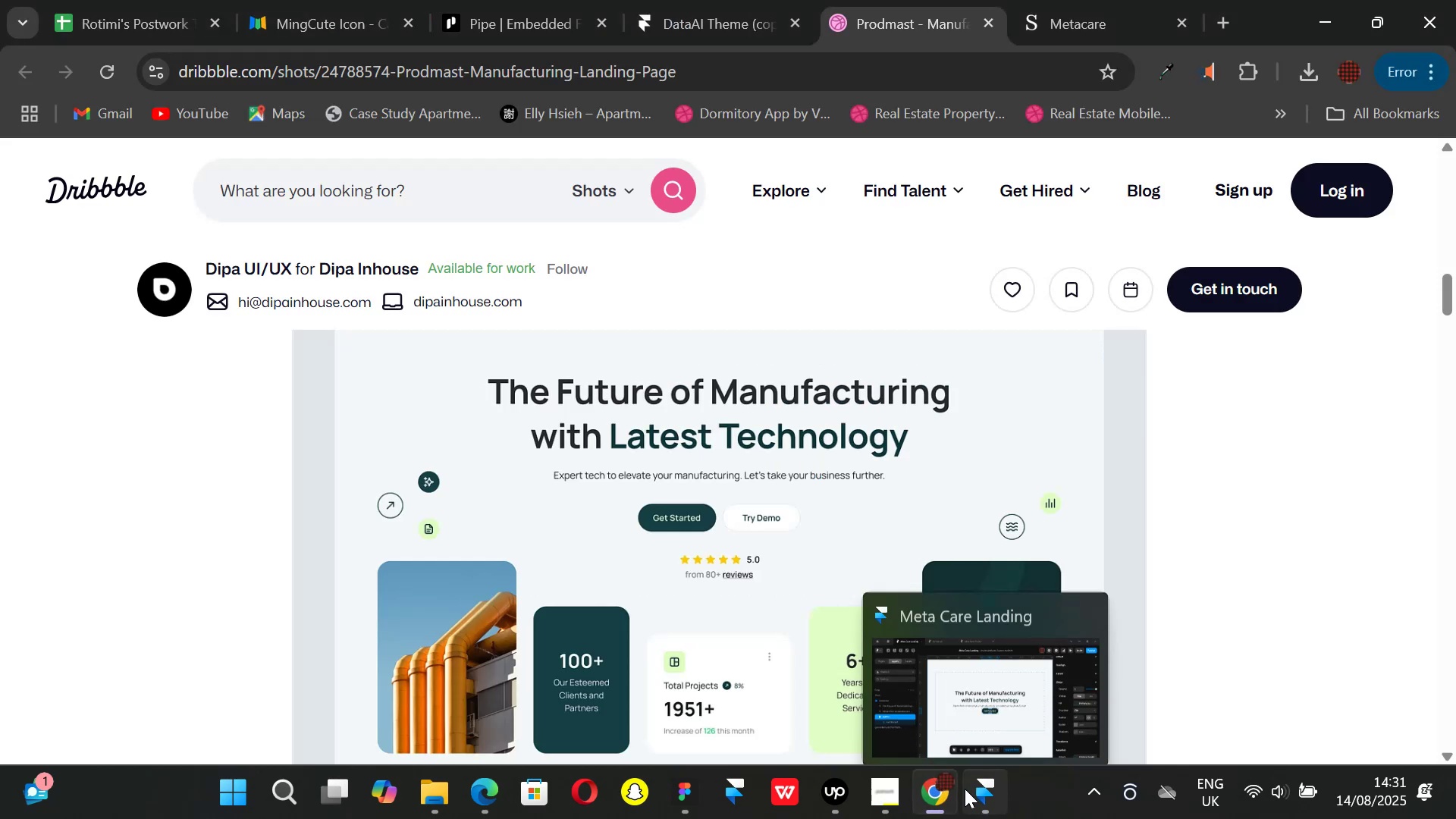 
left_click([965, 789])
 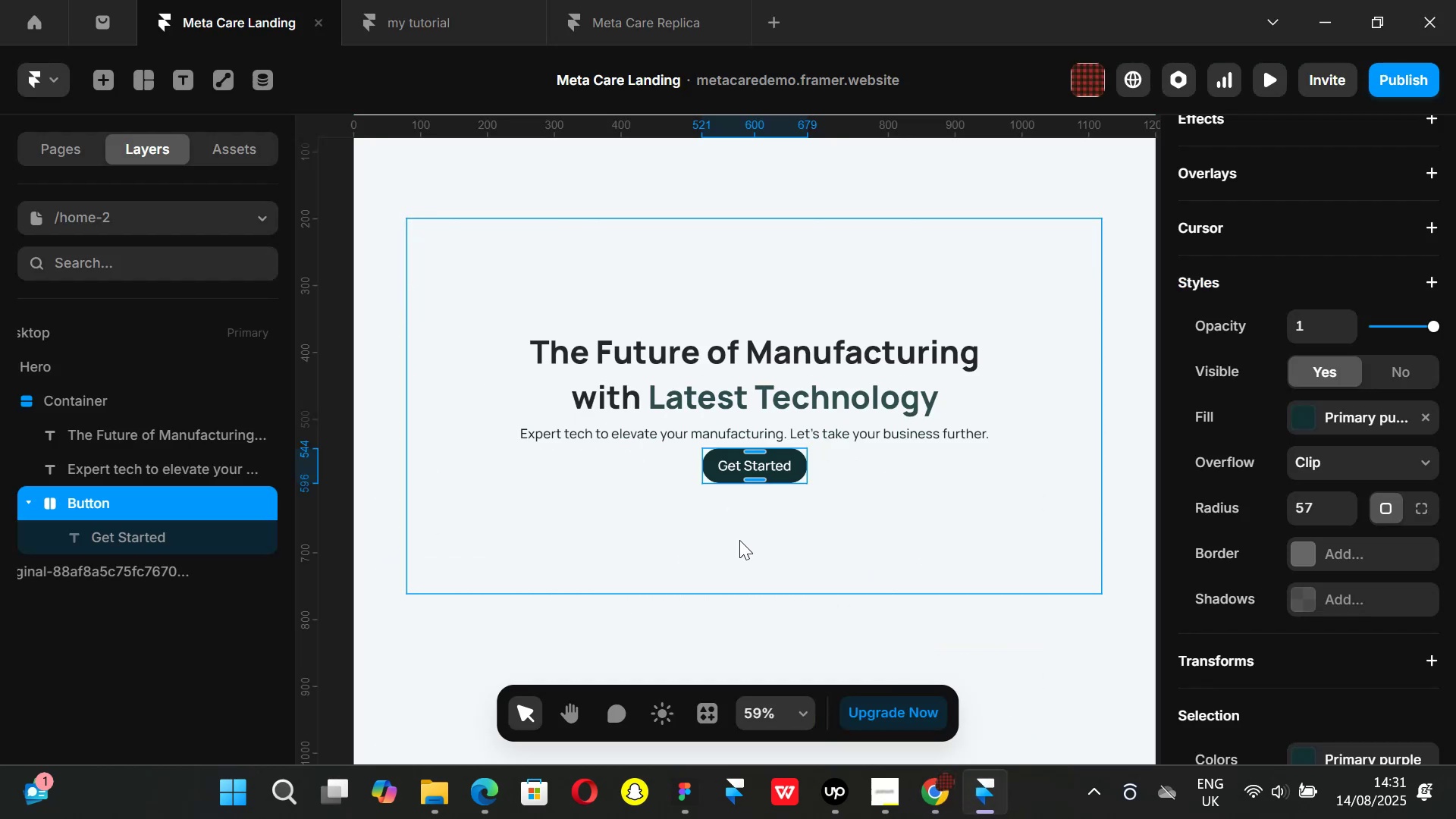 
key(Control+ControlLeft)
 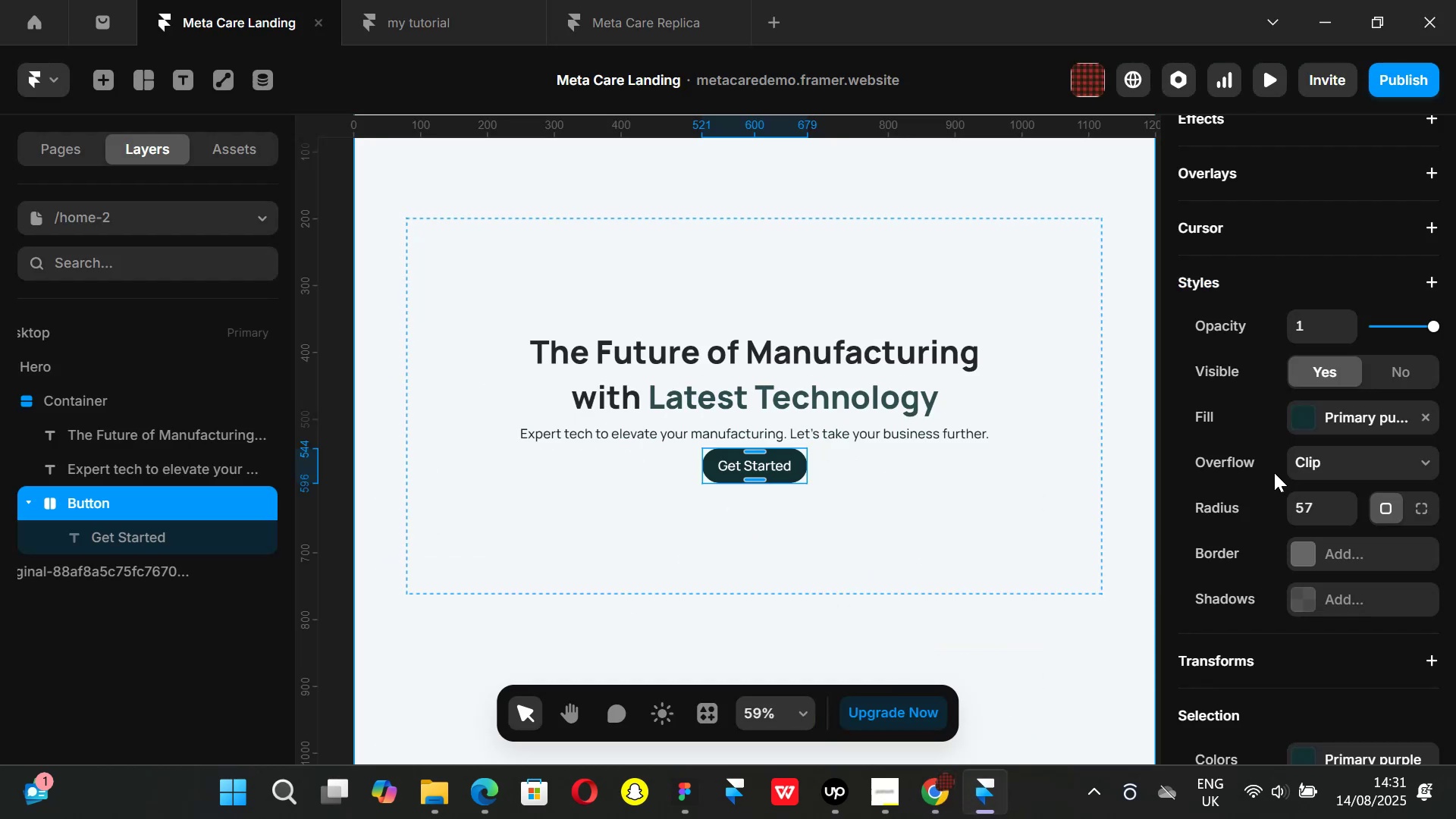 
hold_key(key=ControlLeft, duration=0.67)
scroll: coordinate [886, 482], scroll_direction: down, amount: 1.0
 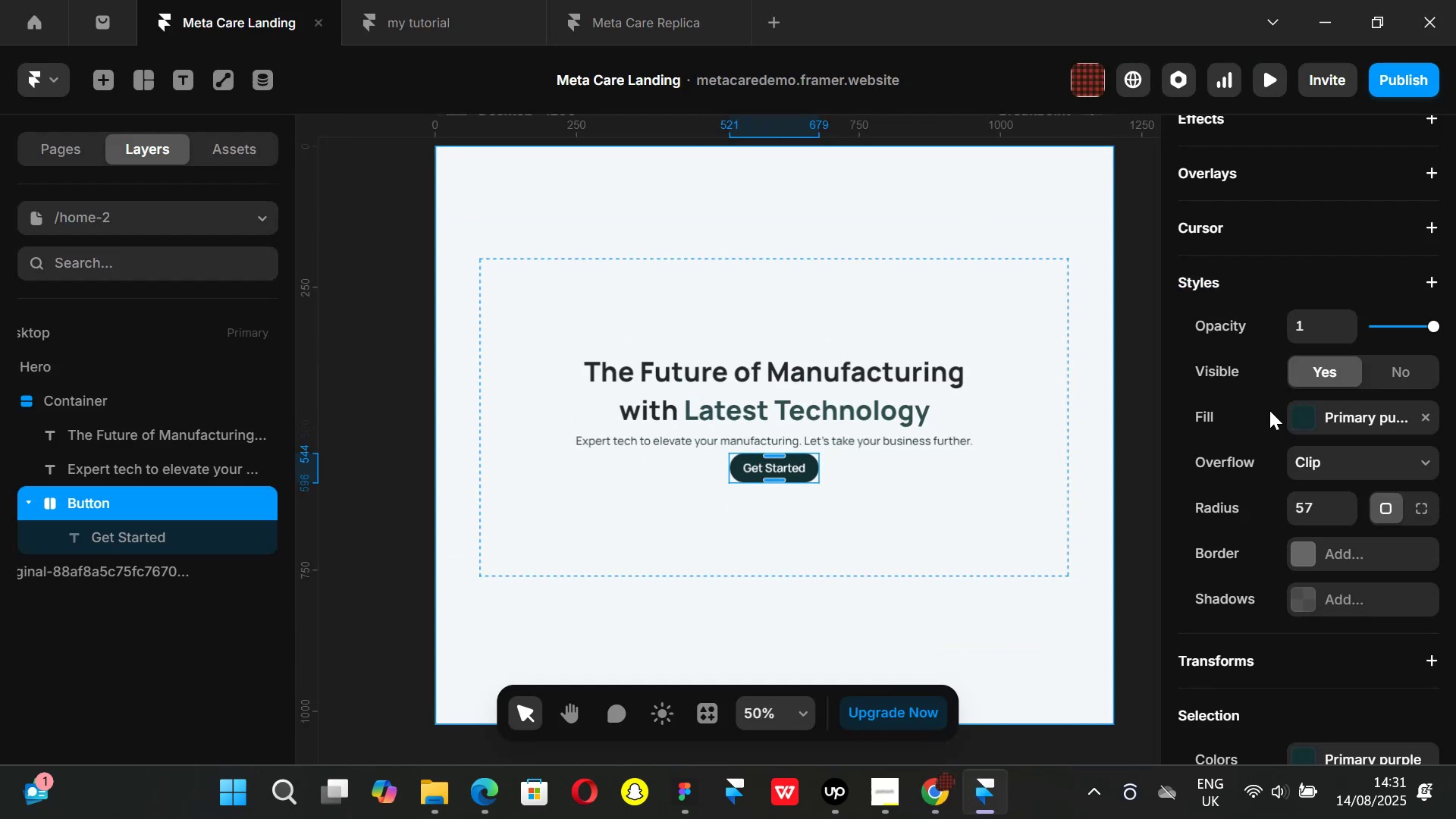 
key(Control+ControlLeft)
 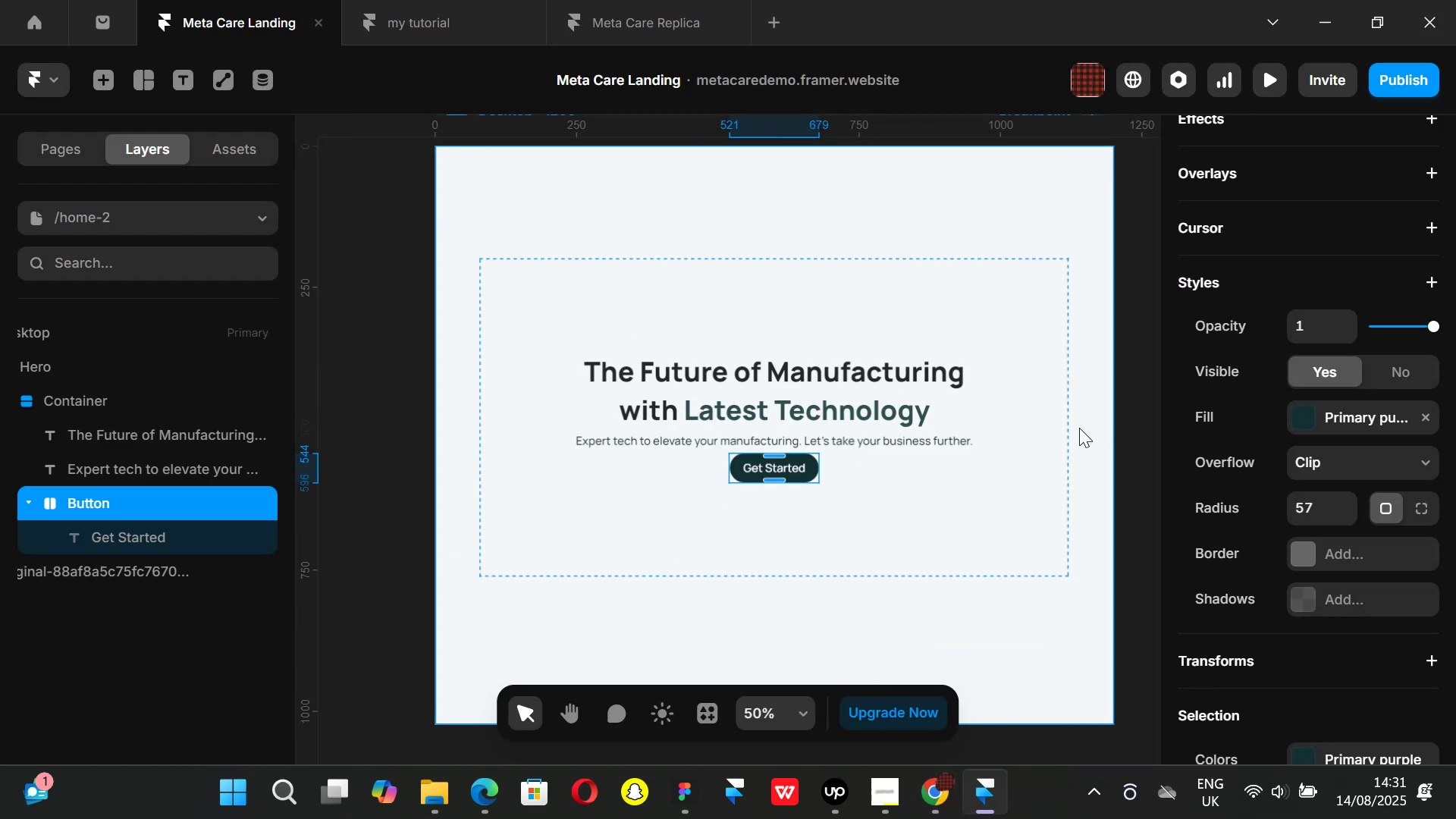 
scroll: coordinate [992, 356], scroll_direction: down, amount: 7.0
 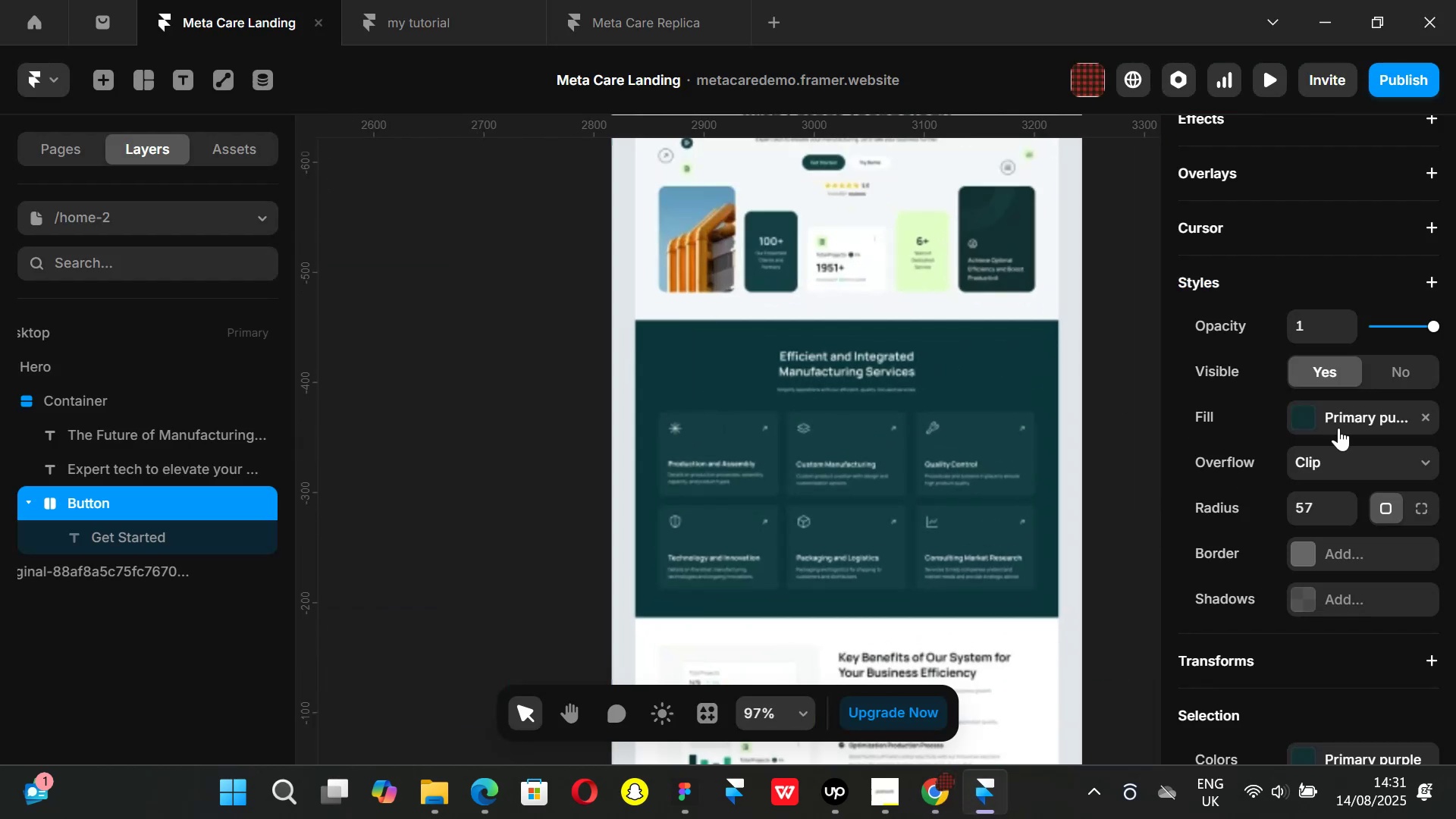 
hold_key(key=ShiftLeft, duration=1.27)
 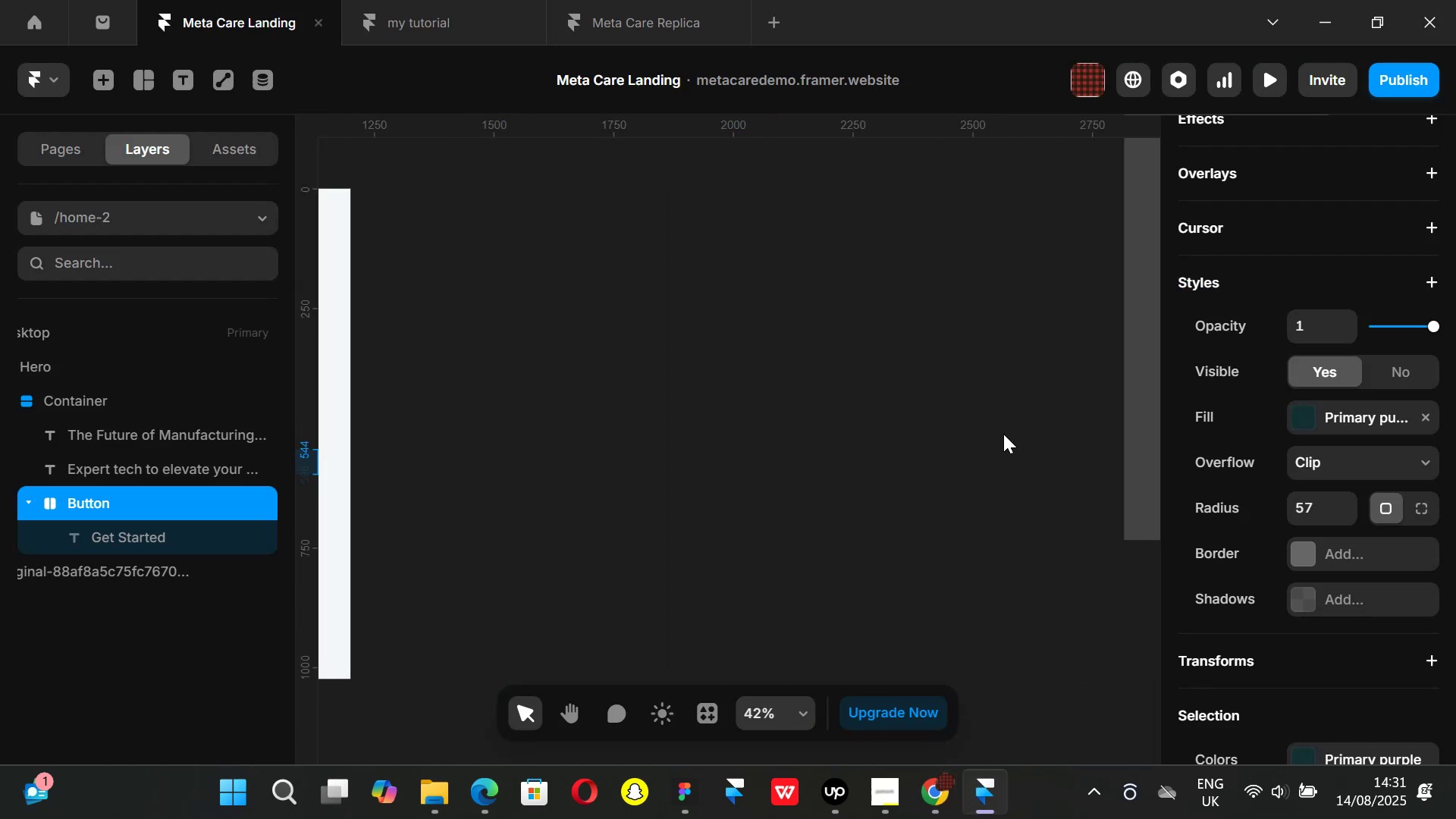 
key(Control+ControlLeft)
 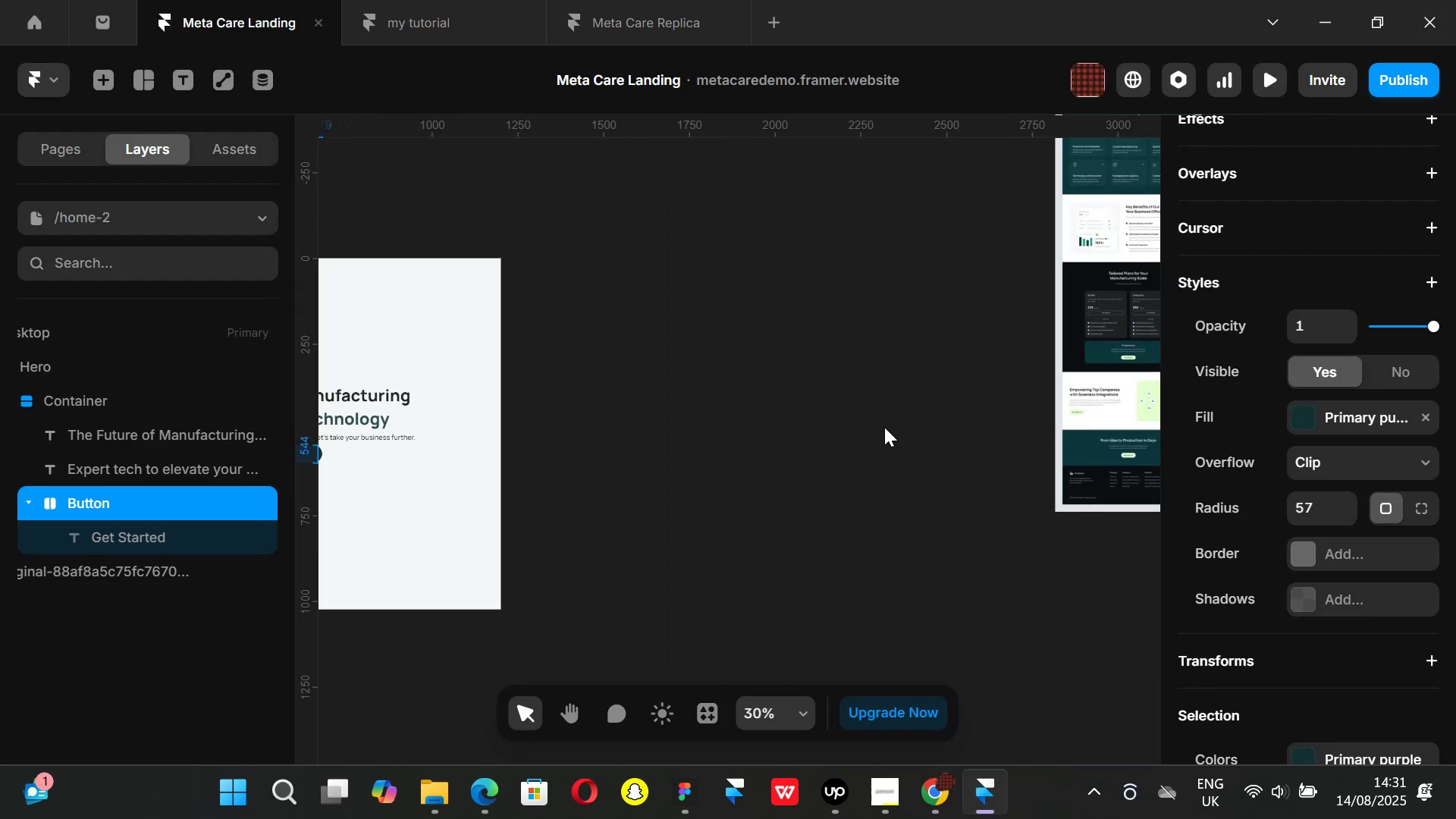 
hold_key(key=ShiftLeft, duration=0.44)
 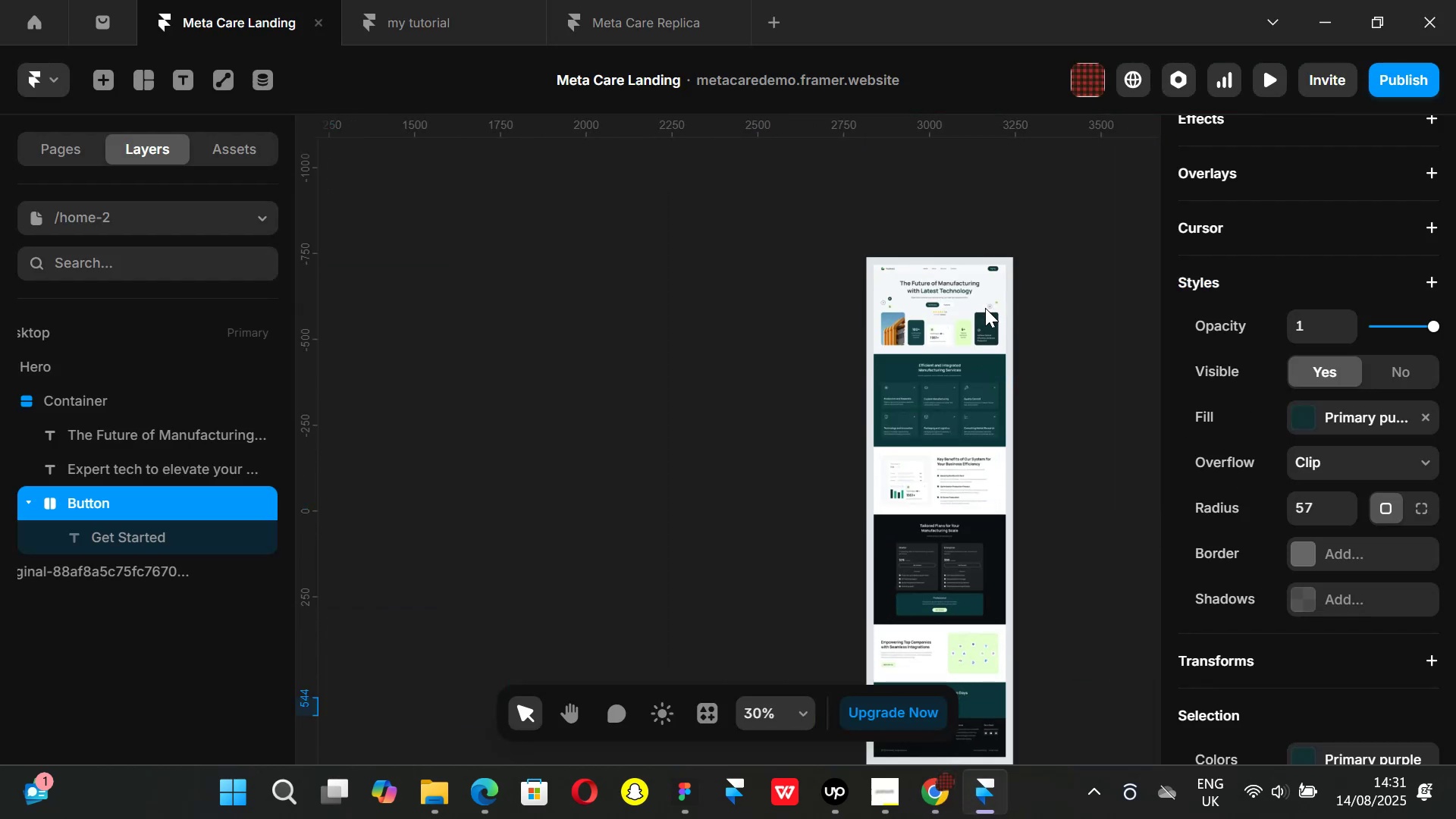 
hold_key(key=ControlLeft, duration=0.81)
 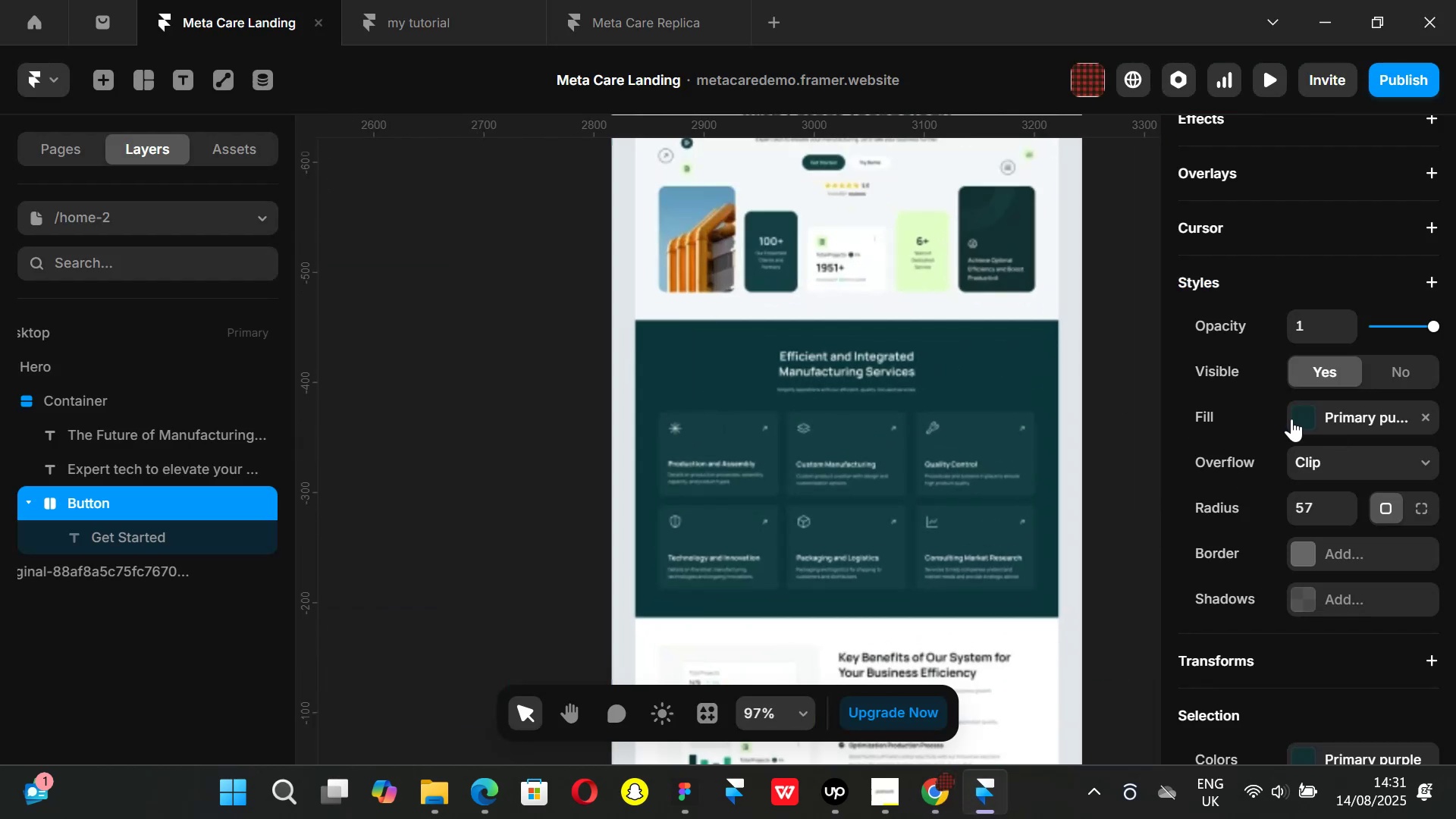 
left_click([1291, 419])
 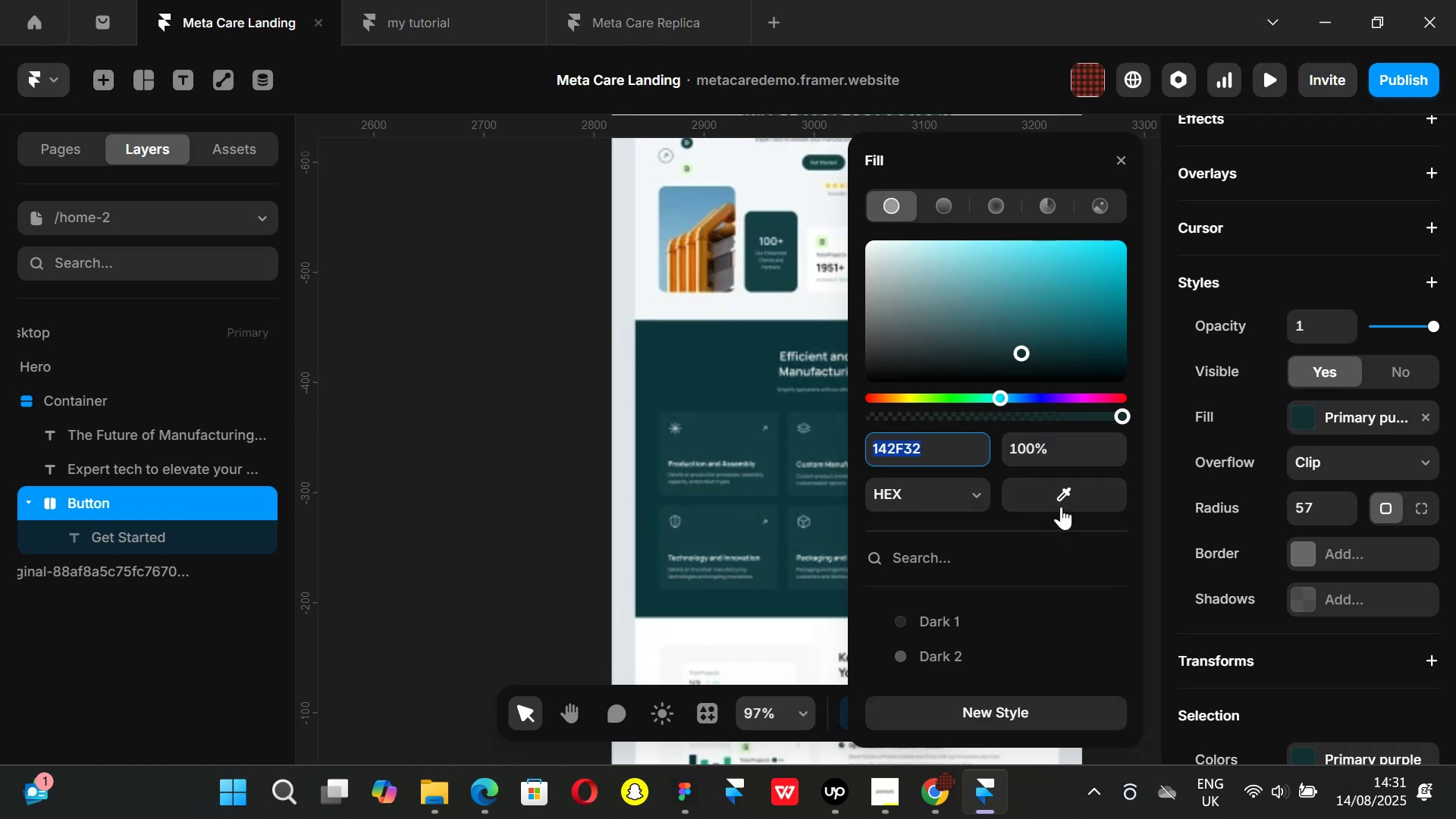 
left_click_drag(start_coordinate=[1063, 495], to_coordinate=[724, 364])
 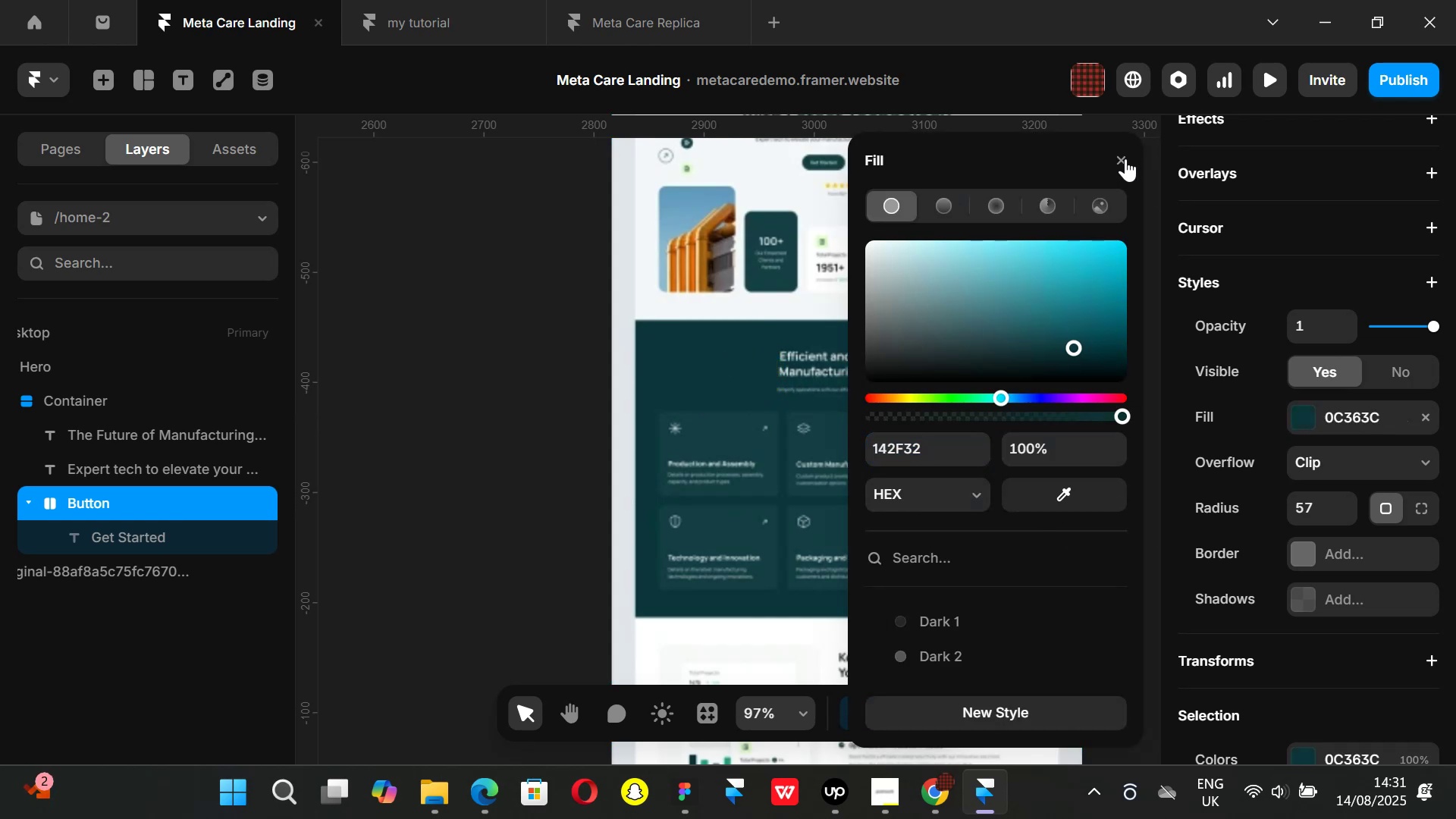 
left_click([1124, 157])
 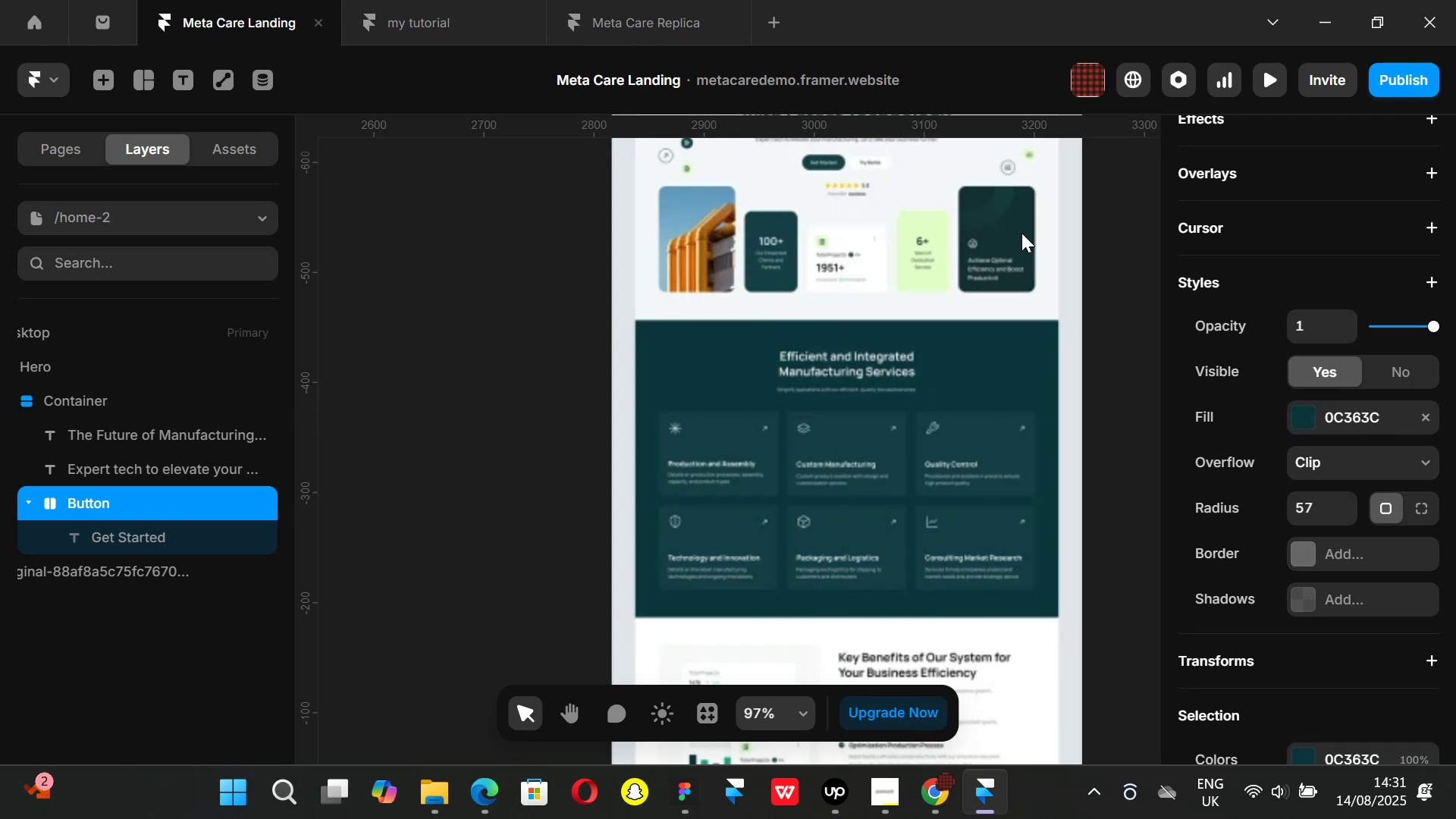 
hold_key(key=ShiftLeft, duration=1.51)
scroll: coordinate [918, 322], scroll_direction: down, amount: 7.0
 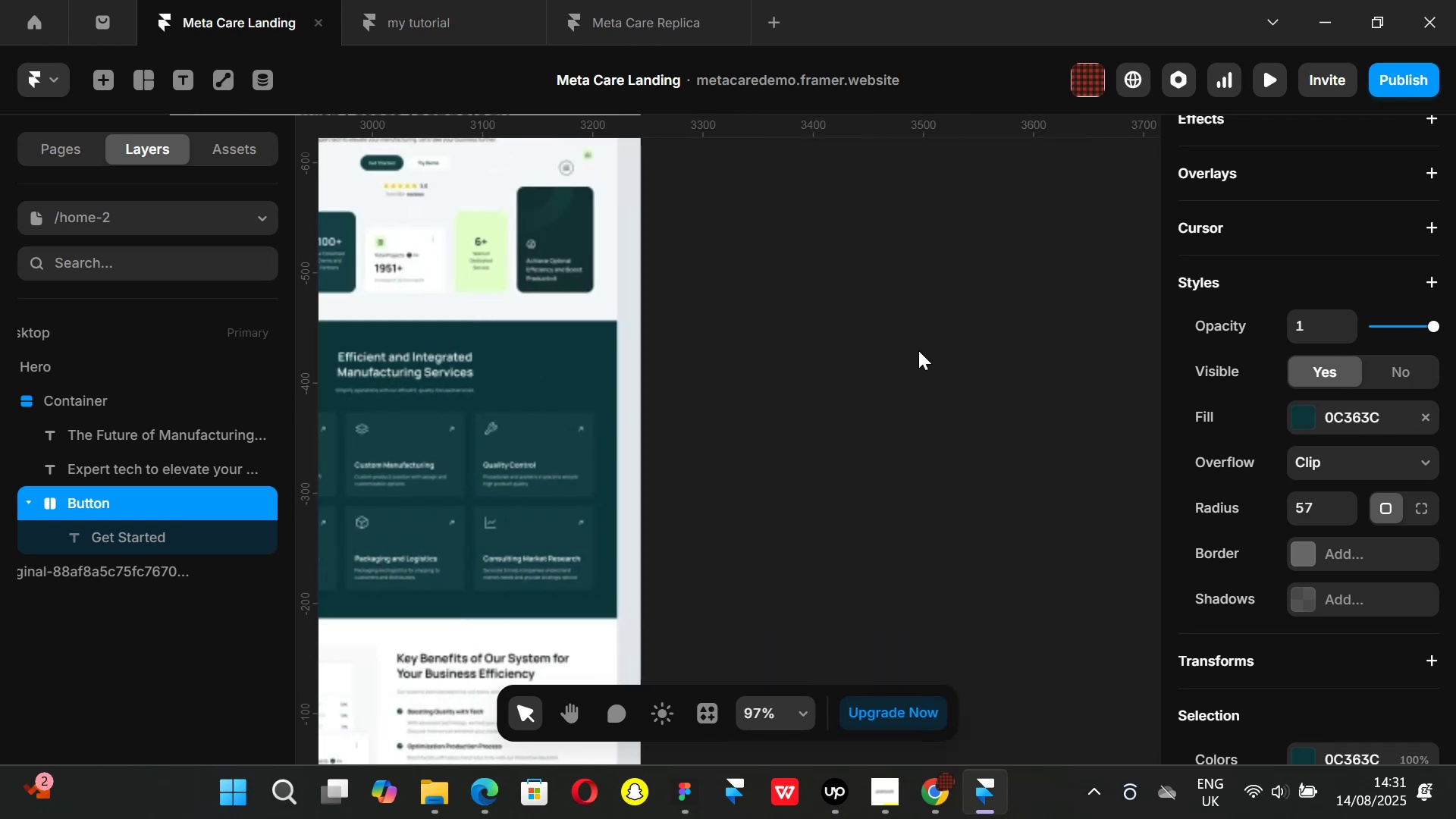 
scroll: coordinate [786, 491], scroll_direction: up, amount: 23.0
 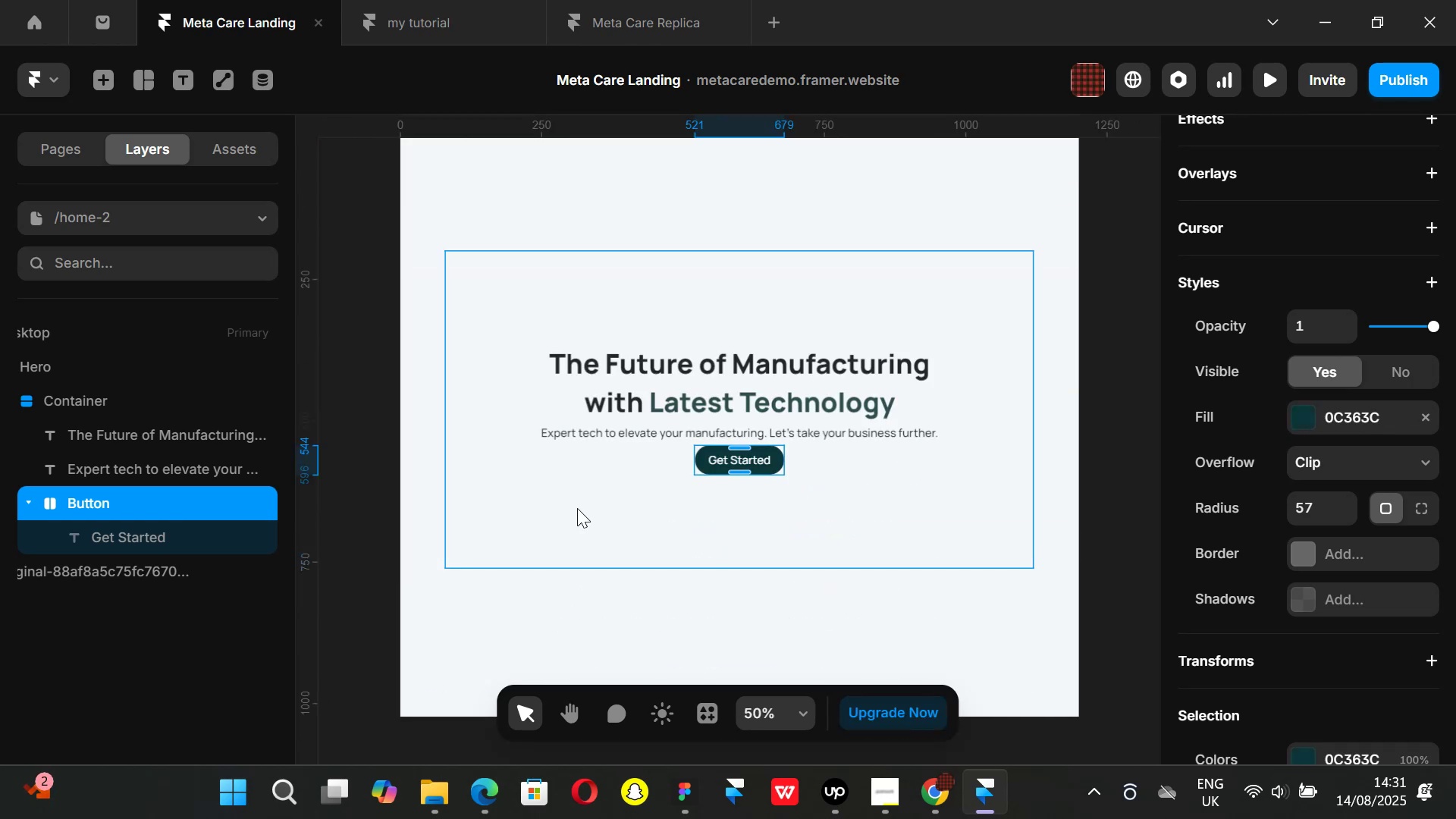 
hold_key(key=ShiftLeft, duration=0.47)
 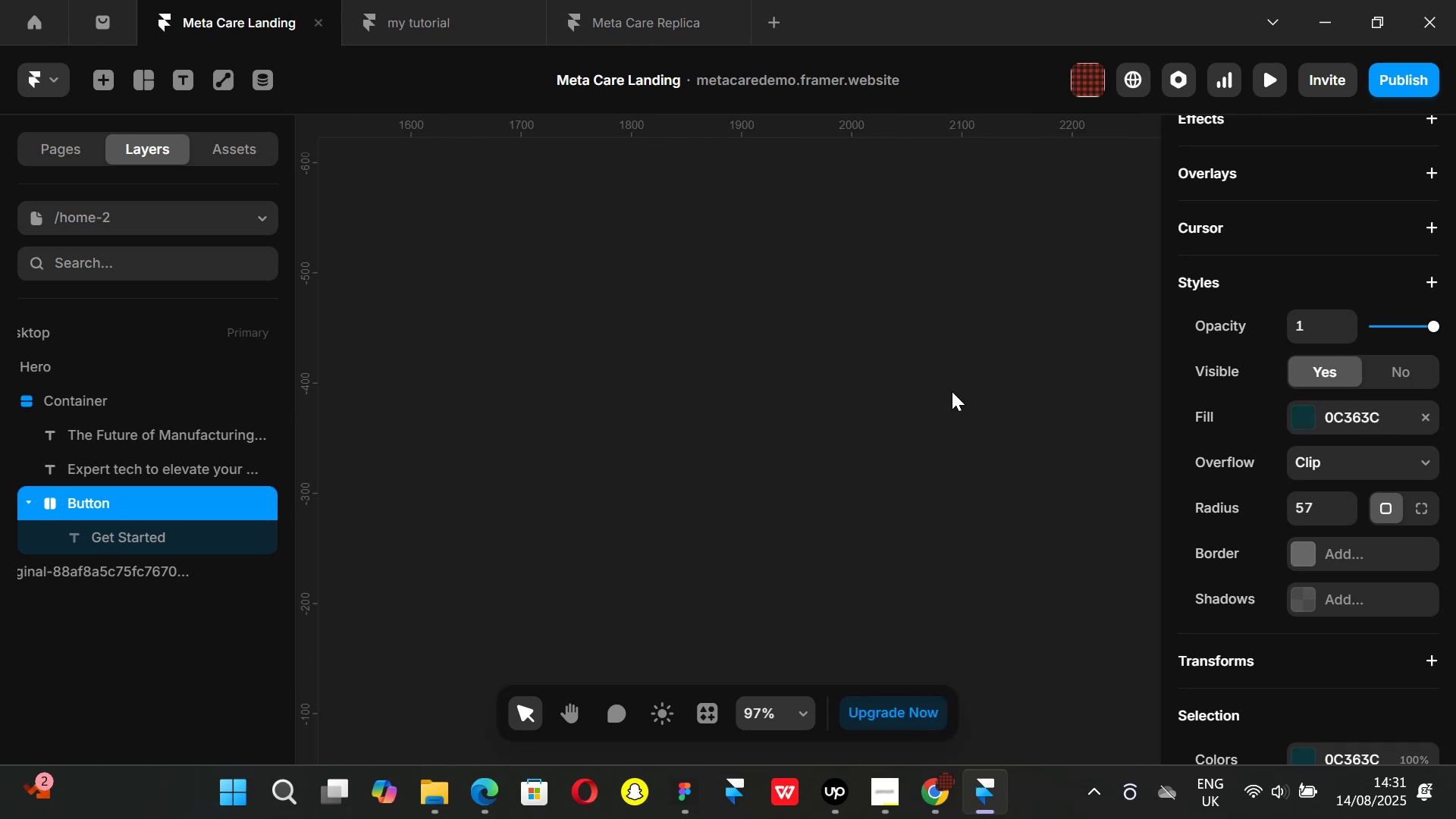 
key(Control+ControlLeft)
 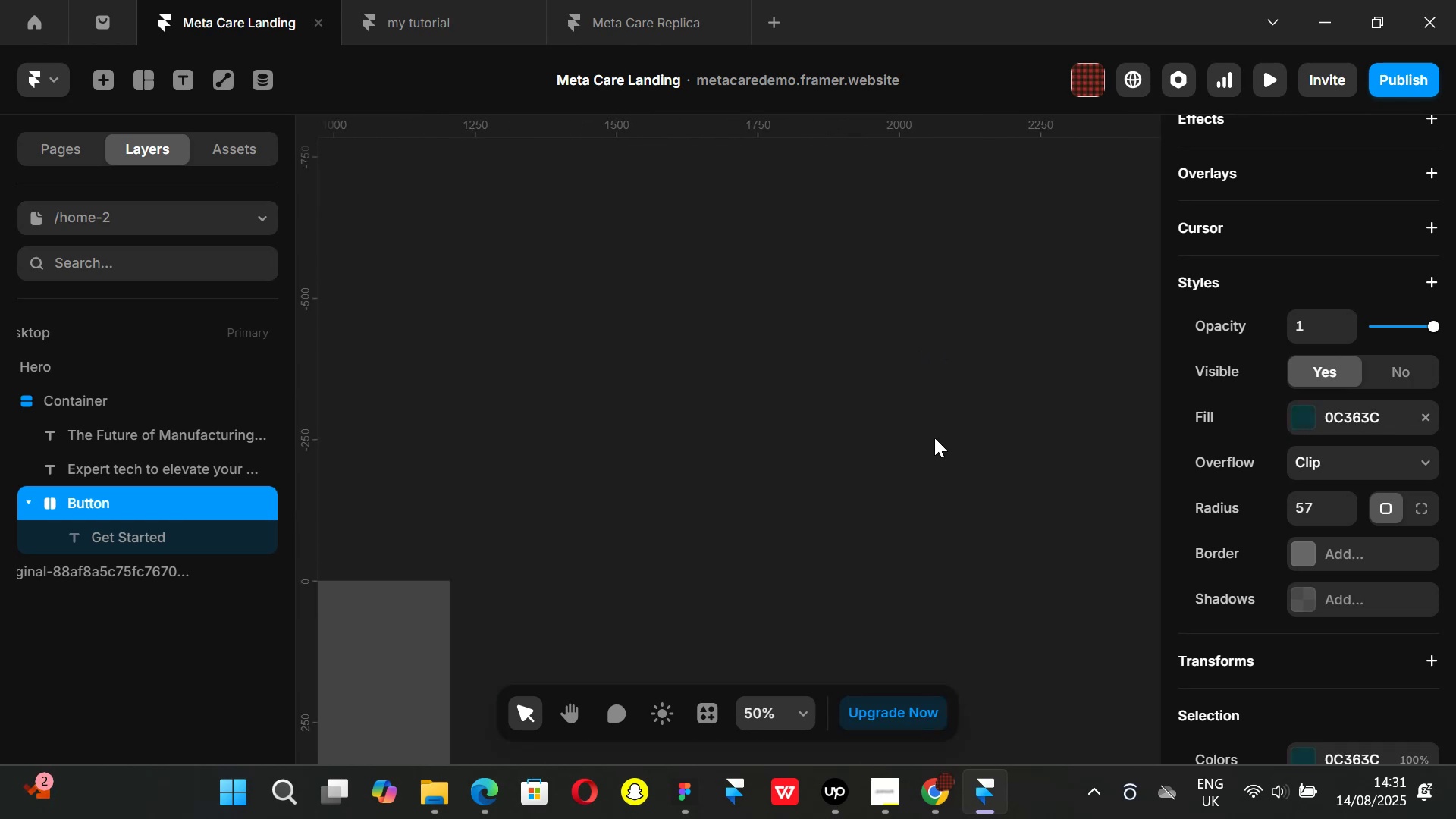 
hold_key(key=ShiftLeft, duration=0.77)
 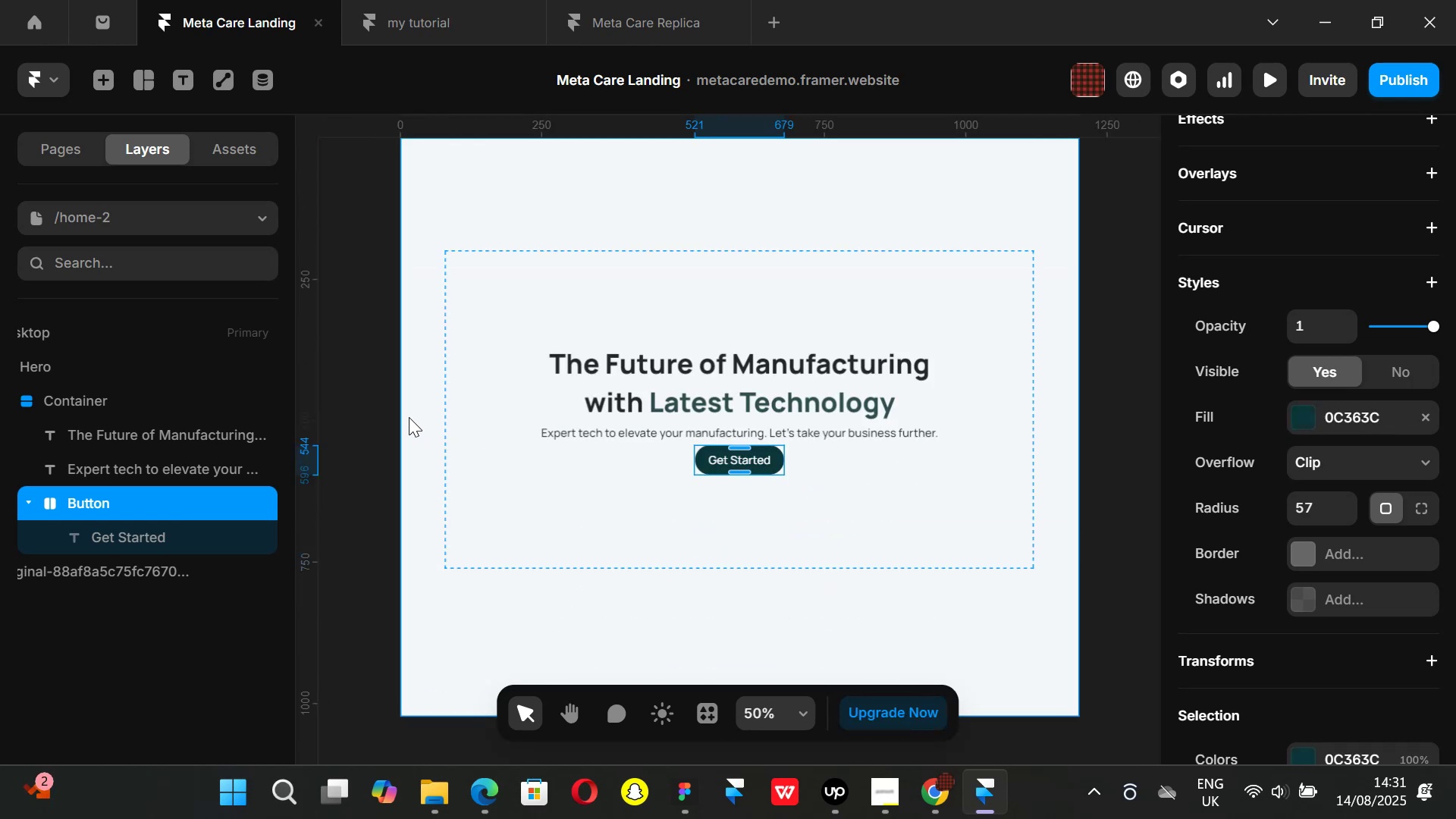 
left_click([376, 416])
 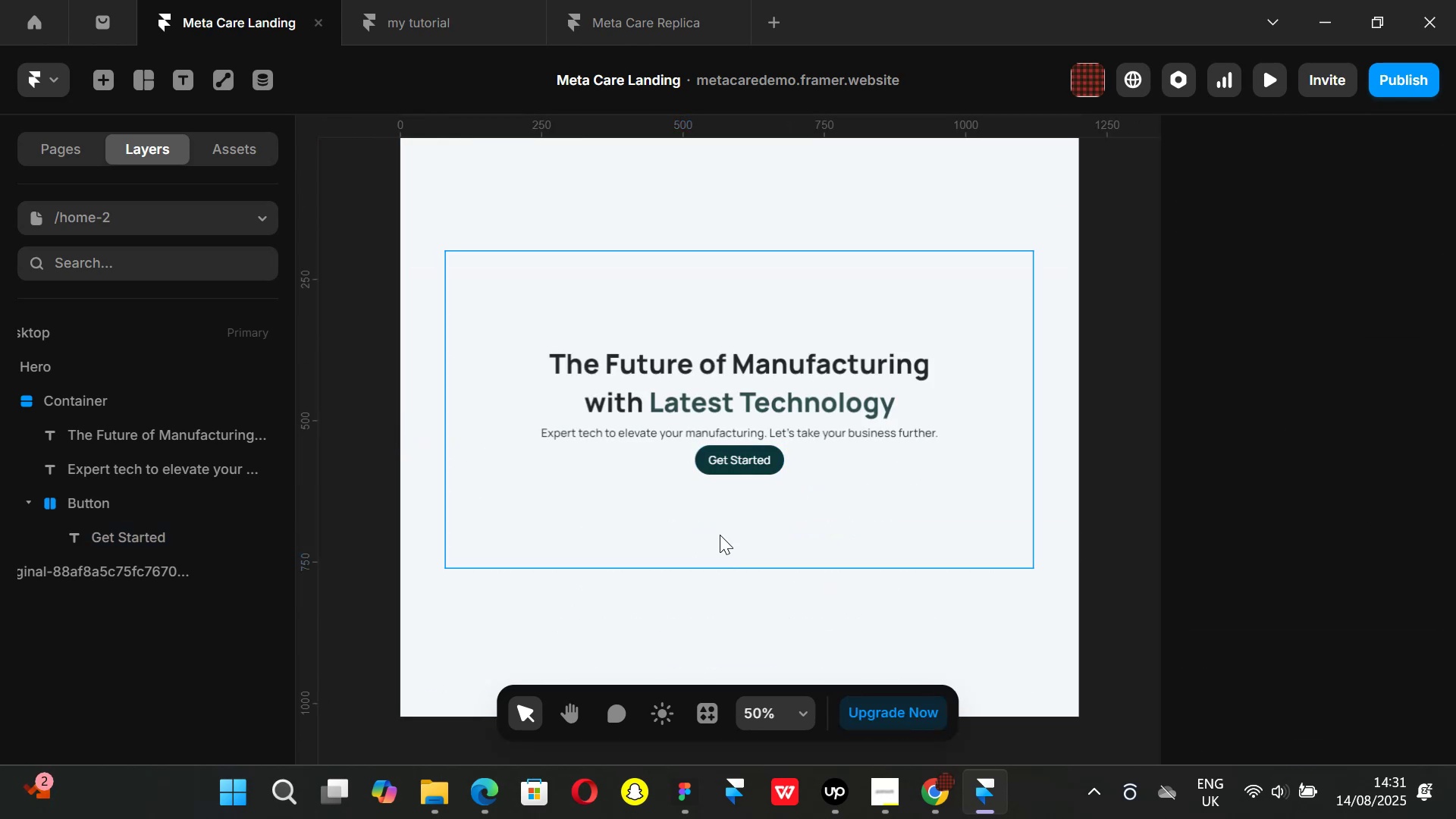 
hold_key(key=ControlLeft, duration=0.52)
scroll: coordinate [785, 535], scroll_direction: up, amount: 1.0
 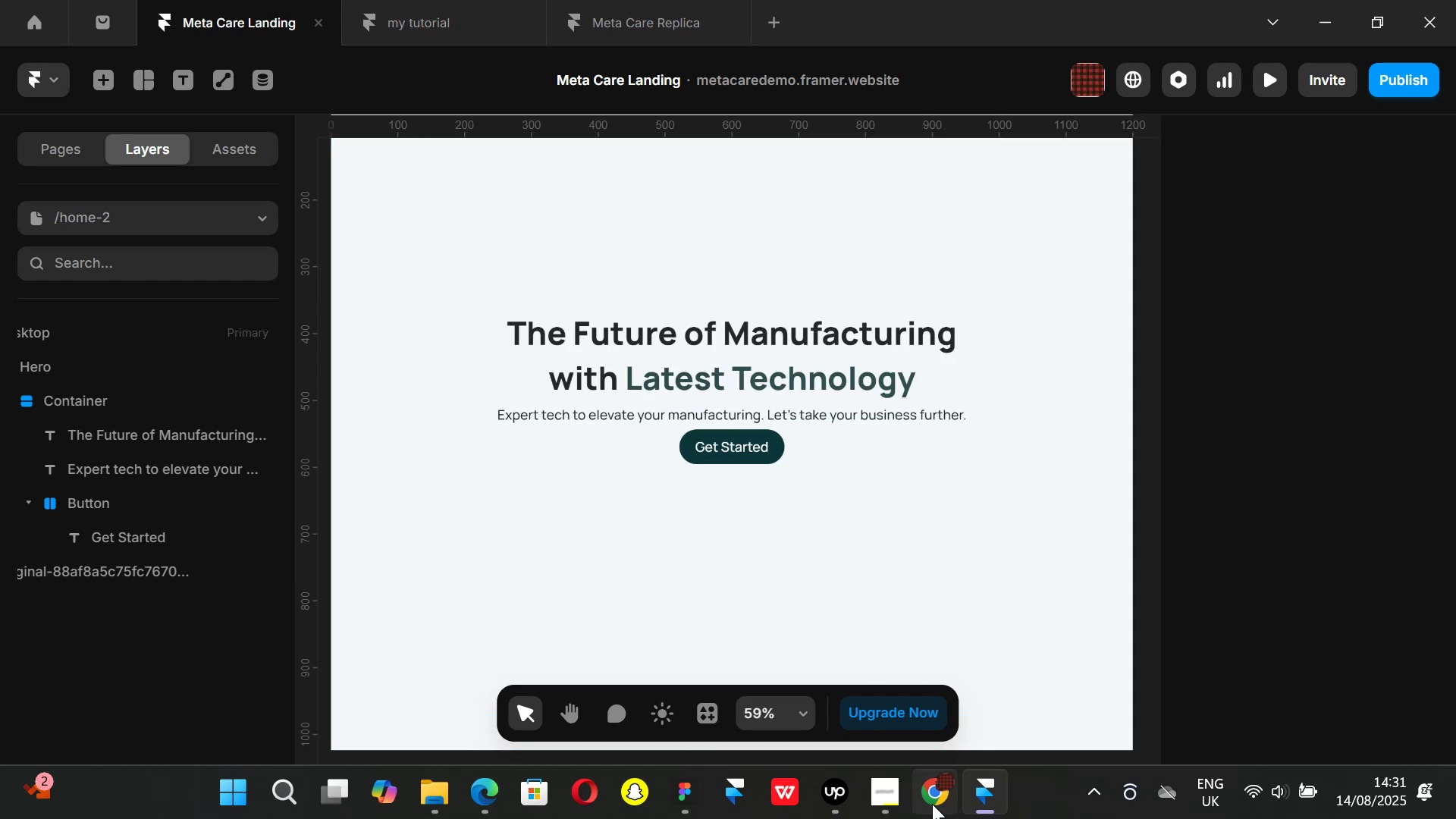 
left_click([939, 815])
 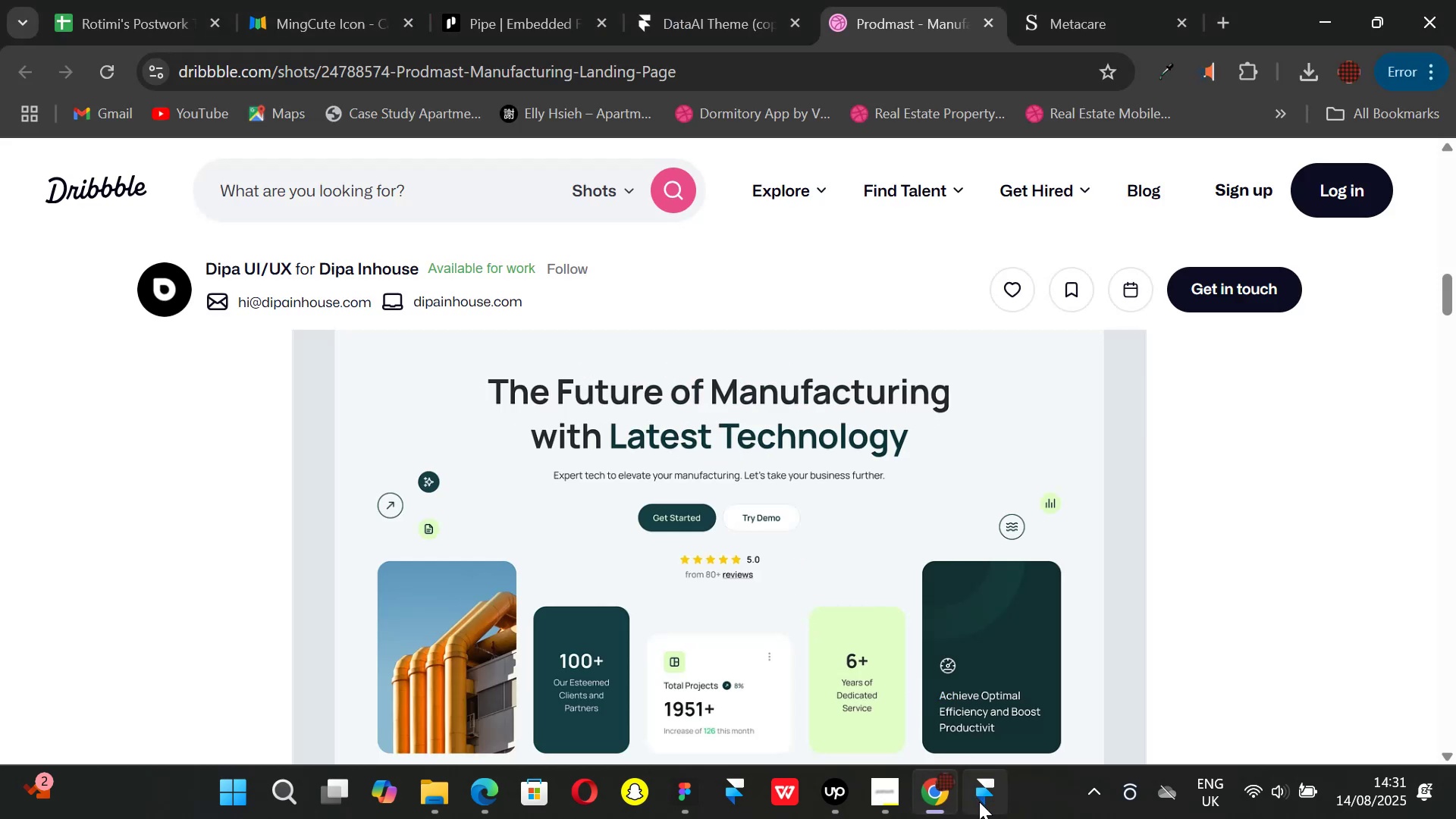 
left_click([983, 806])
 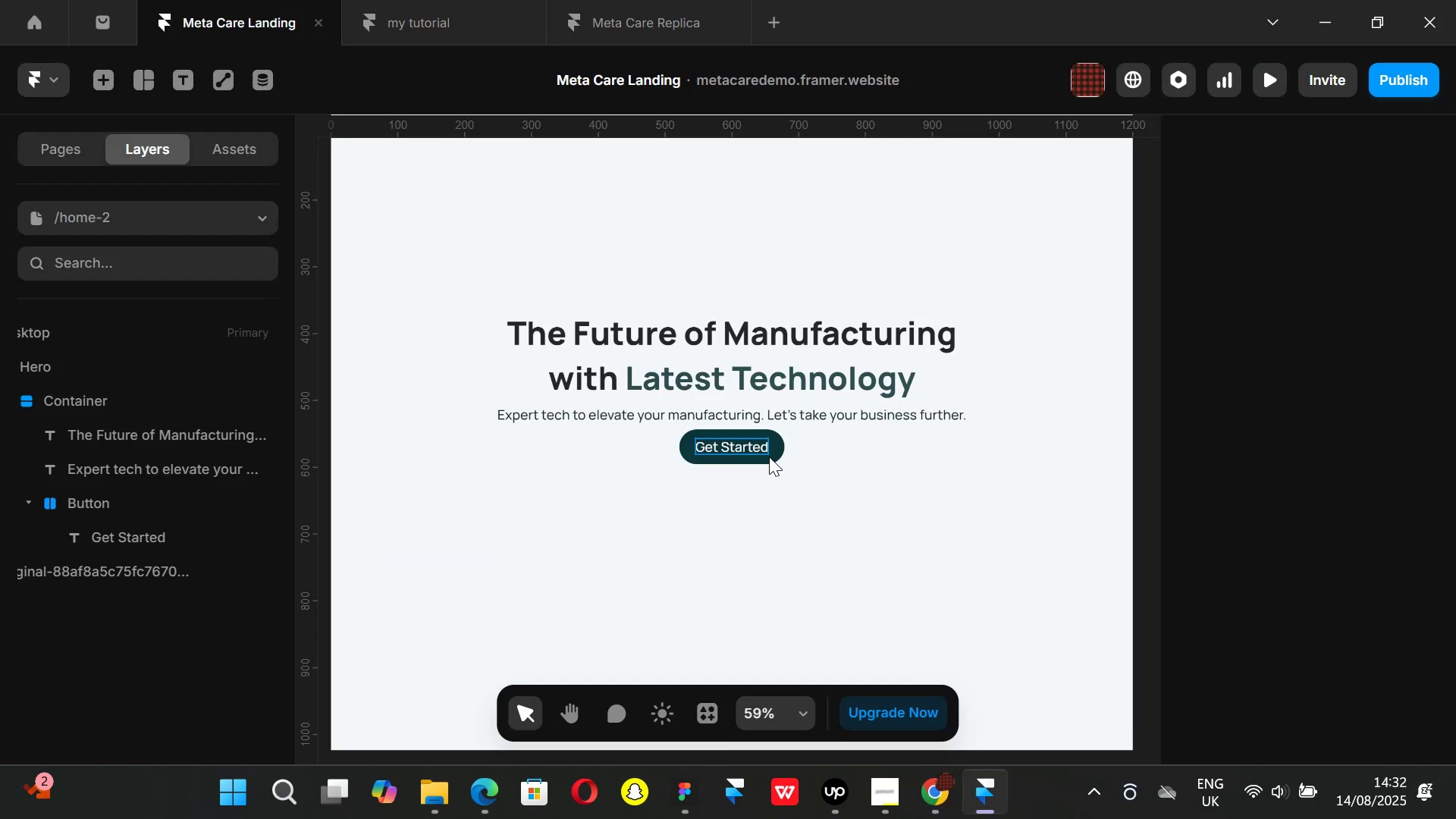 
left_click([770, 457])
 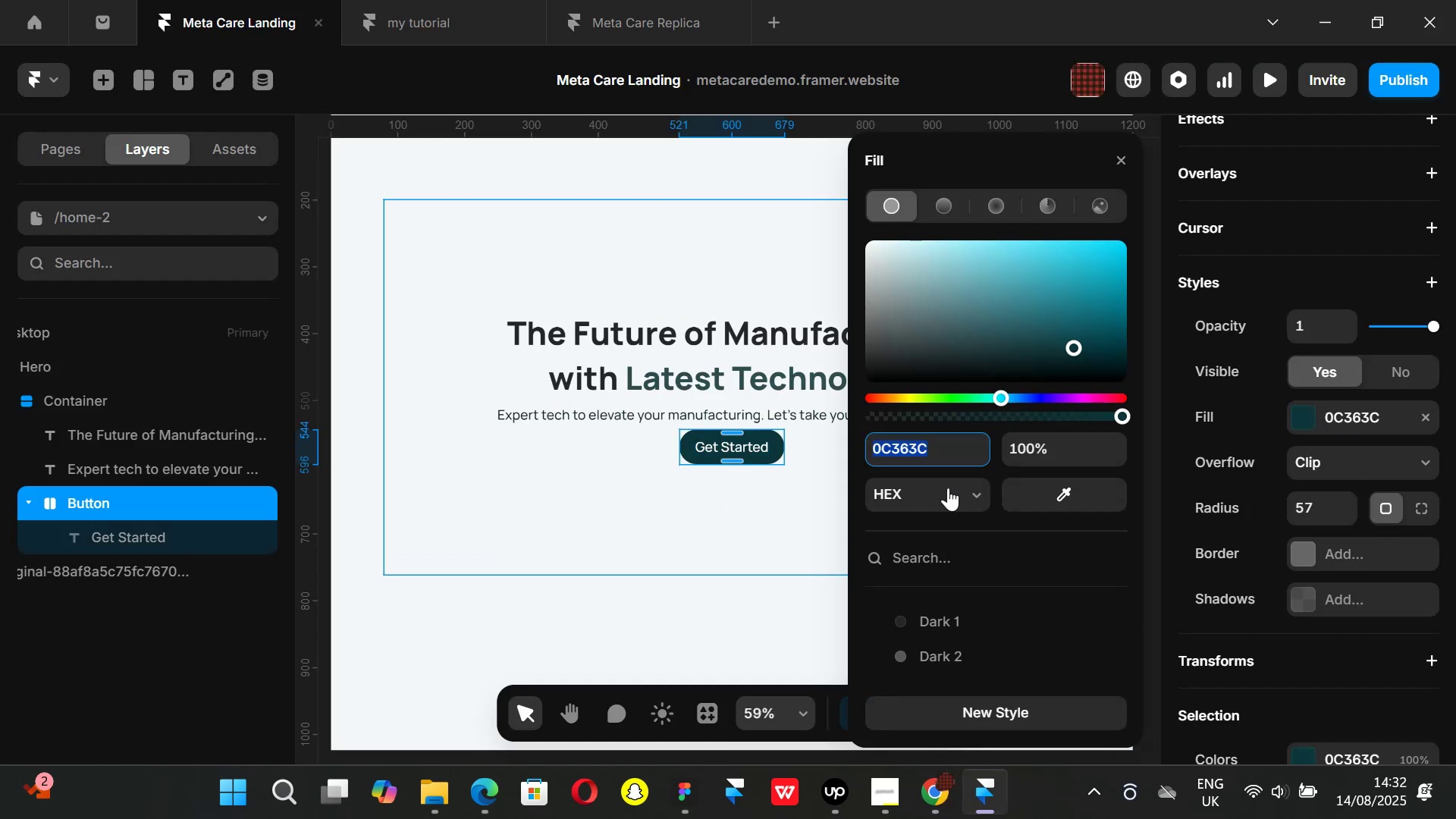 
key(Control+ControlLeft)
 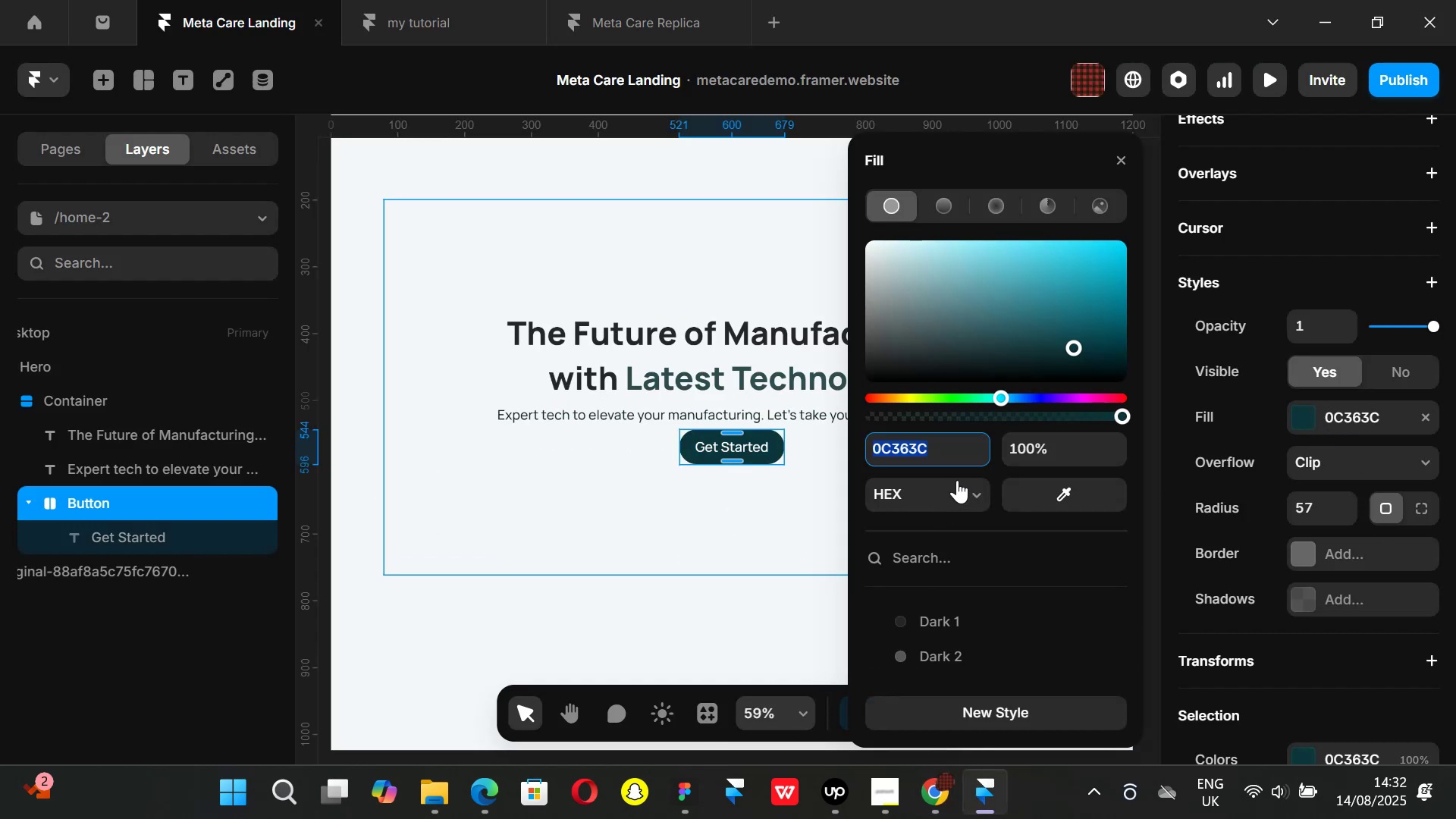 
key(Control+C)
 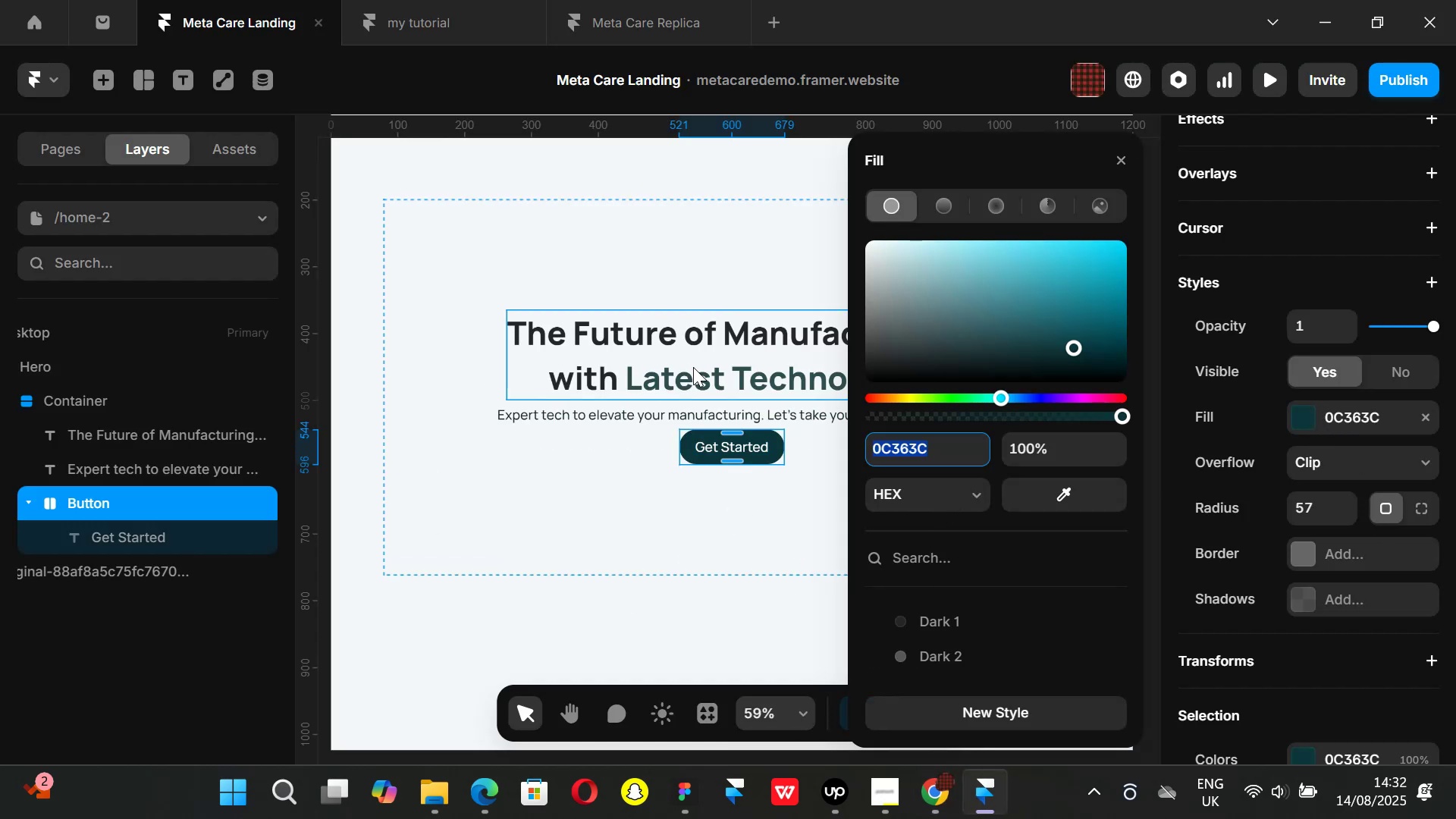 
left_click([654, 384])
 